 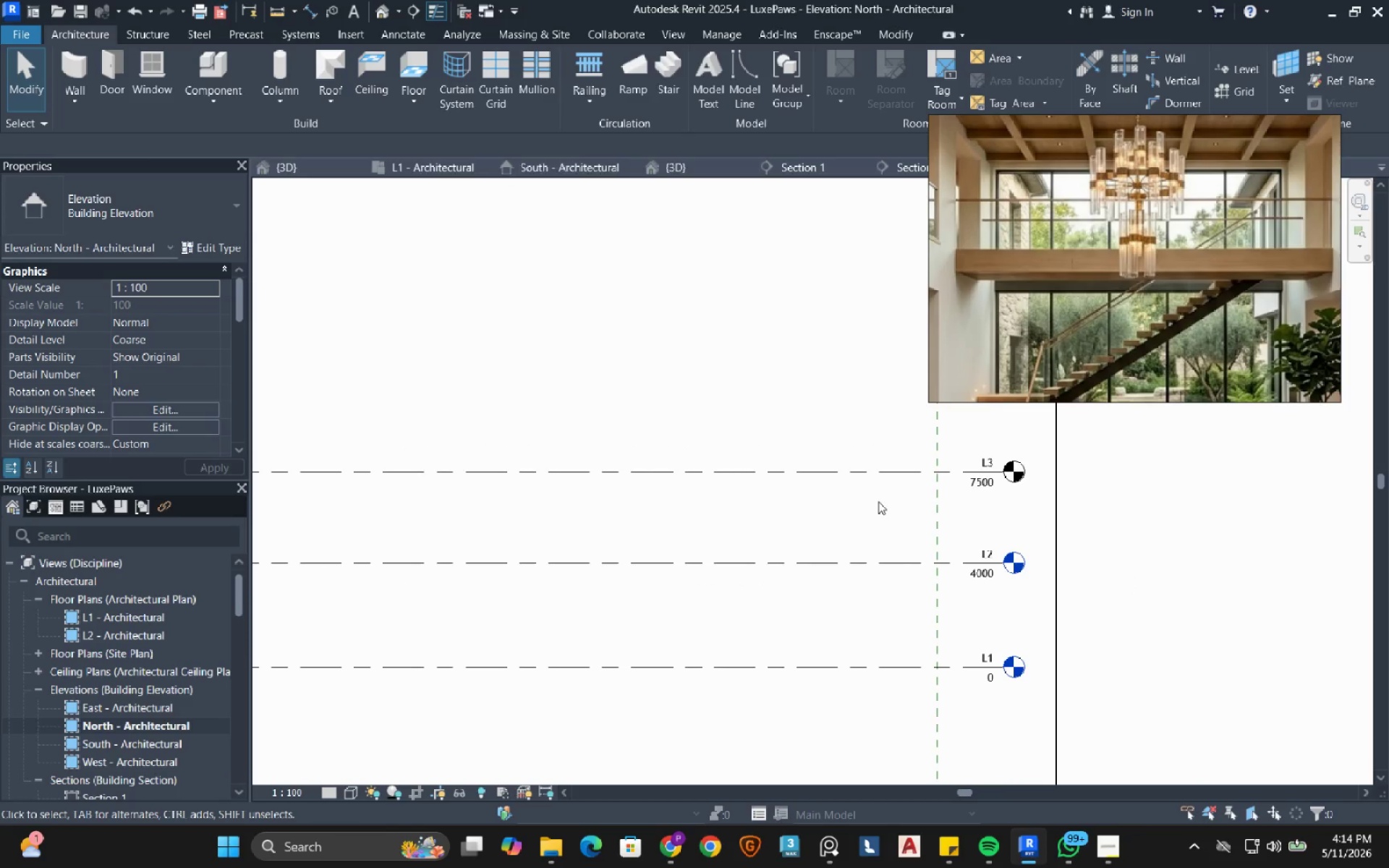 
scroll: coordinate [982, 495], scroll_direction: down, amount: 3.0
 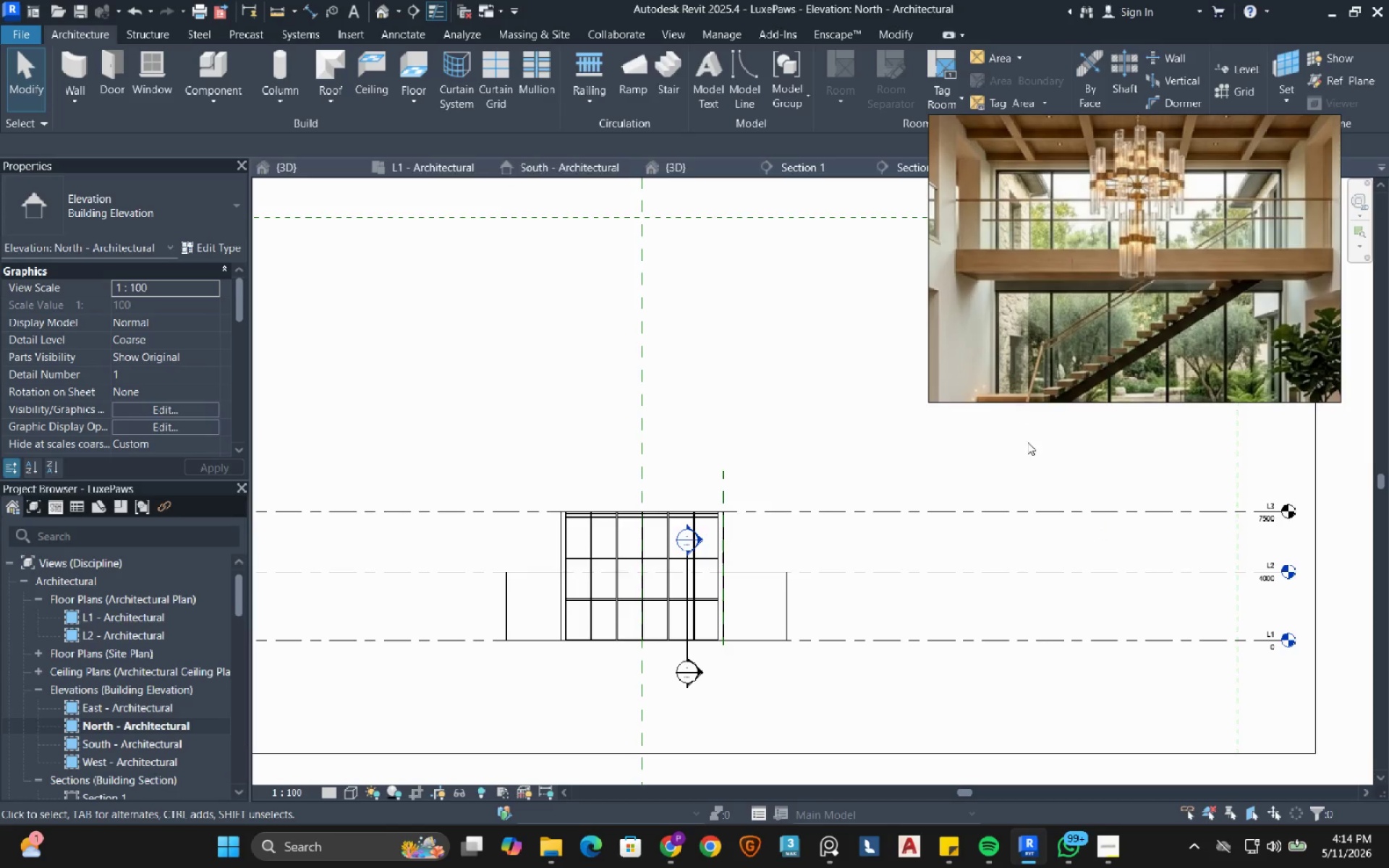 
wait(11.25)
 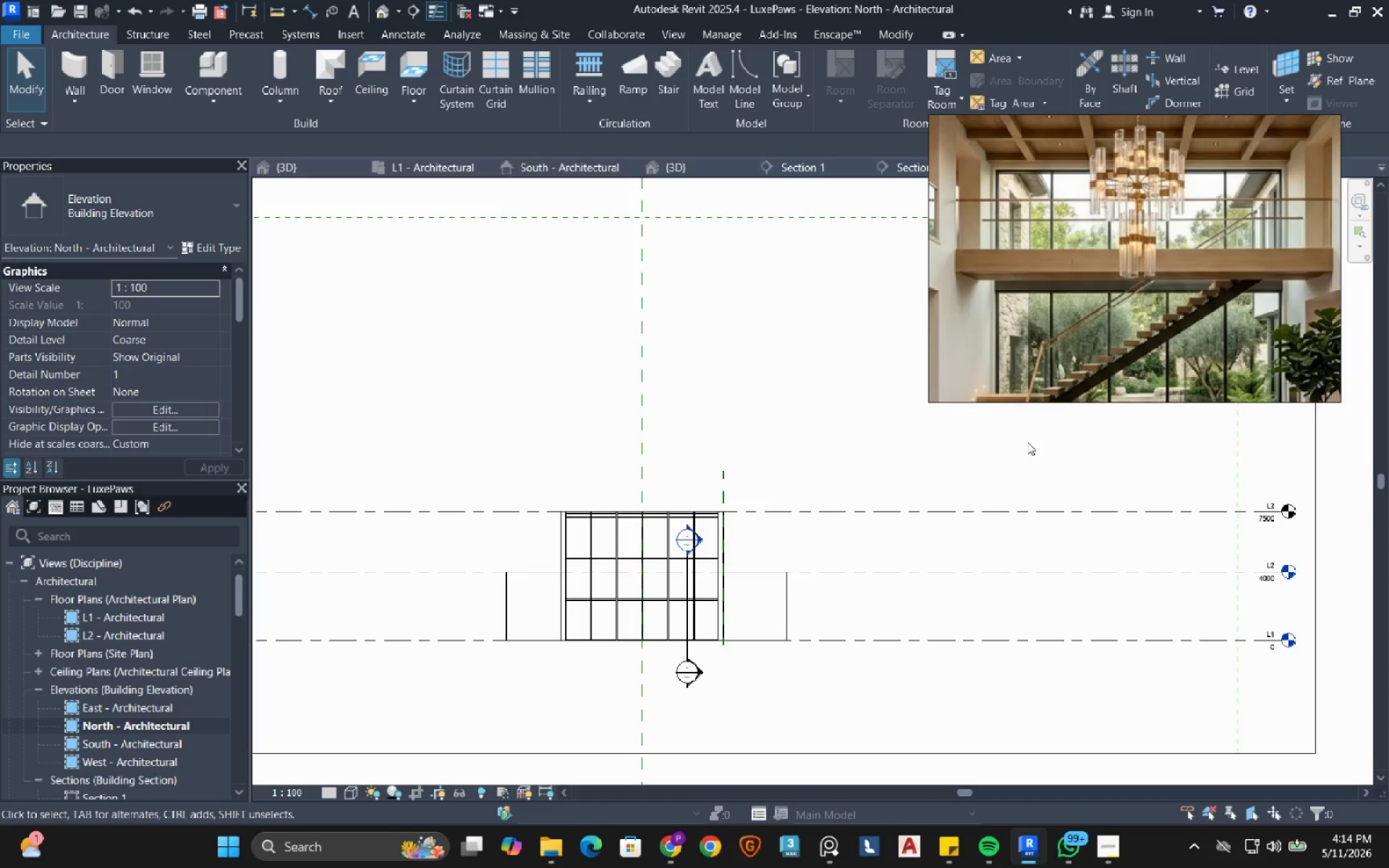 
scroll: coordinate [542, 494], scroll_direction: up, amount: 6.0
 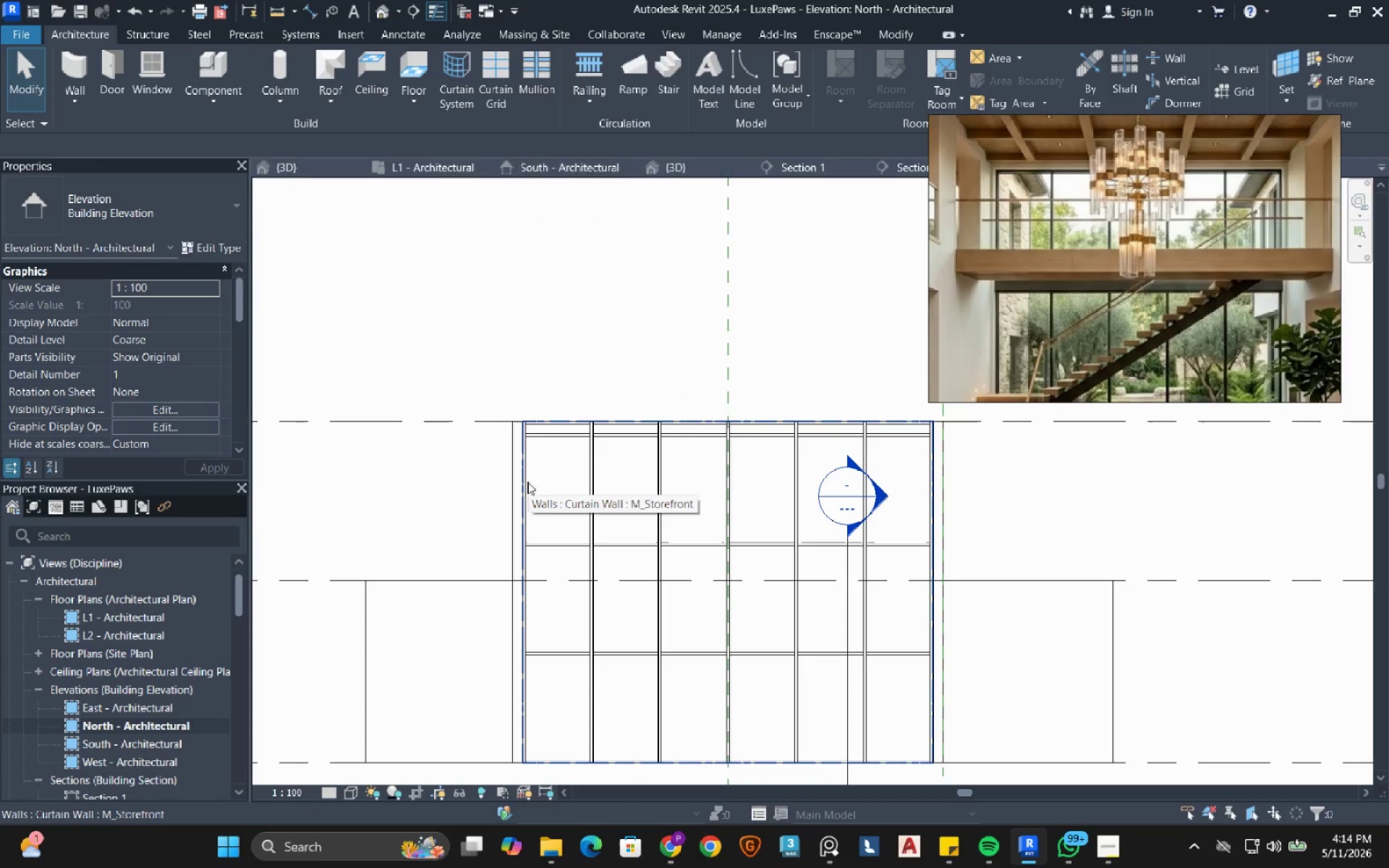 
left_click([527, 482])
 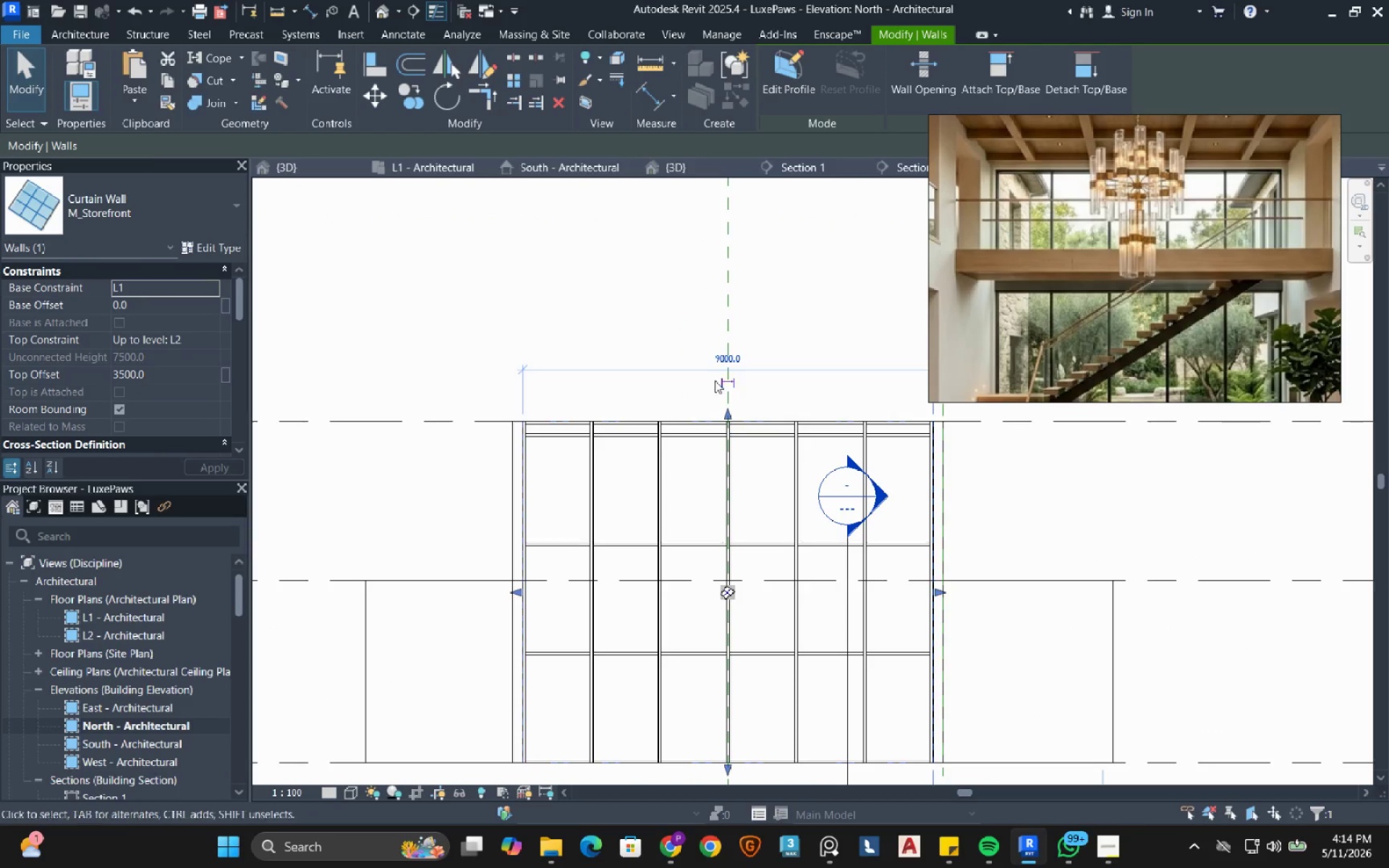 
left_click([722, 352])
 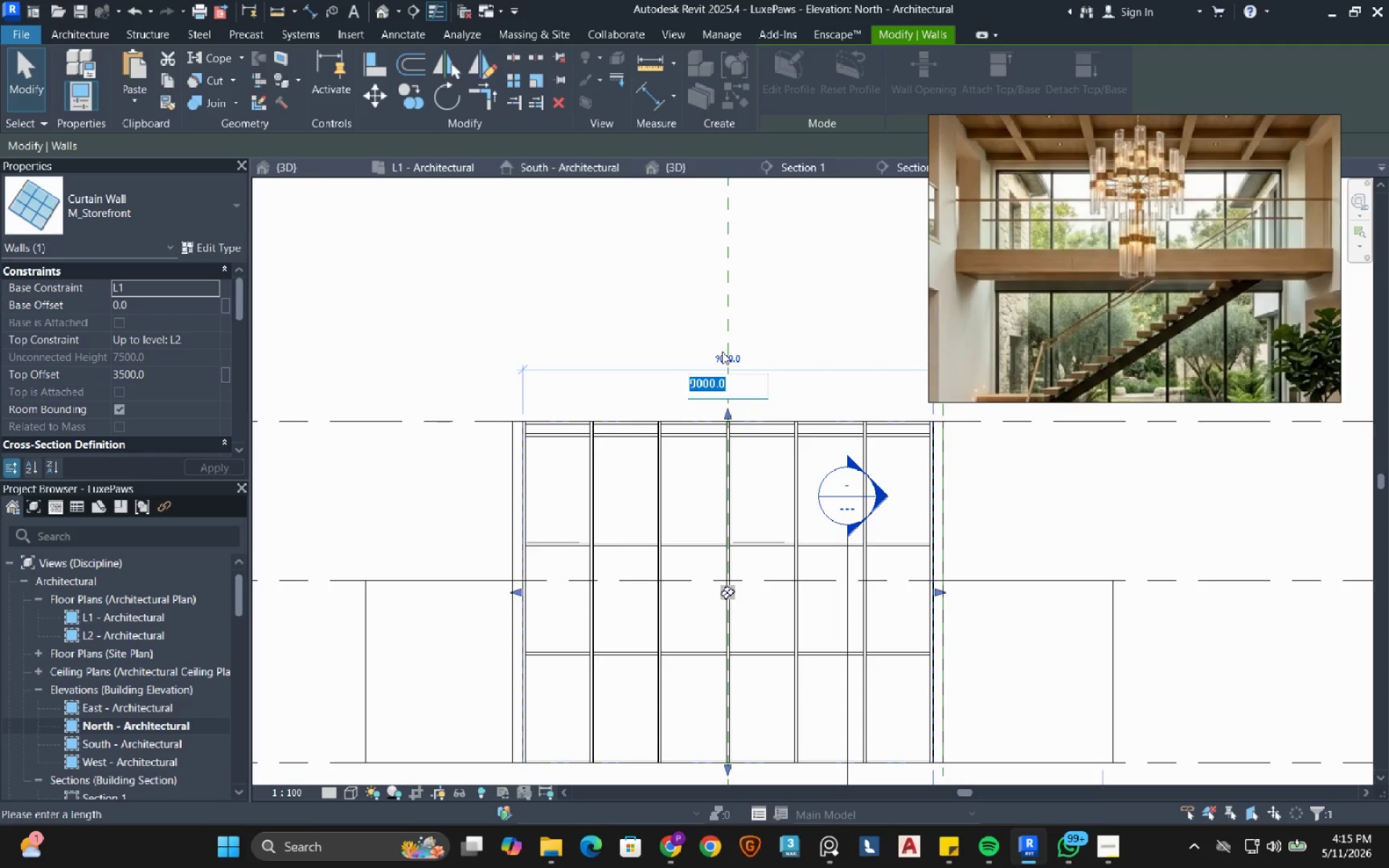 
wait(8.22)
 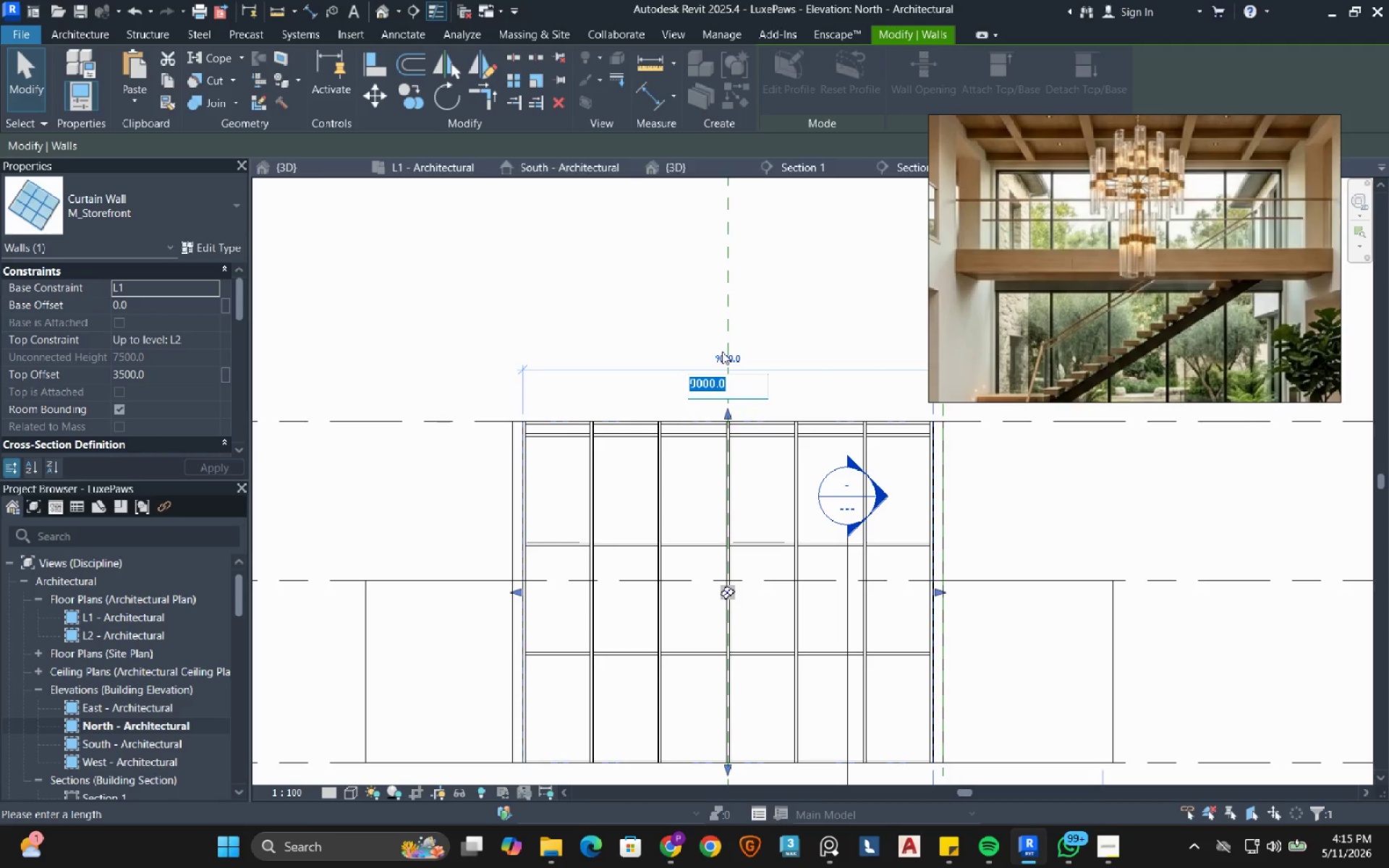 
type(8750)
 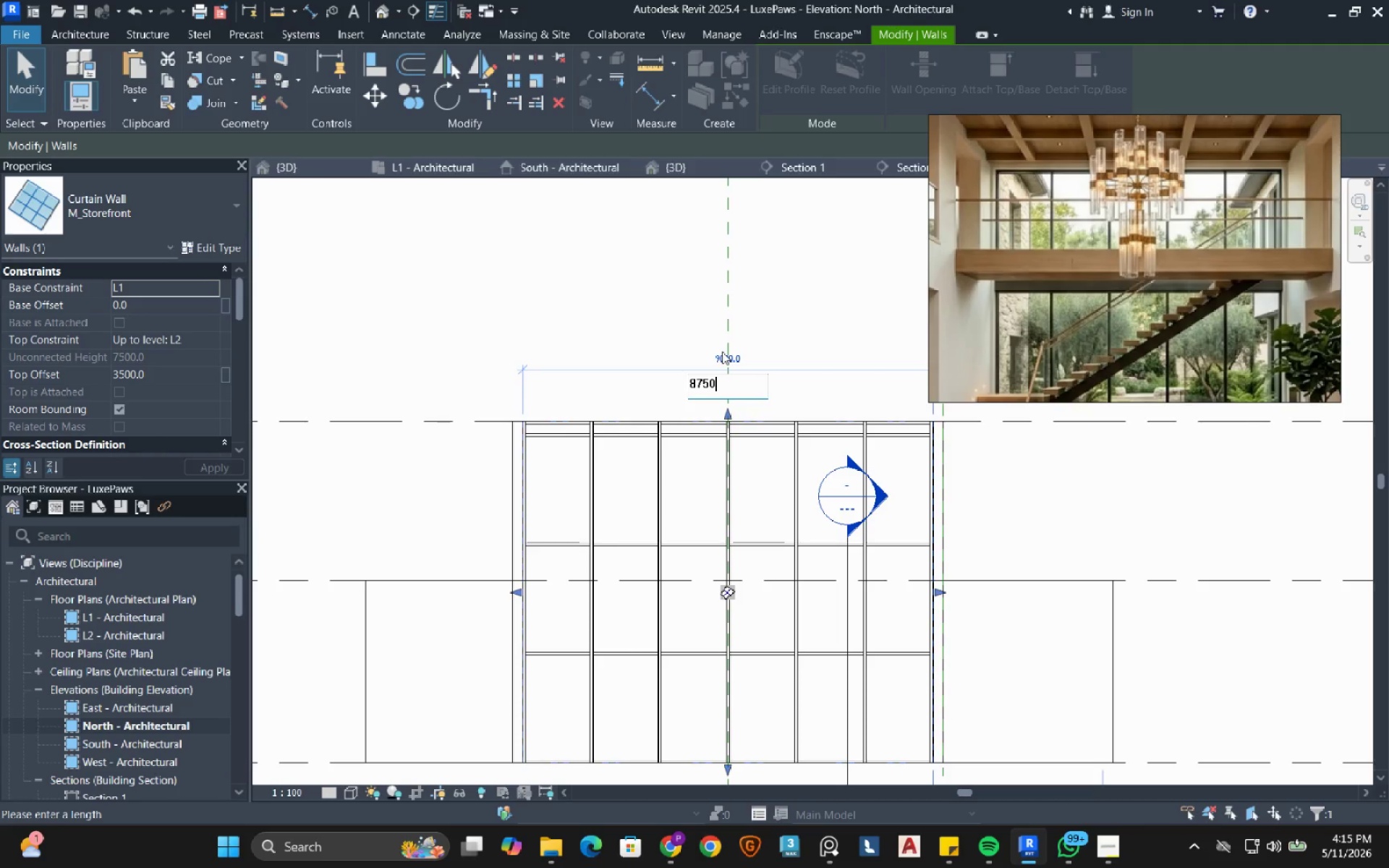 
key(Enter)
 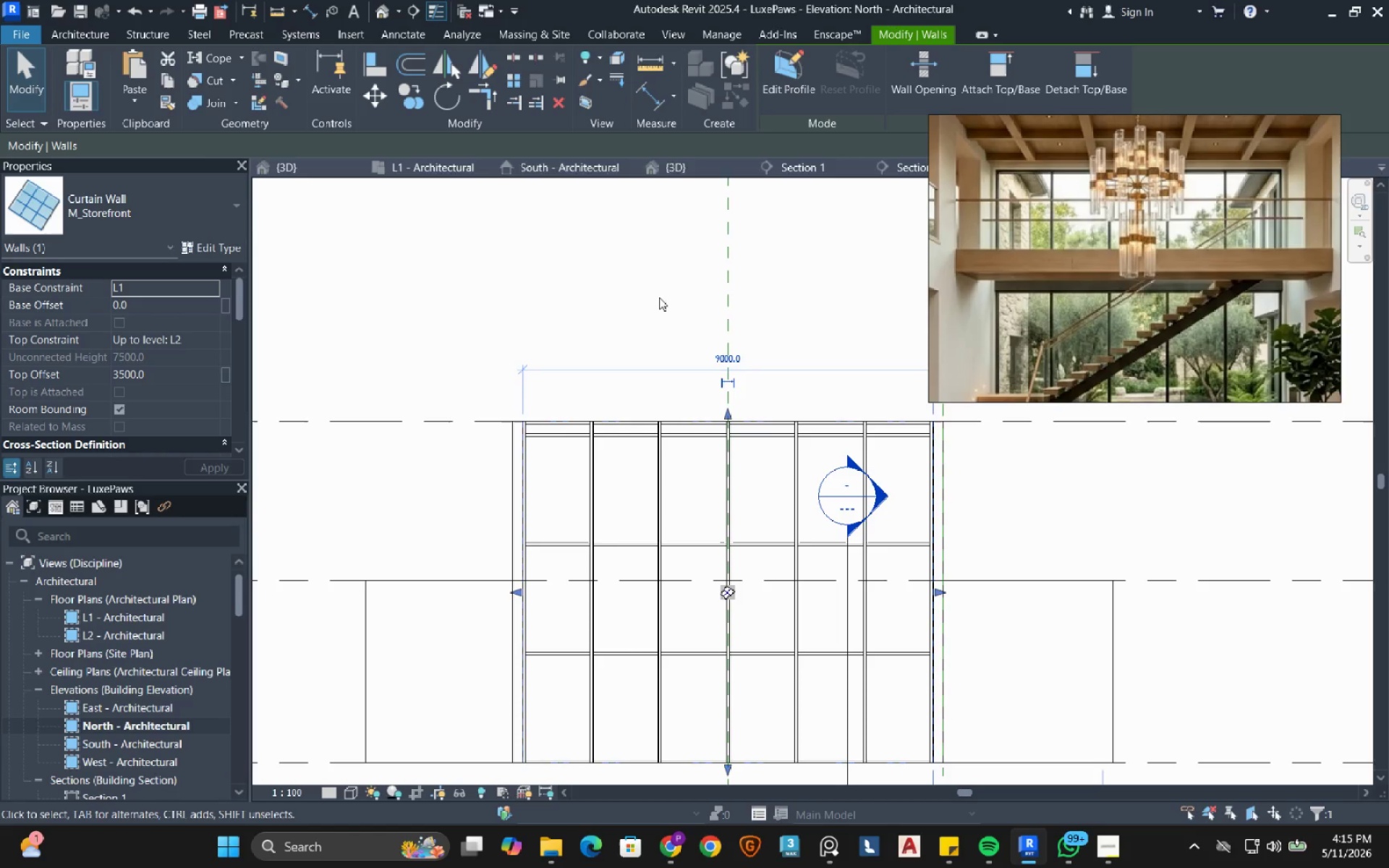 
left_click_drag(start_coordinate=[659, 297], to_coordinate=[651, 419])
 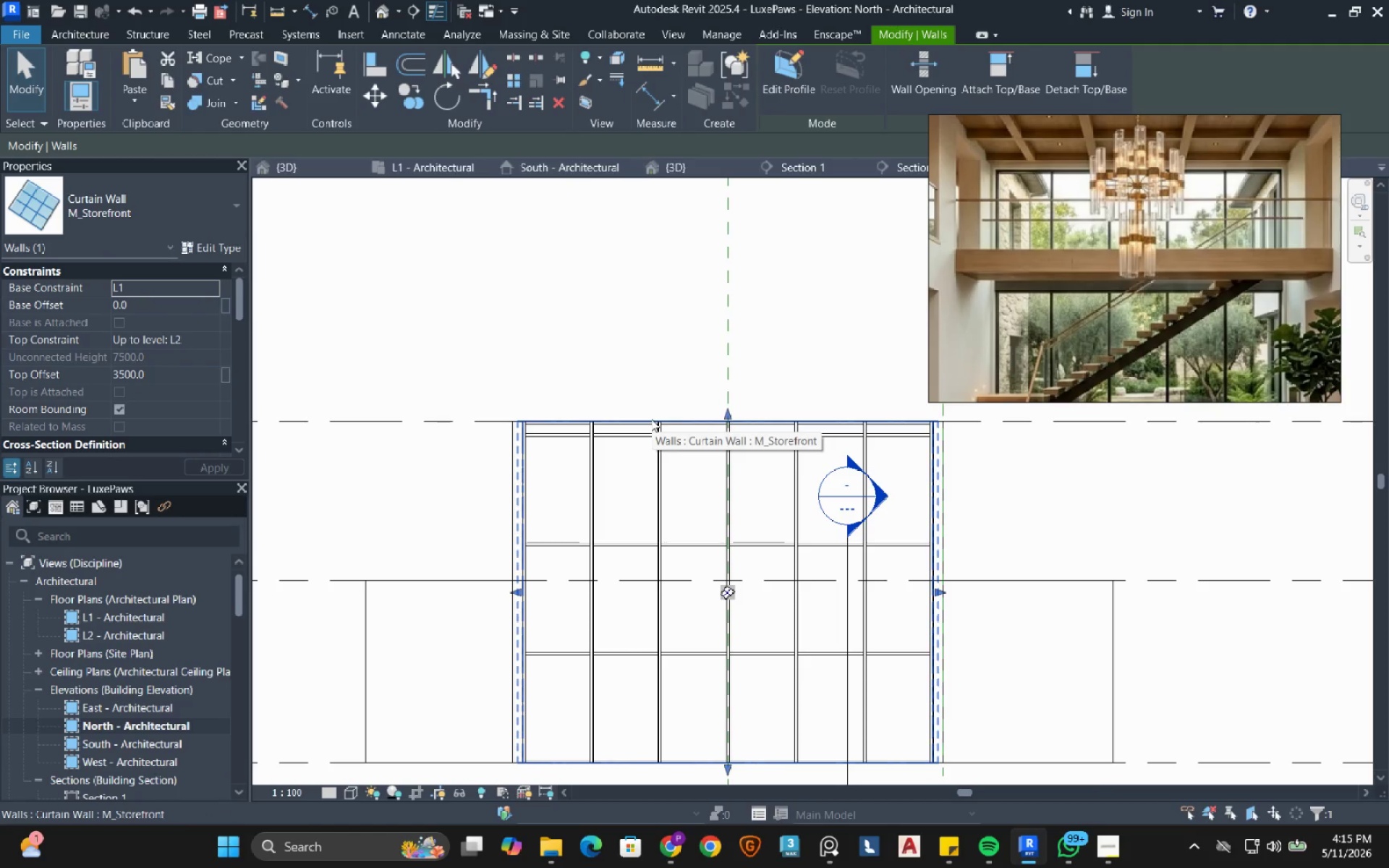 
left_click([651, 419])
 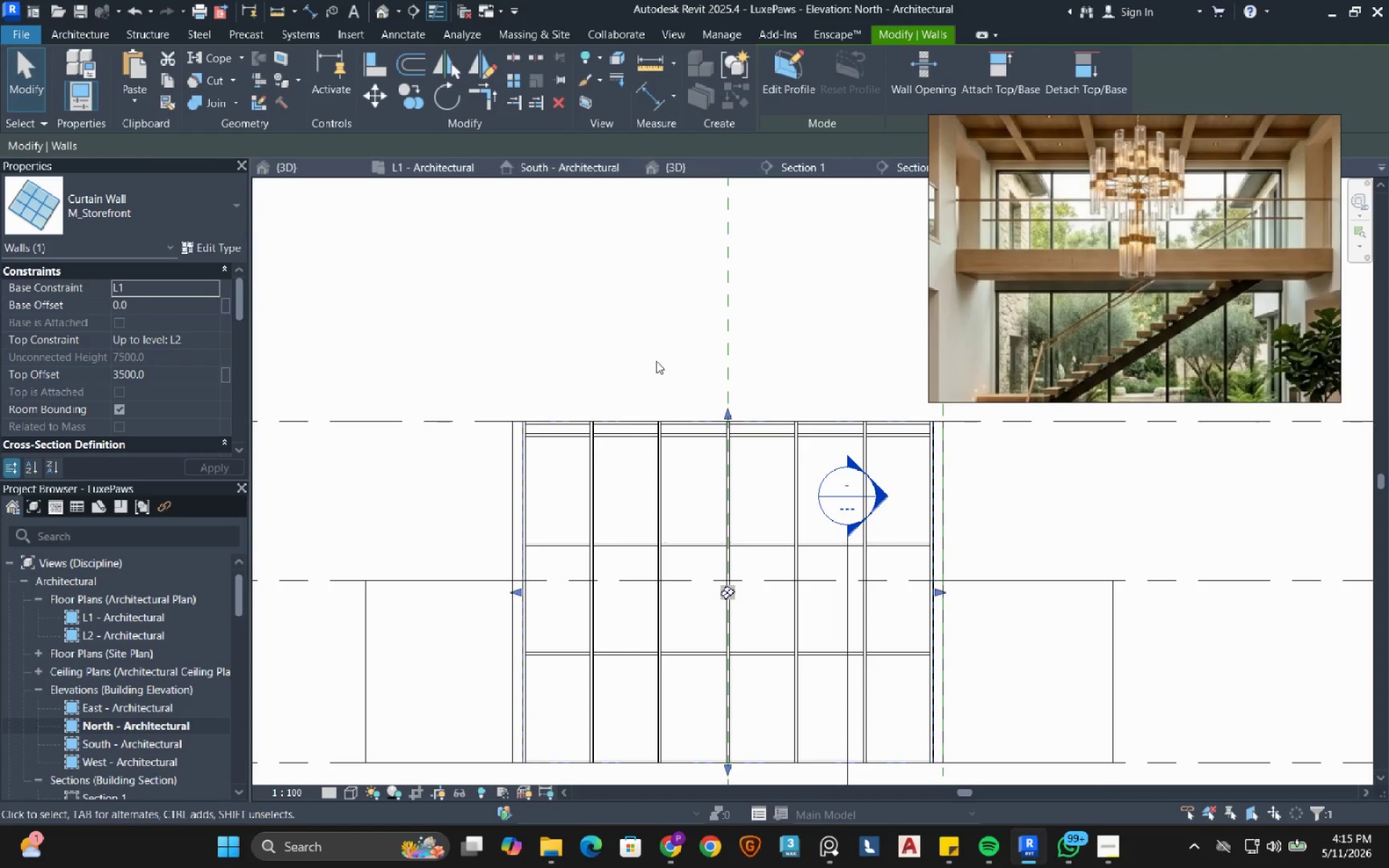 
left_click([656, 361])
 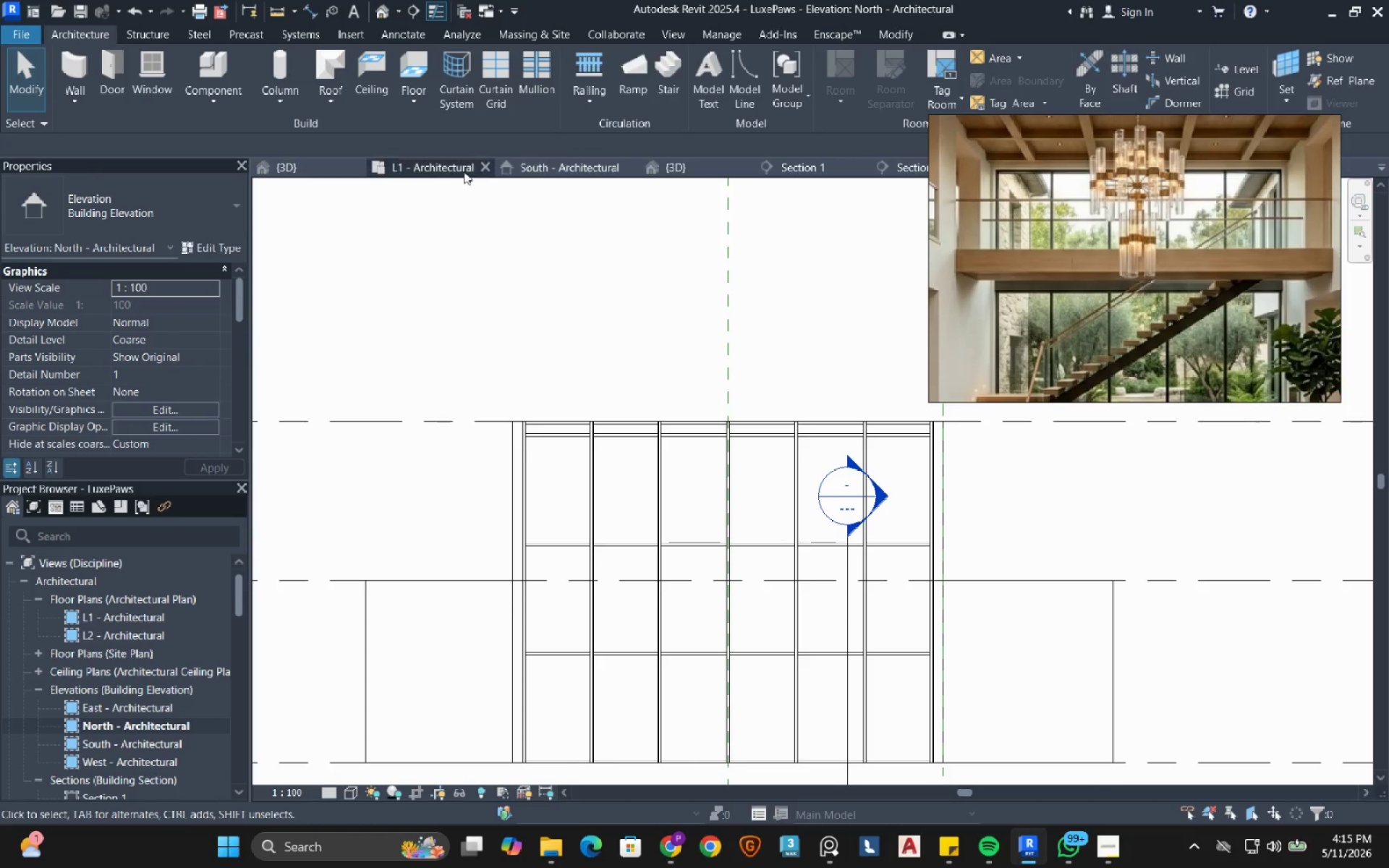 
left_click([447, 164])
 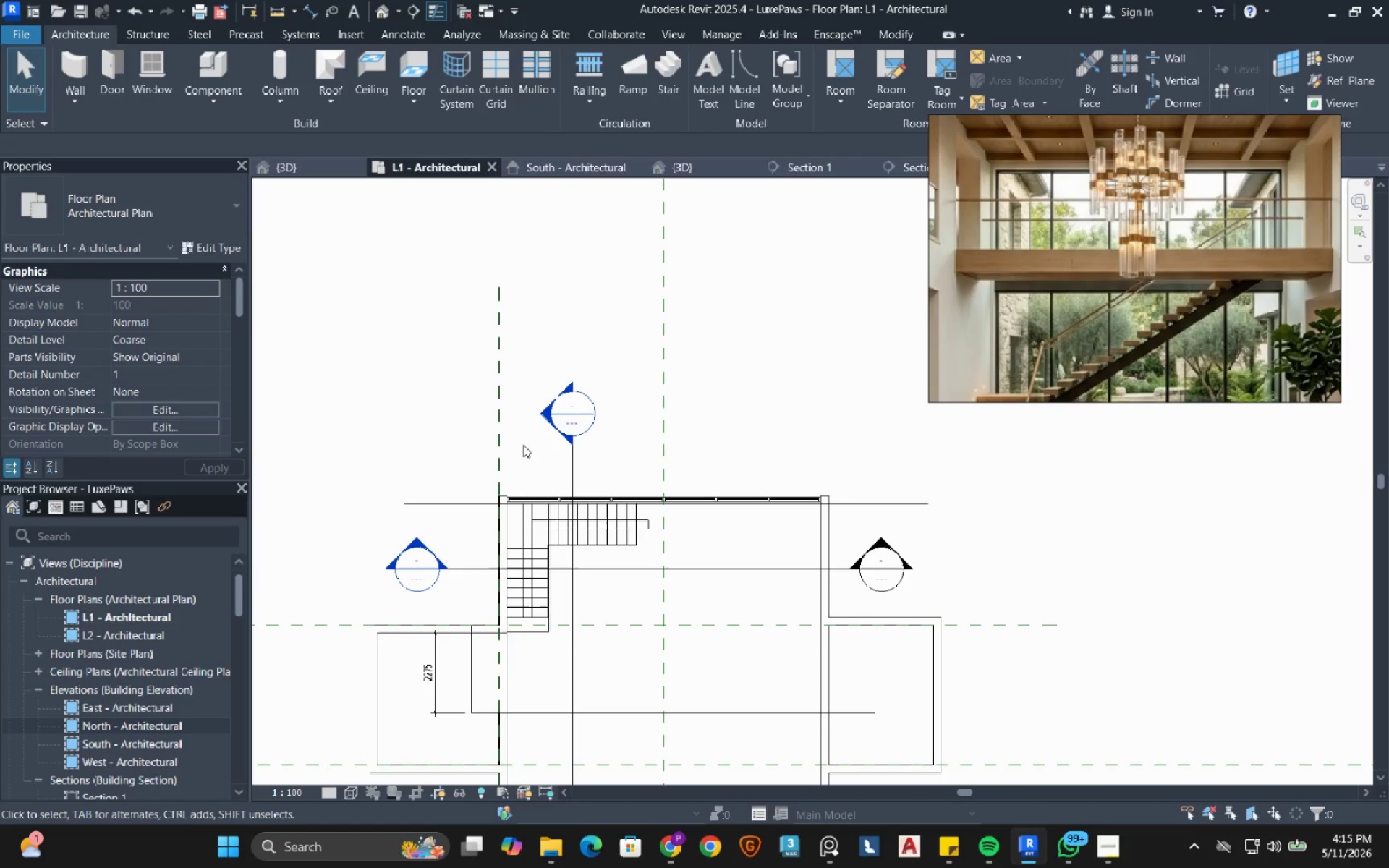 
scroll: coordinate [511, 477], scroll_direction: up, amount: 3.0
 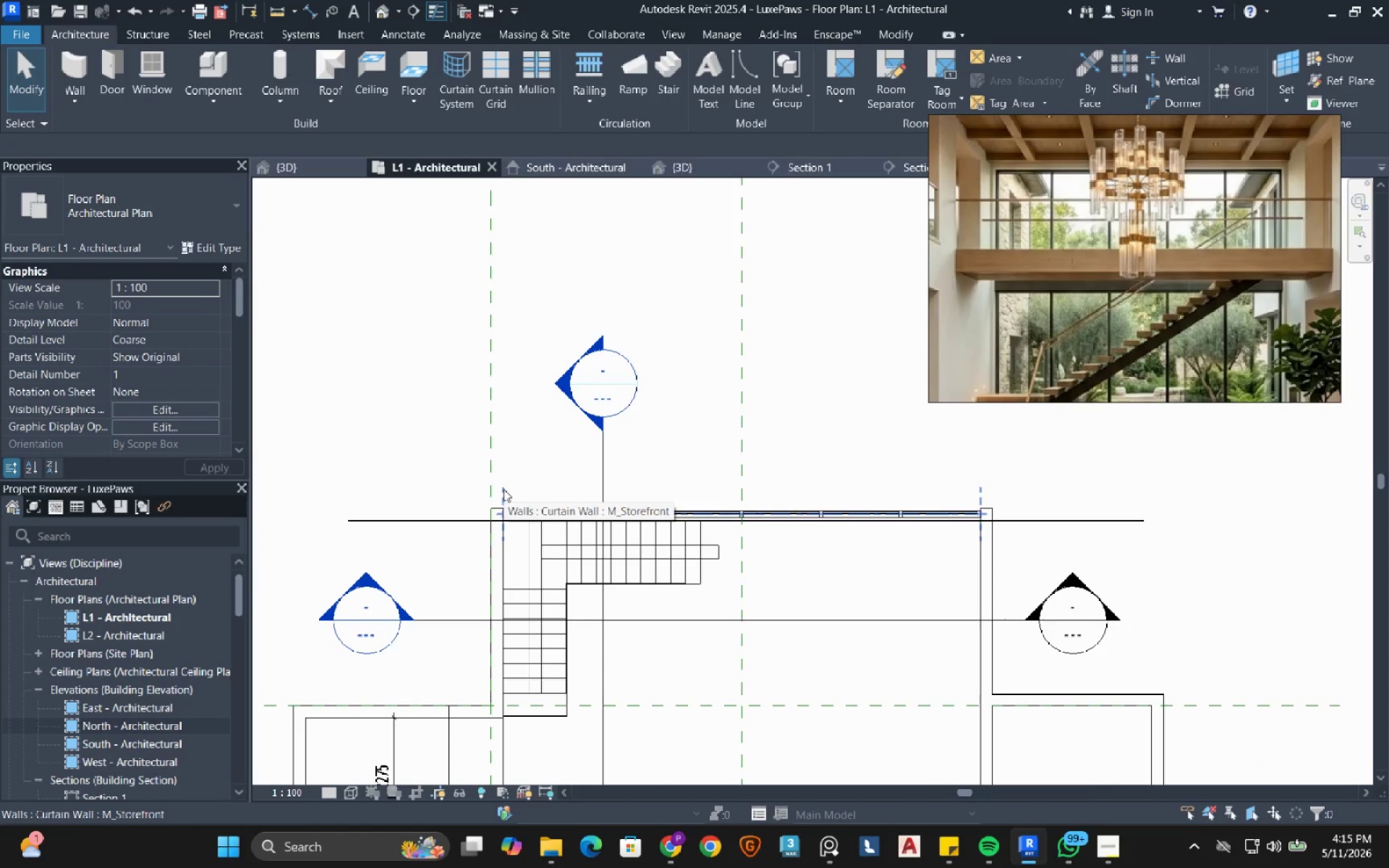 
left_click([504, 489])
 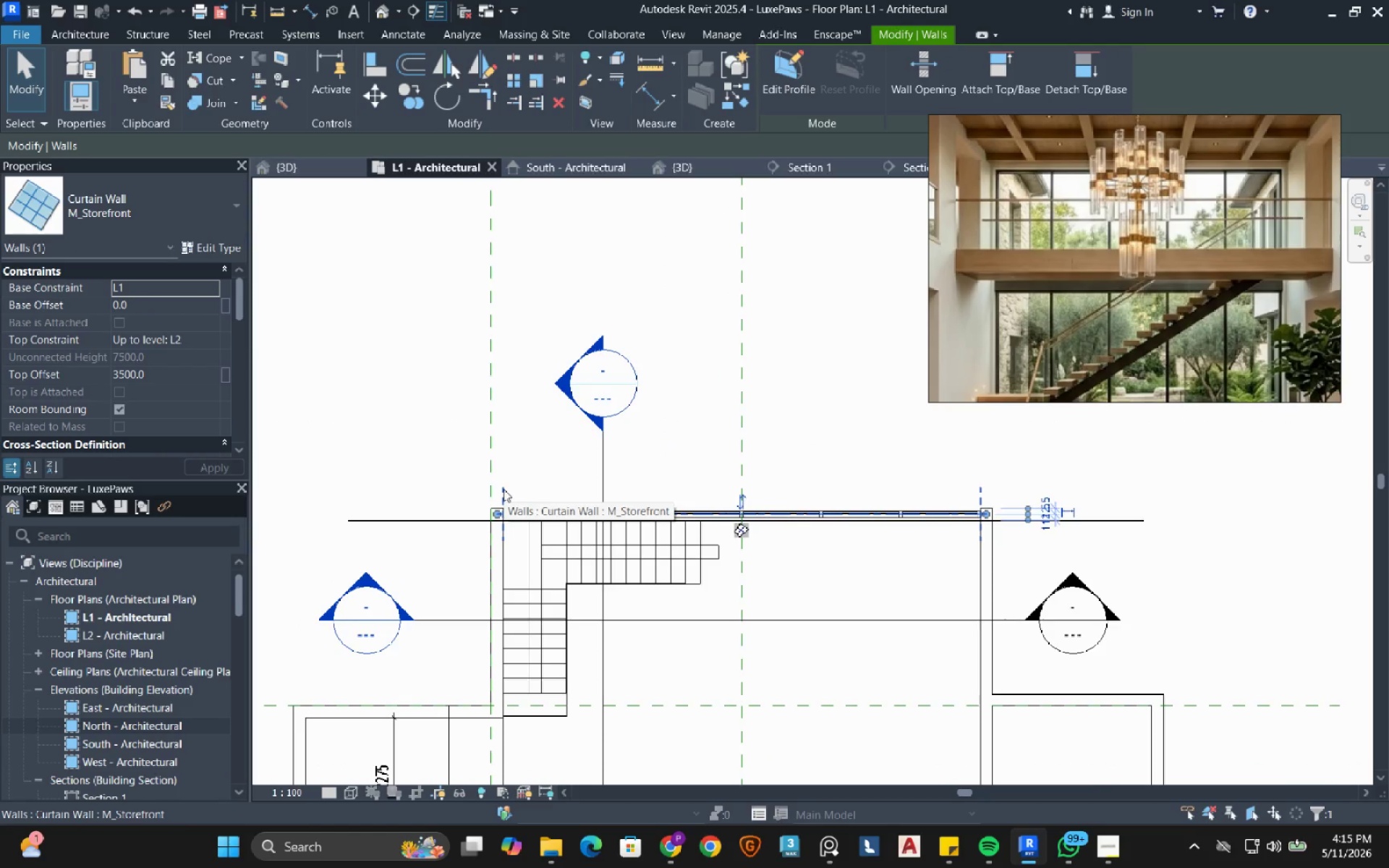 
scroll: coordinate [506, 514], scroll_direction: up, amount: 4.0
 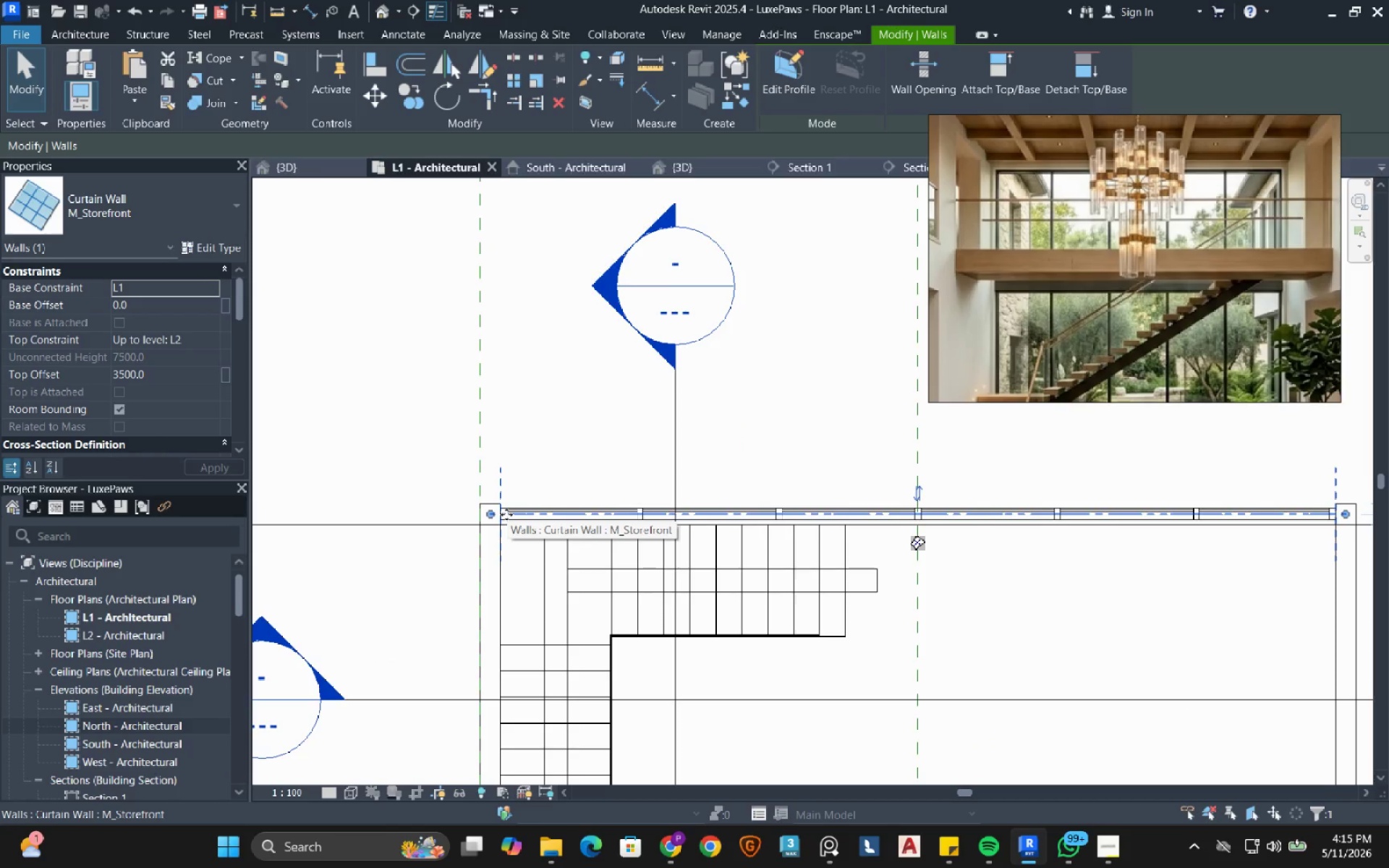 
wait(12.77)
 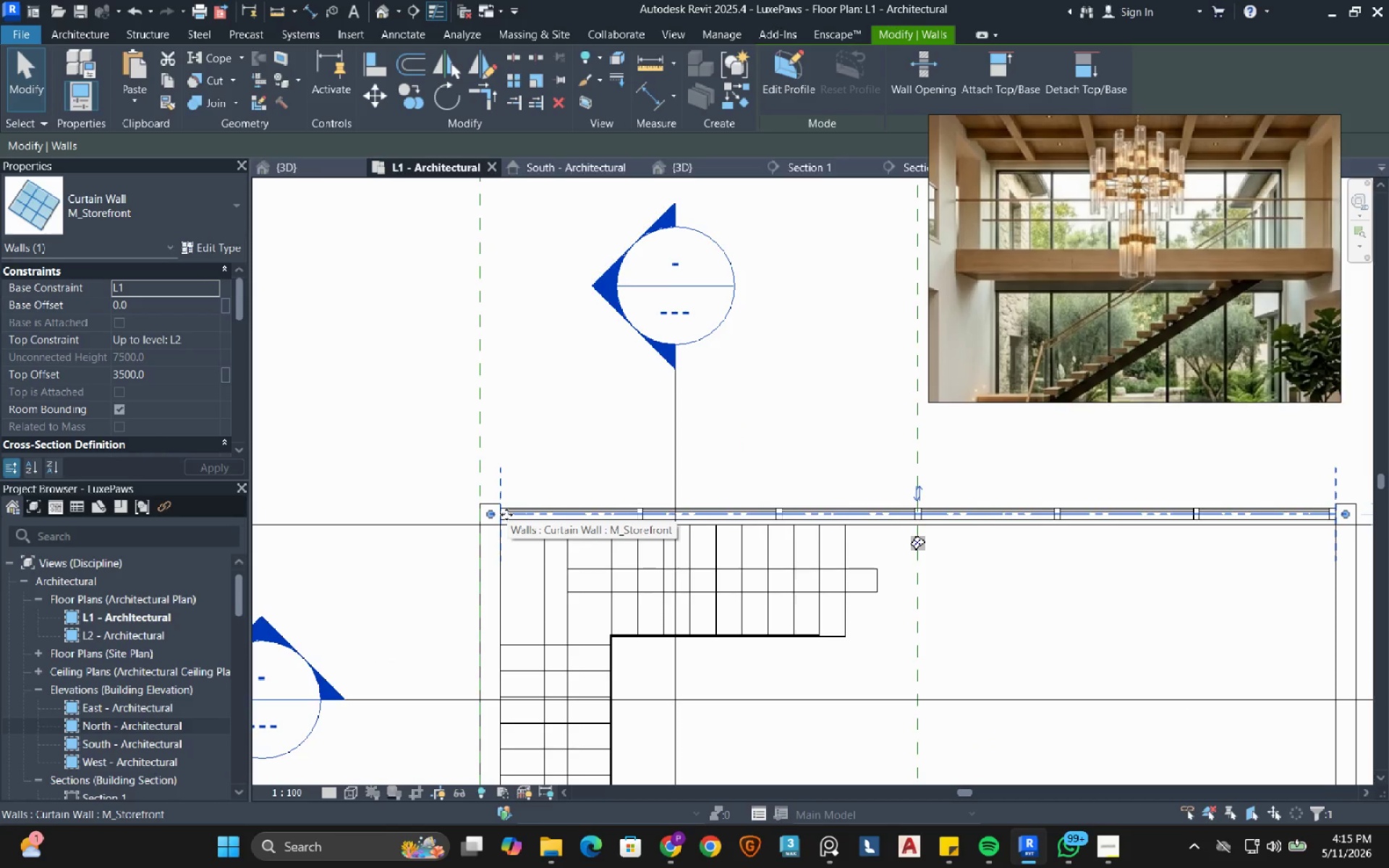 
left_click_drag(start_coordinate=[492, 513], to_coordinate=[521, 515])
 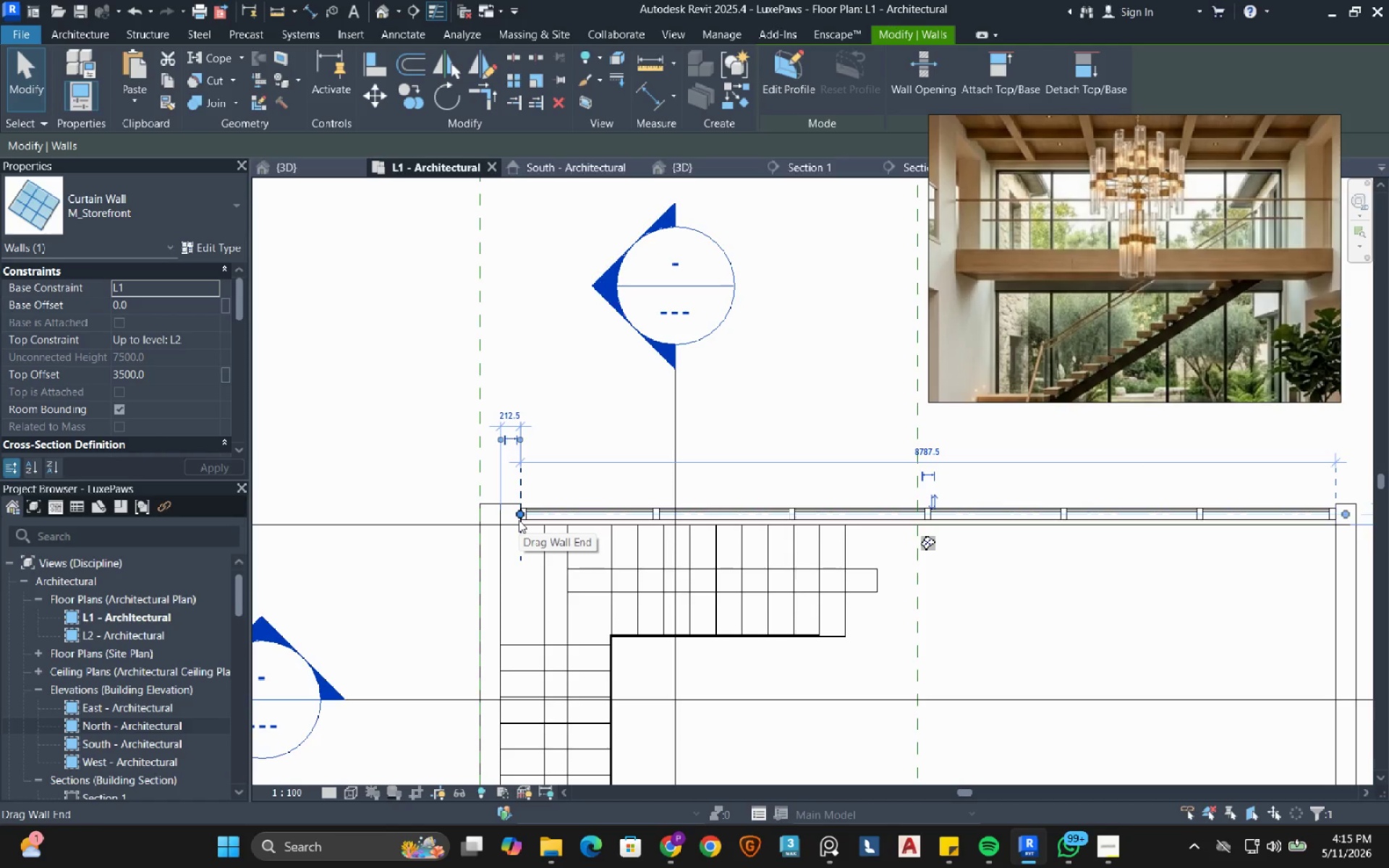 
wait(14.28)
 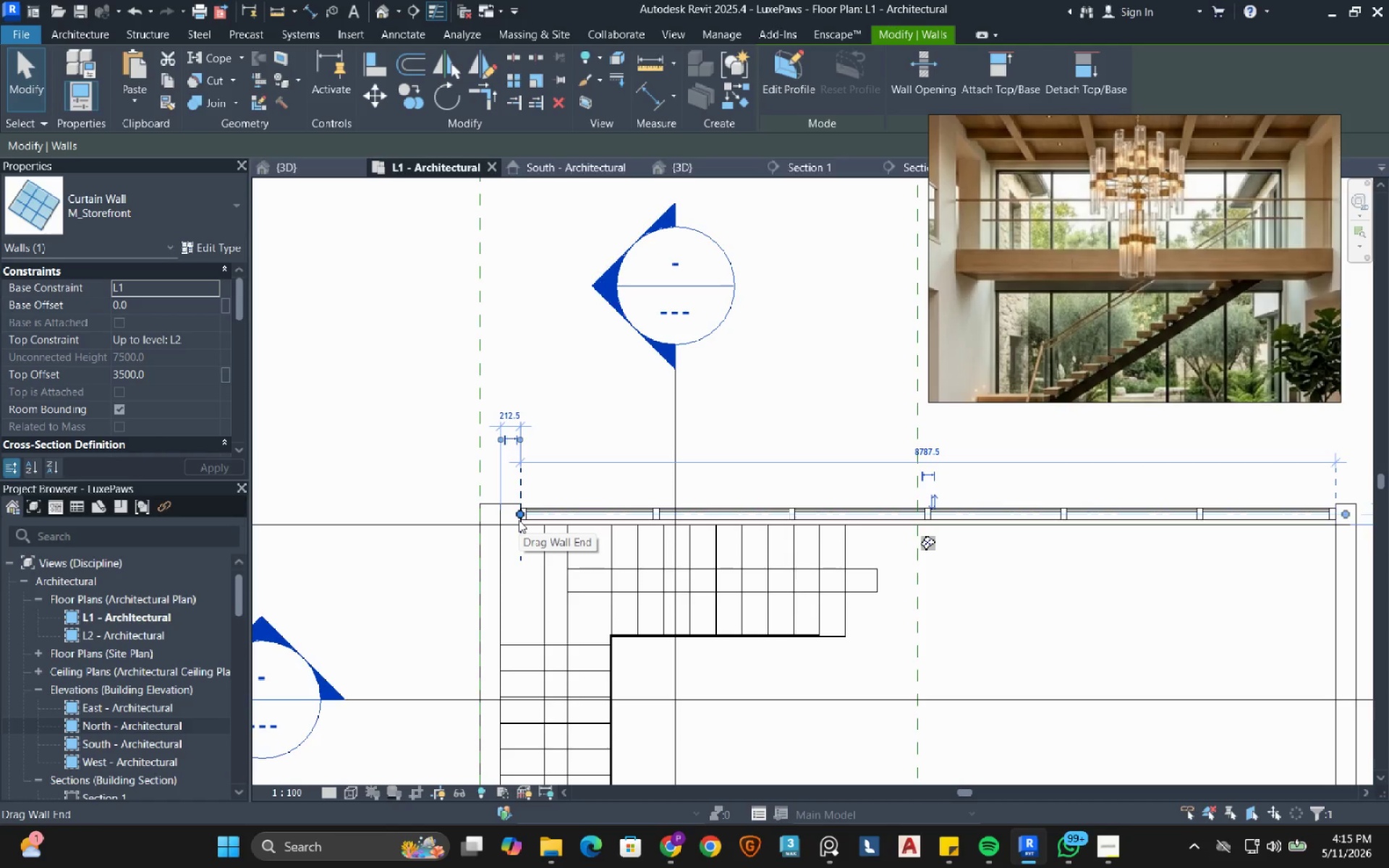 
scroll: coordinate [496, 446], scroll_direction: up, amount: 3.0
 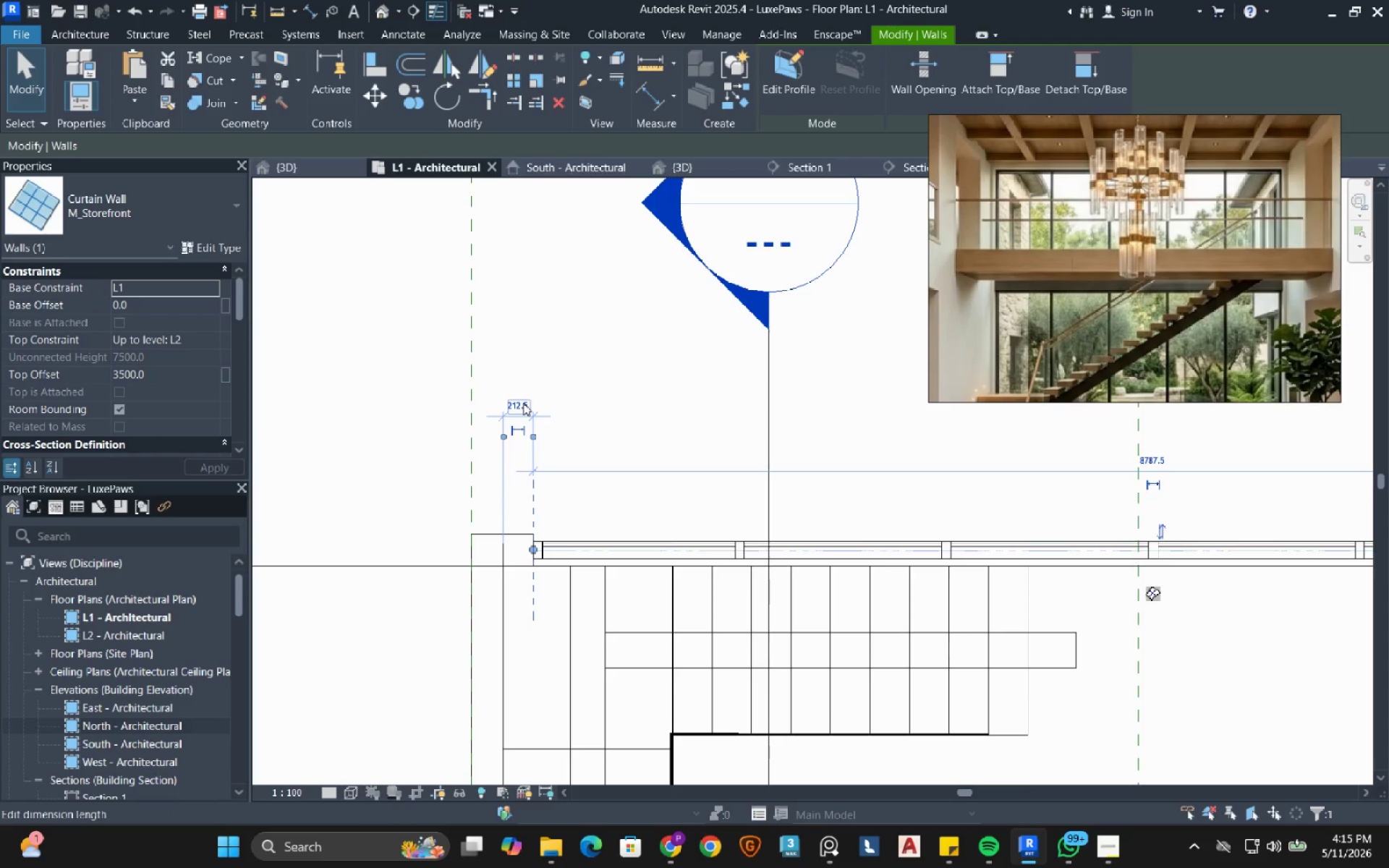 
left_click([523, 403])
 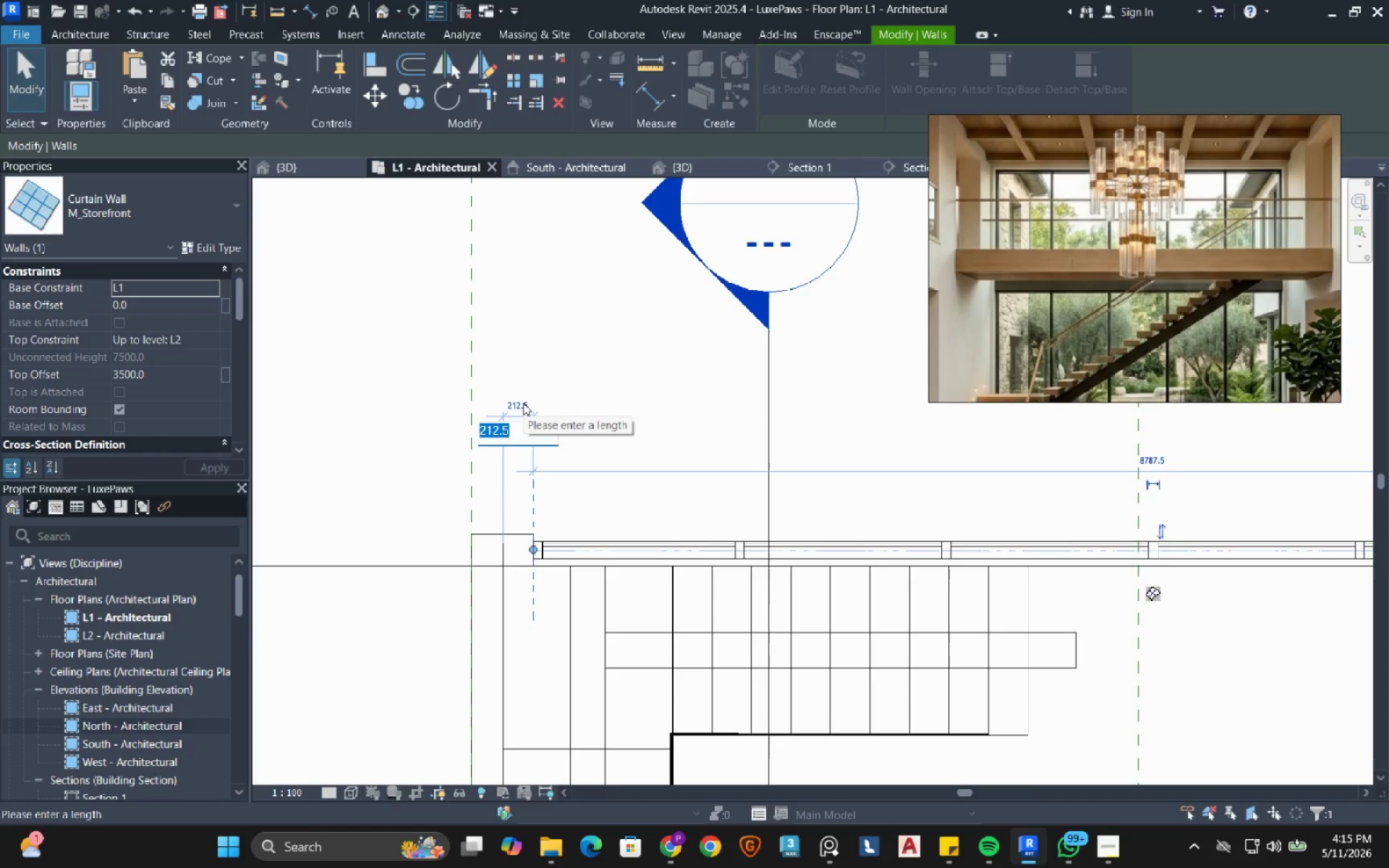 
type(150)
 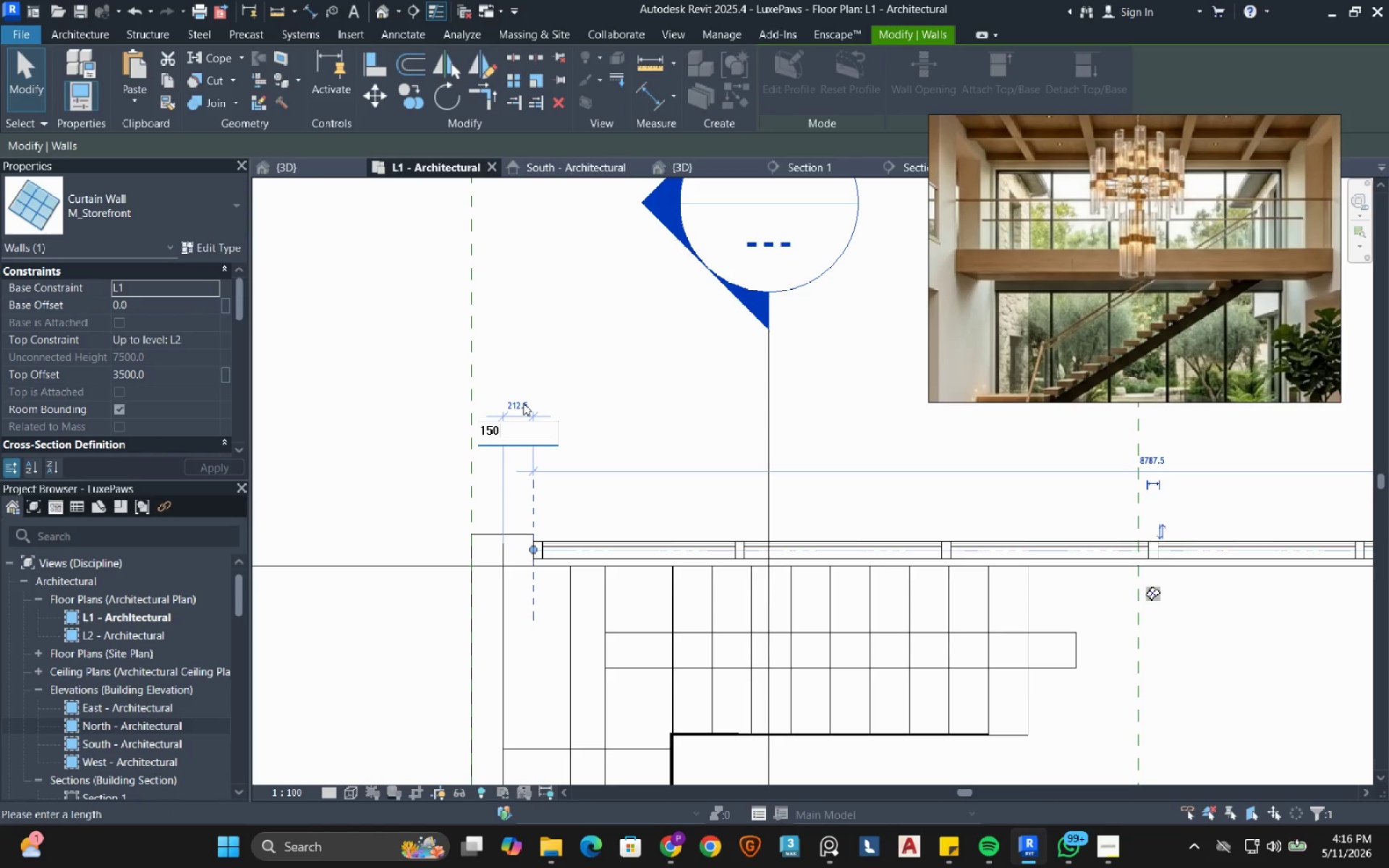 
key(Enter)
 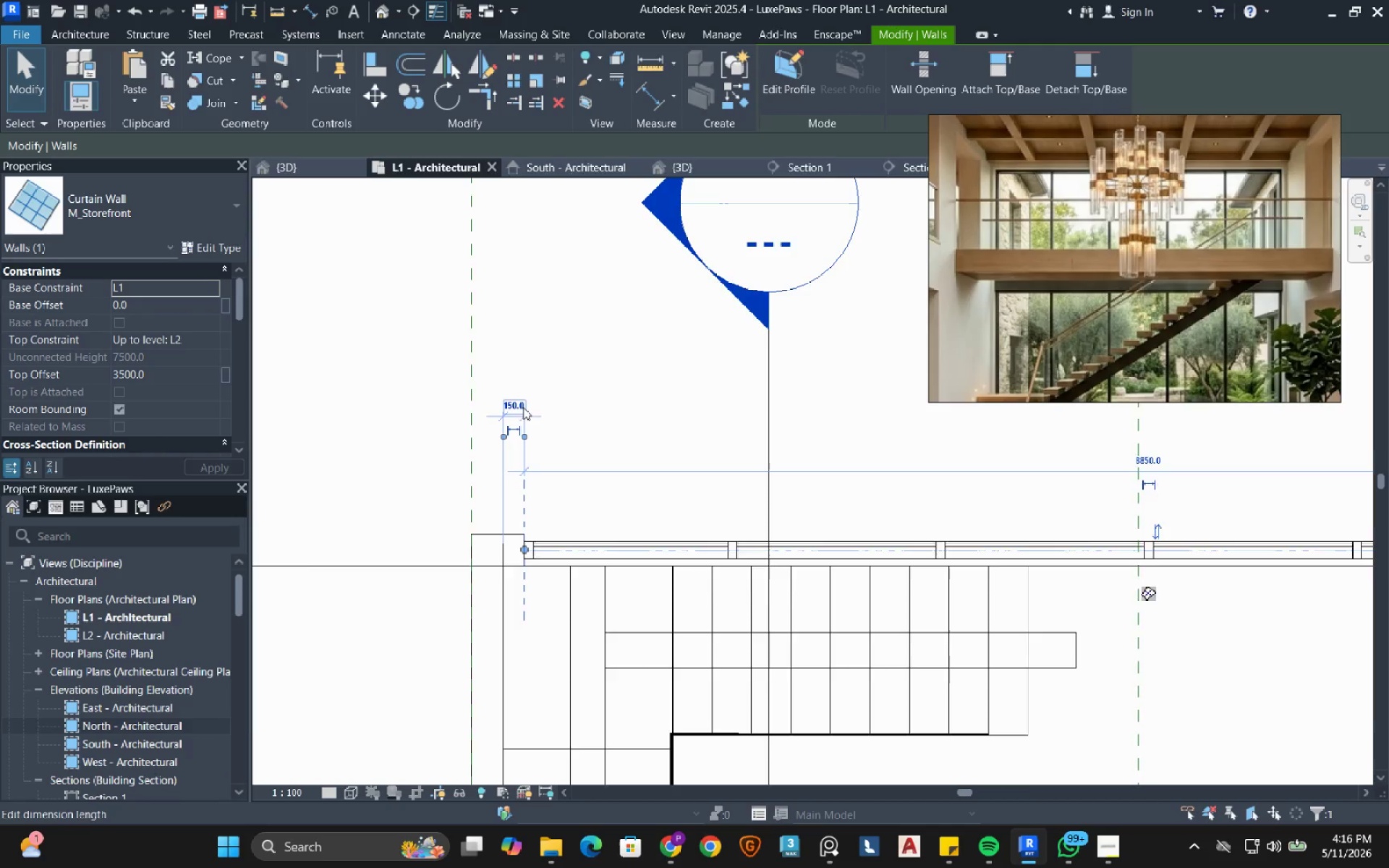 
scroll: coordinate [523, 419], scroll_direction: down, amount: 4.0
 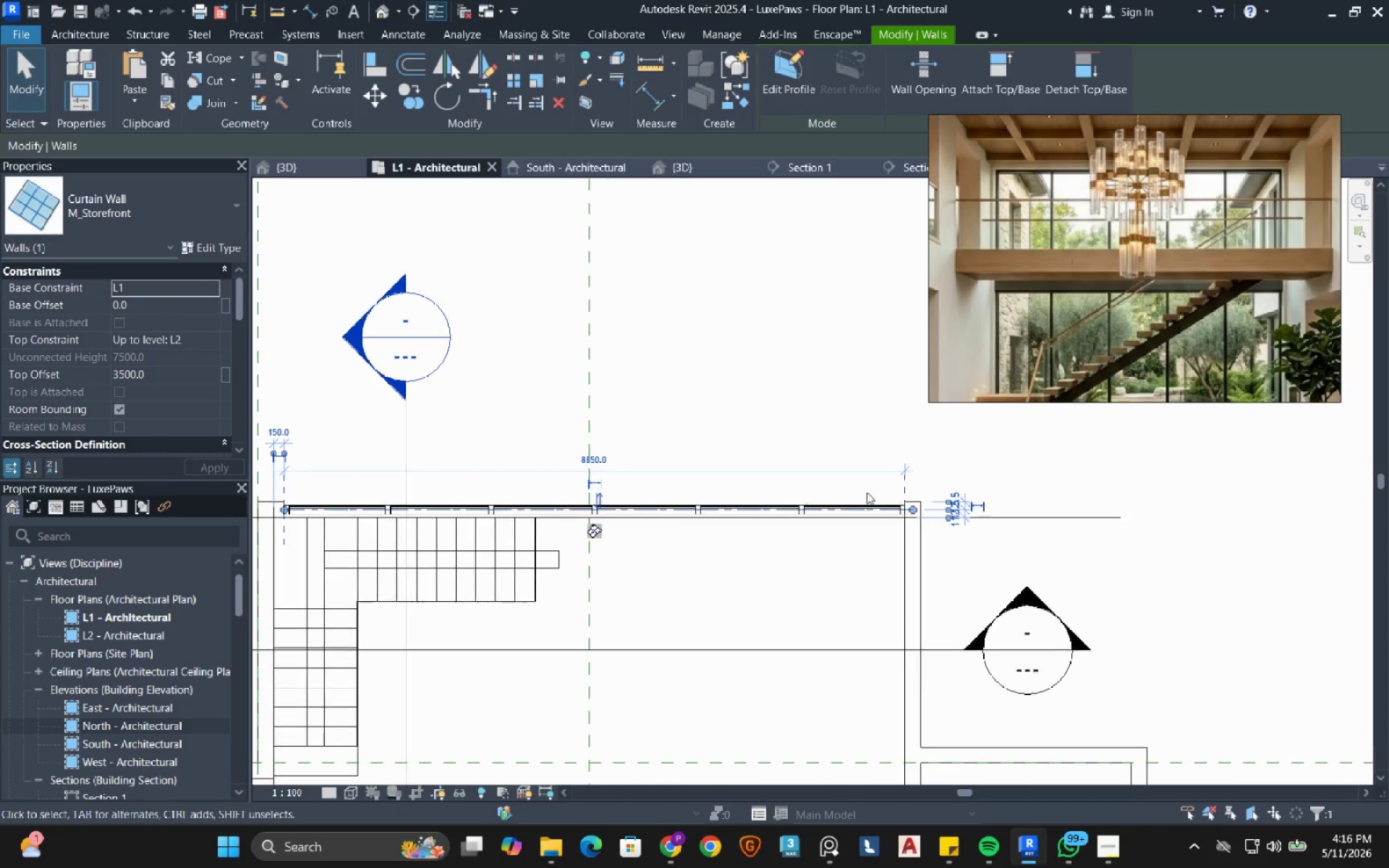 
scroll: coordinate [918, 519], scroll_direction: up, amount: 8.0
 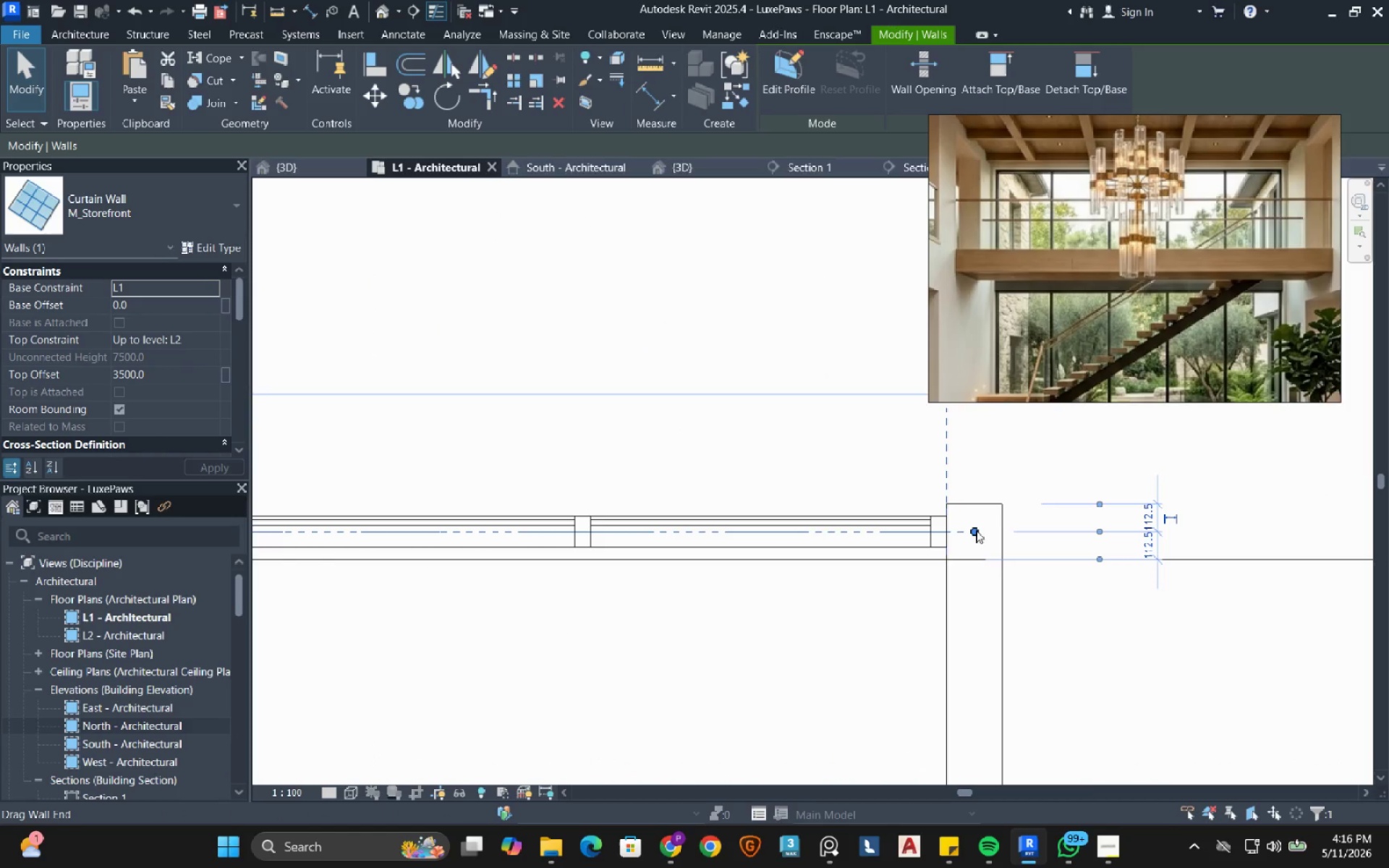 
left_click_drag(start_coordinate=[976, 529], to_coordinate=[915, 535])
 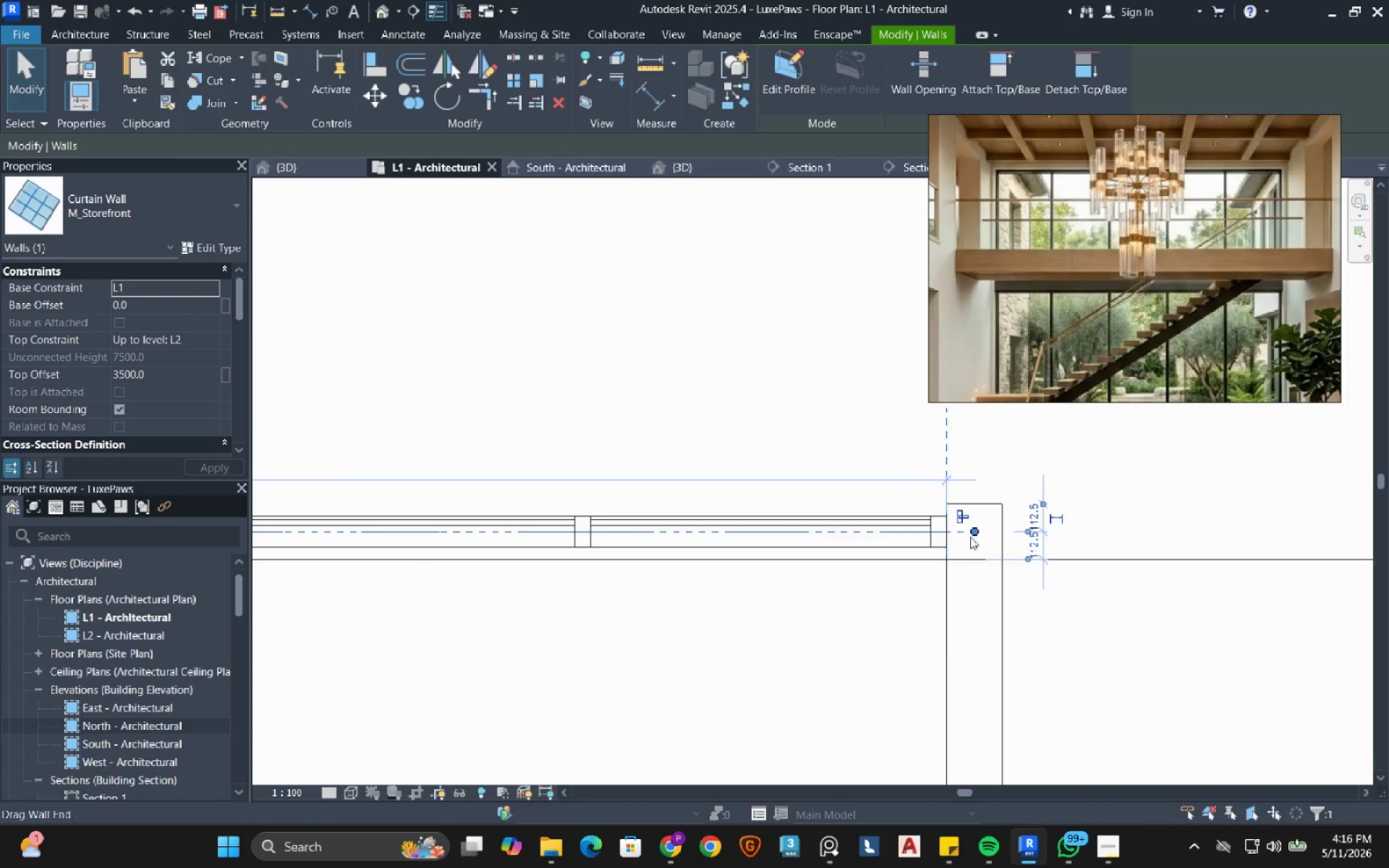 
left_click_drag(start_coordinate=[970, 537], to_coordinate=[890, 537])
 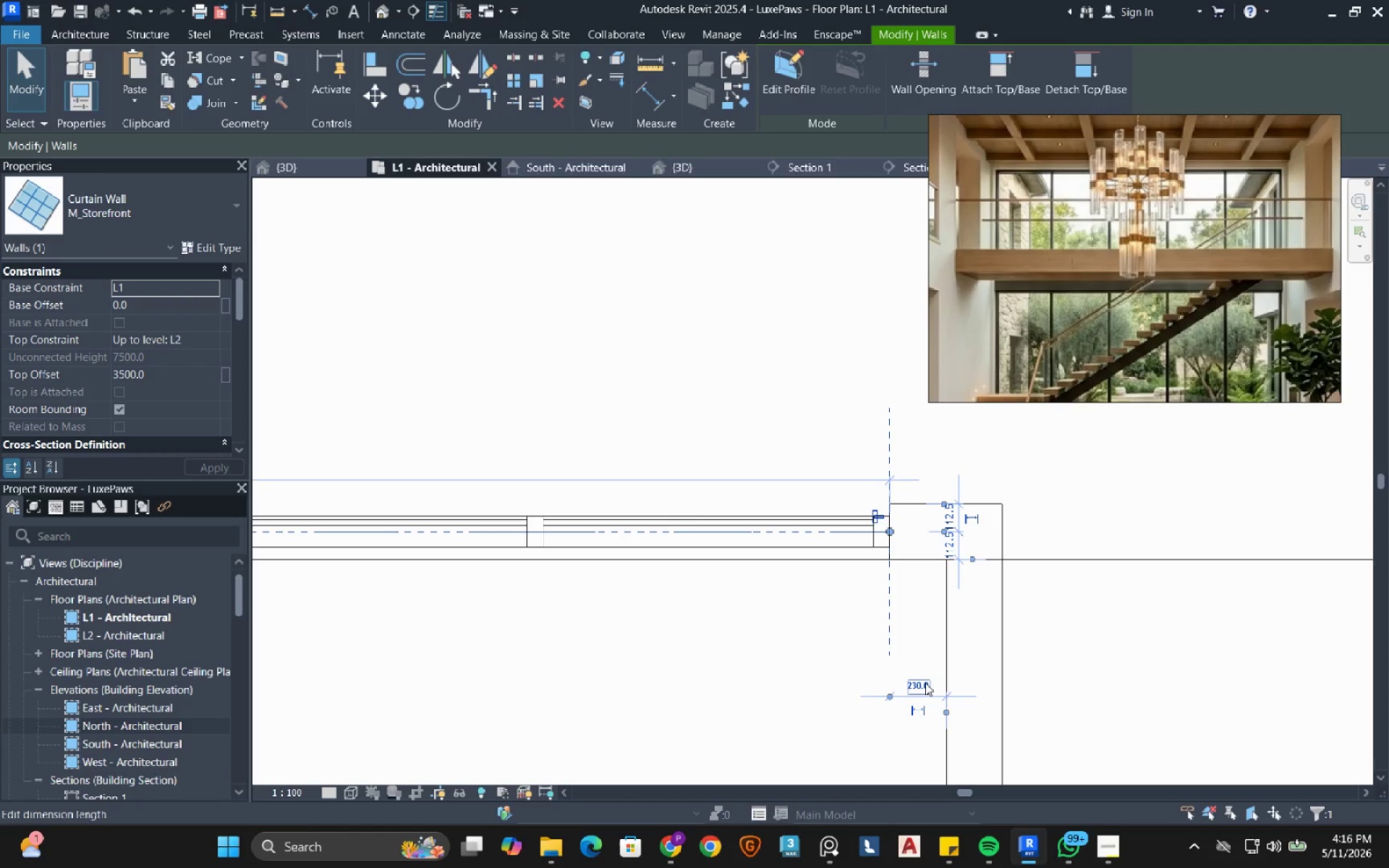 
left_click([925, 683])
 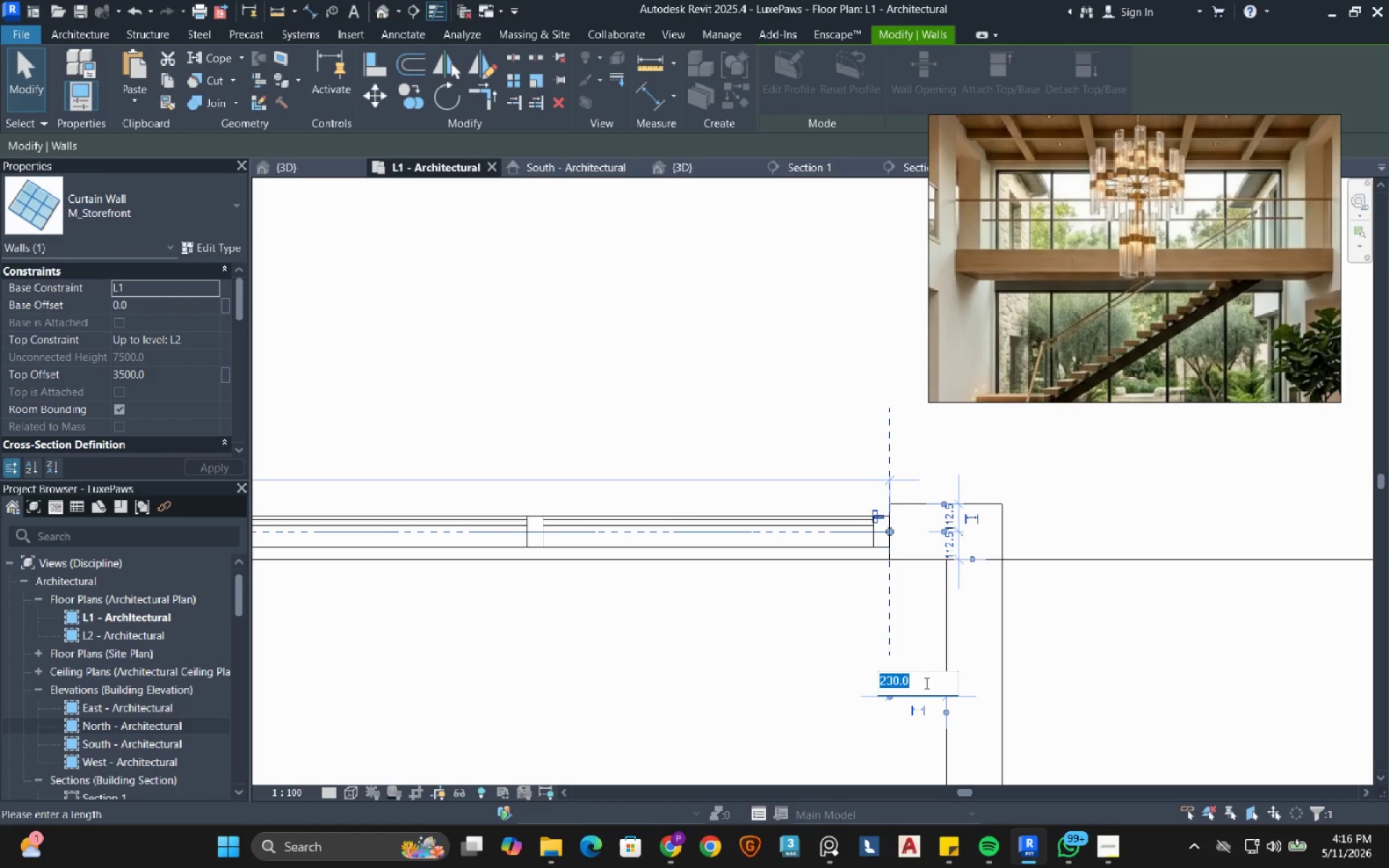 
type(150)
 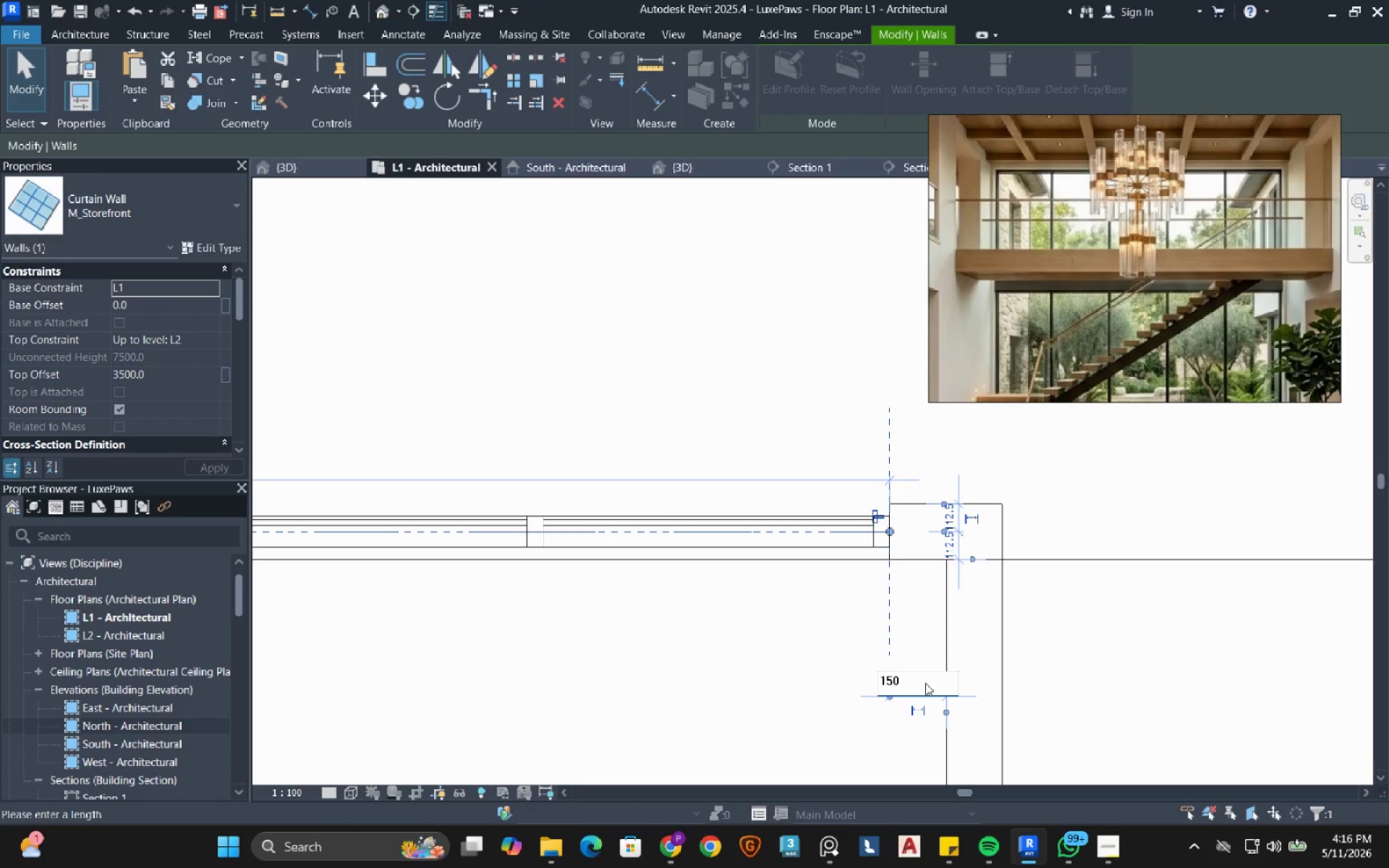 
key(Enter)
 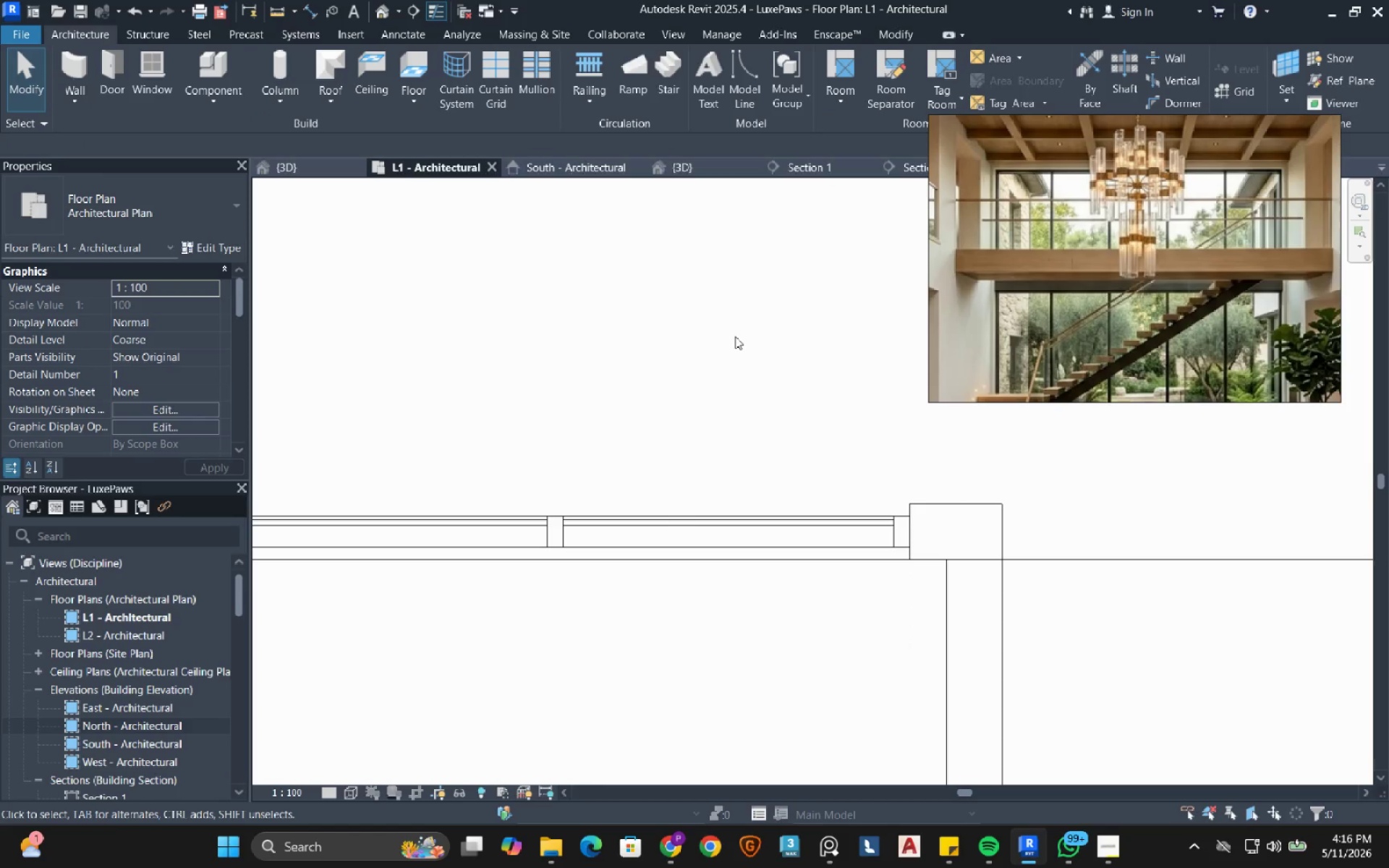 
left_click([808, 167])
 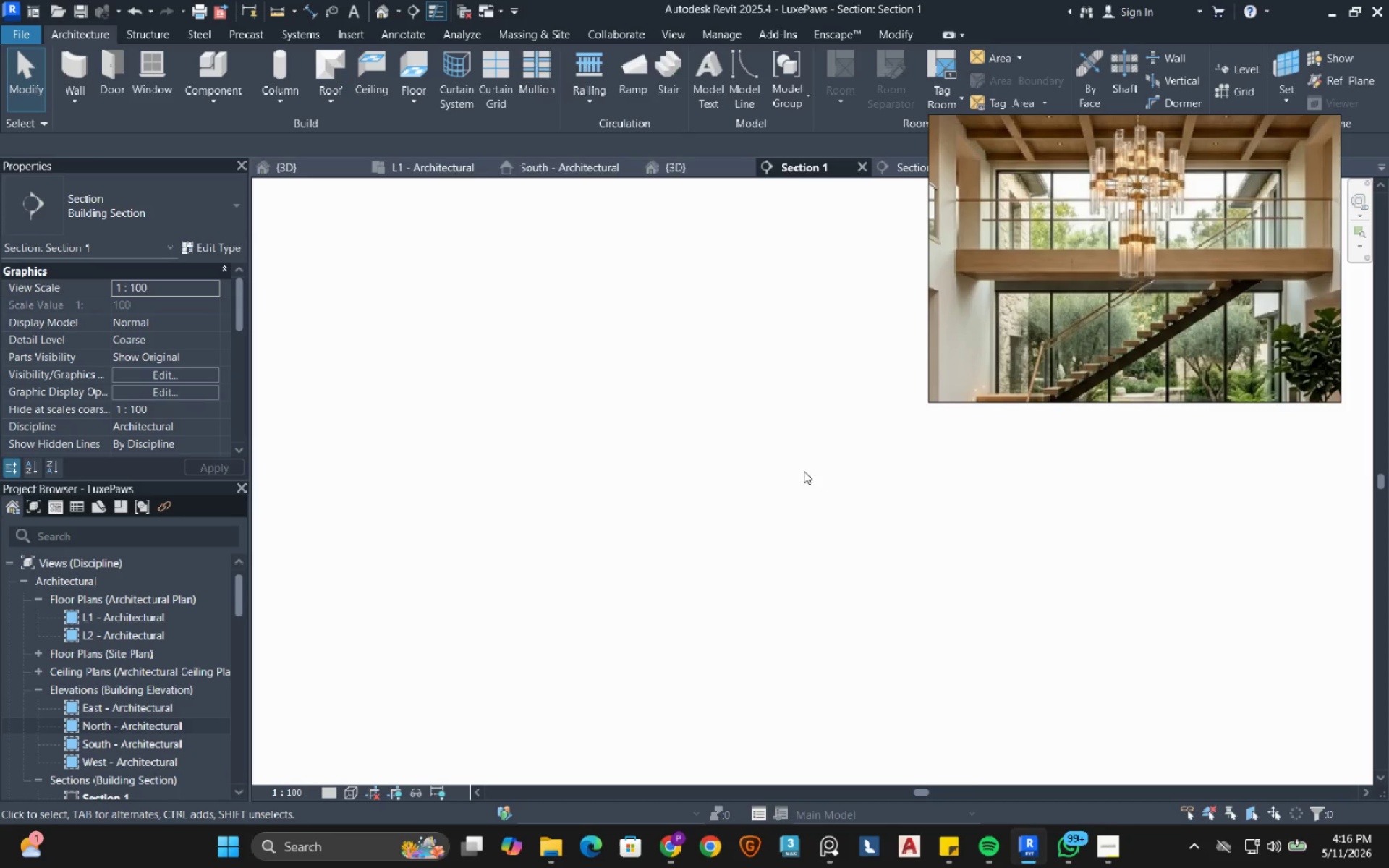 
scroll: coordinate [789, 512], scroll_direction: down, amount: 11.0
 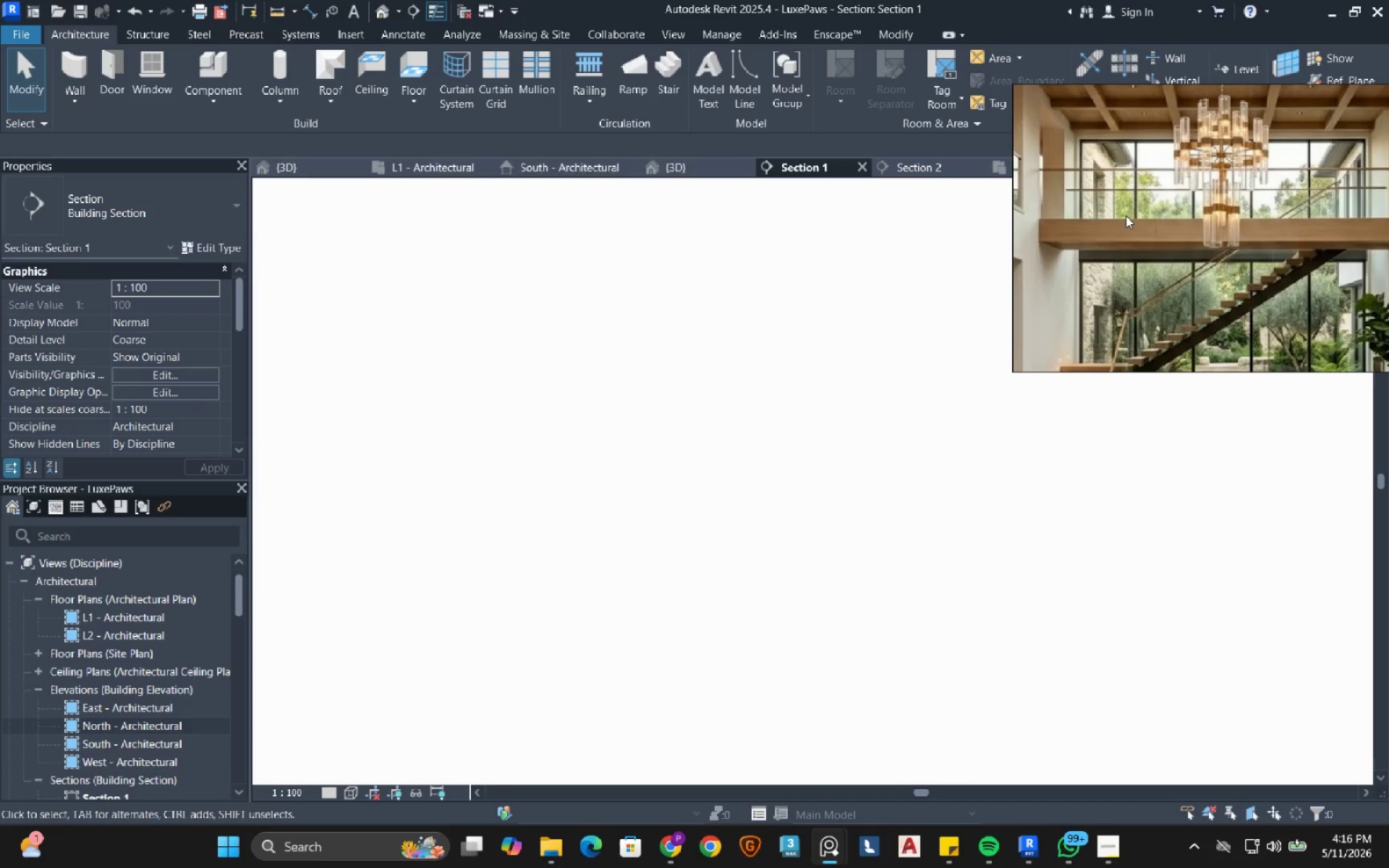 
left_click([946, 171])
 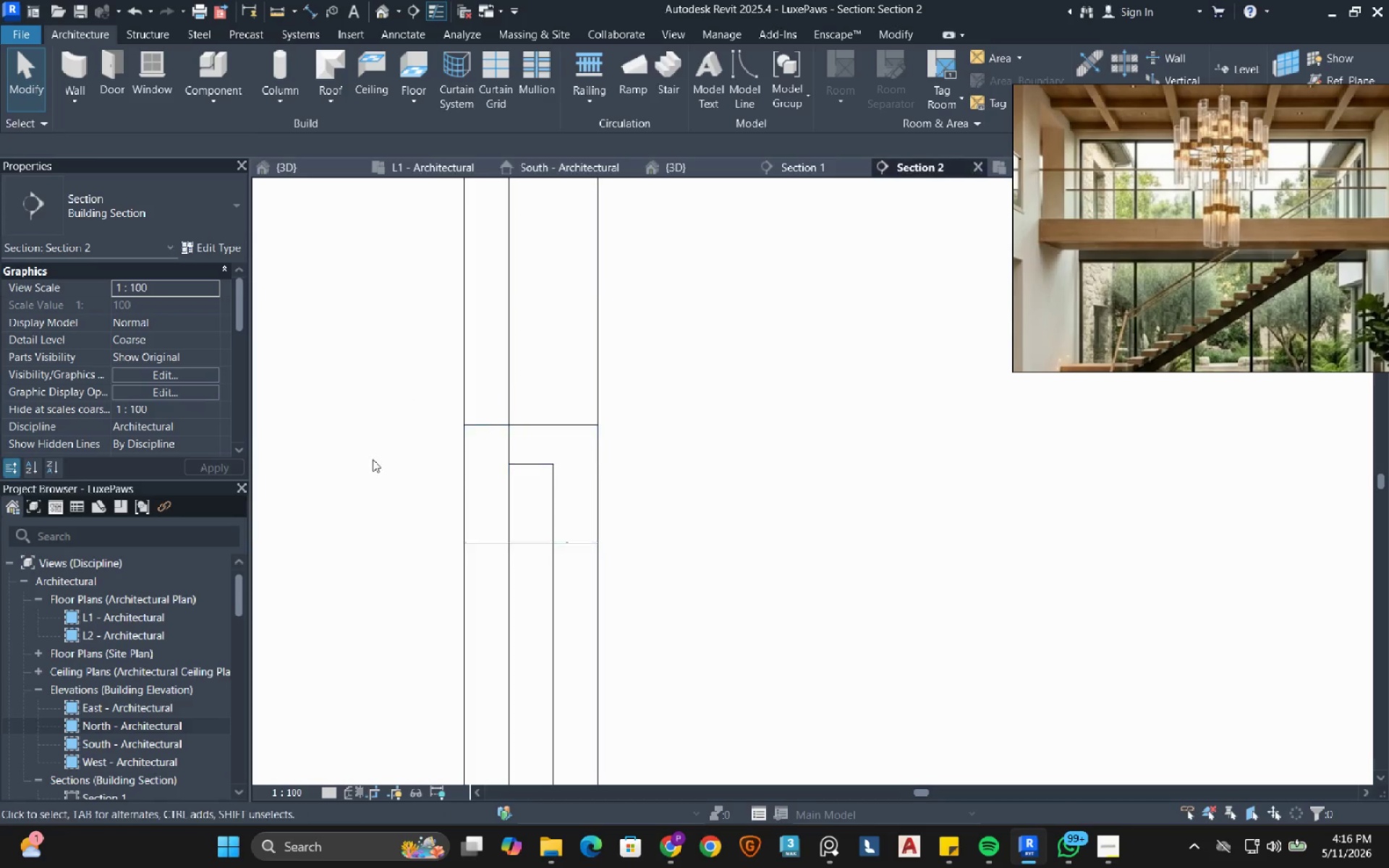 
scroll: coordinate [676, 510], scroll_direction: down, amount: 37.0
 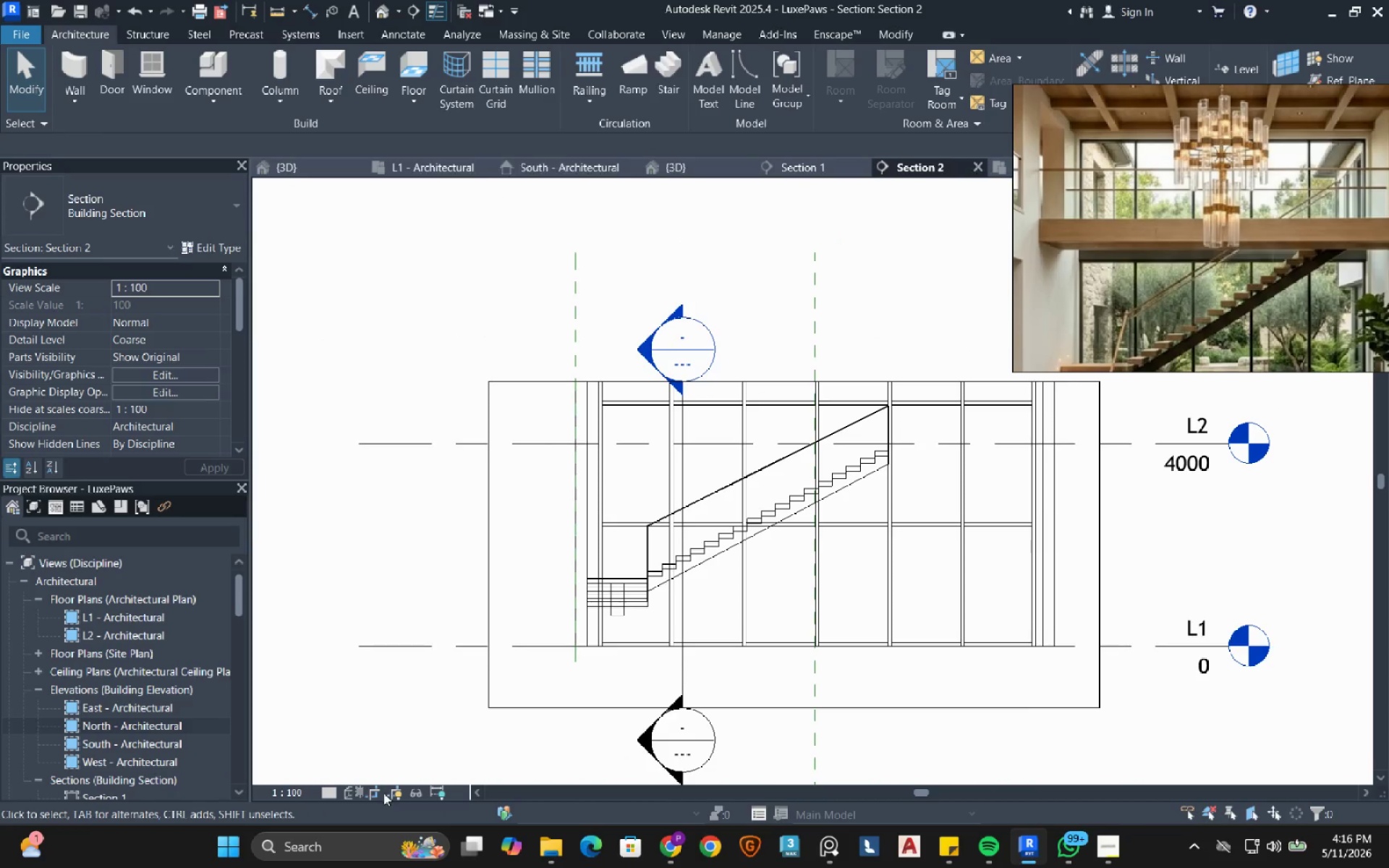 
left_click([396, 797])
 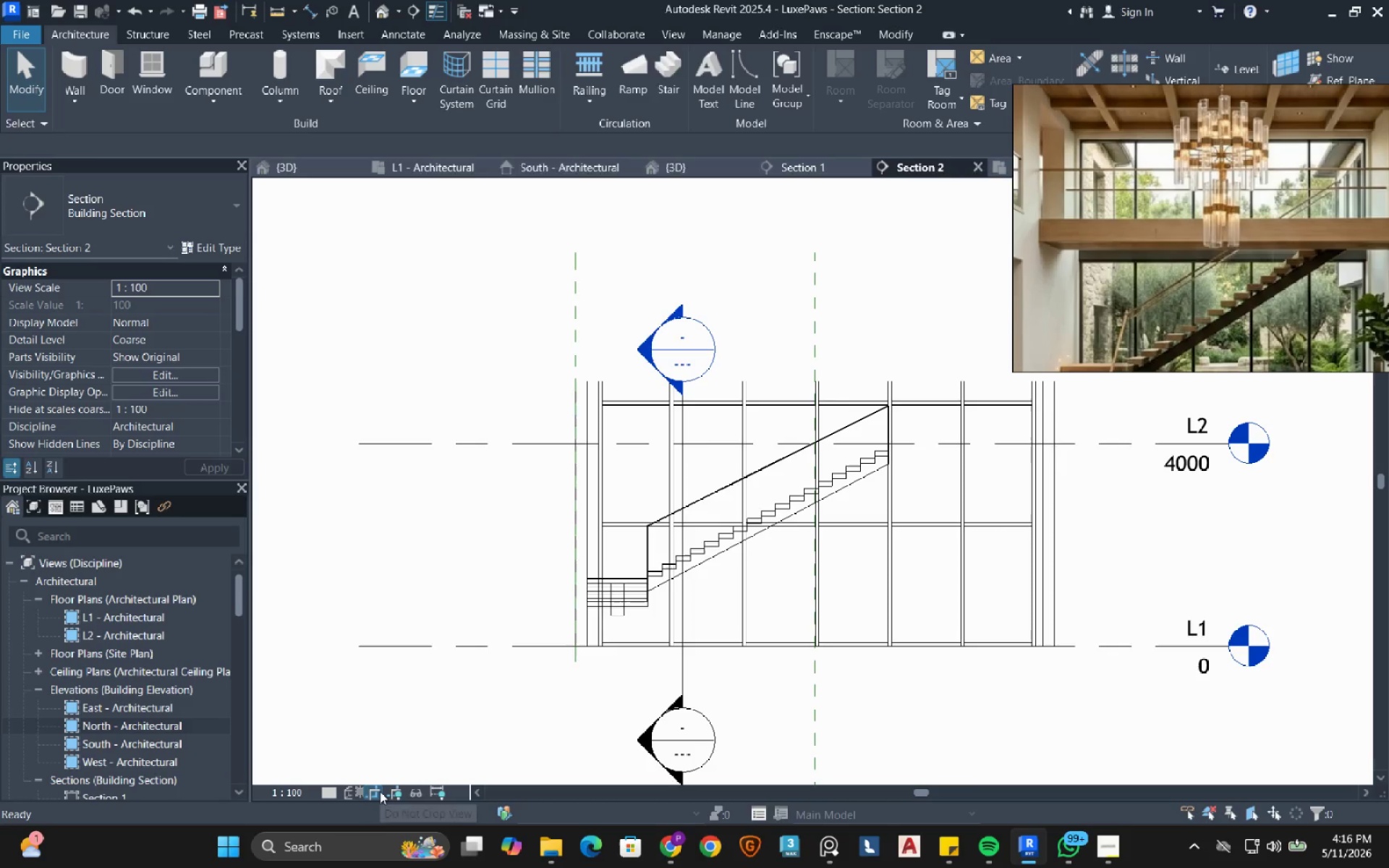 
left_click([380, 791])
 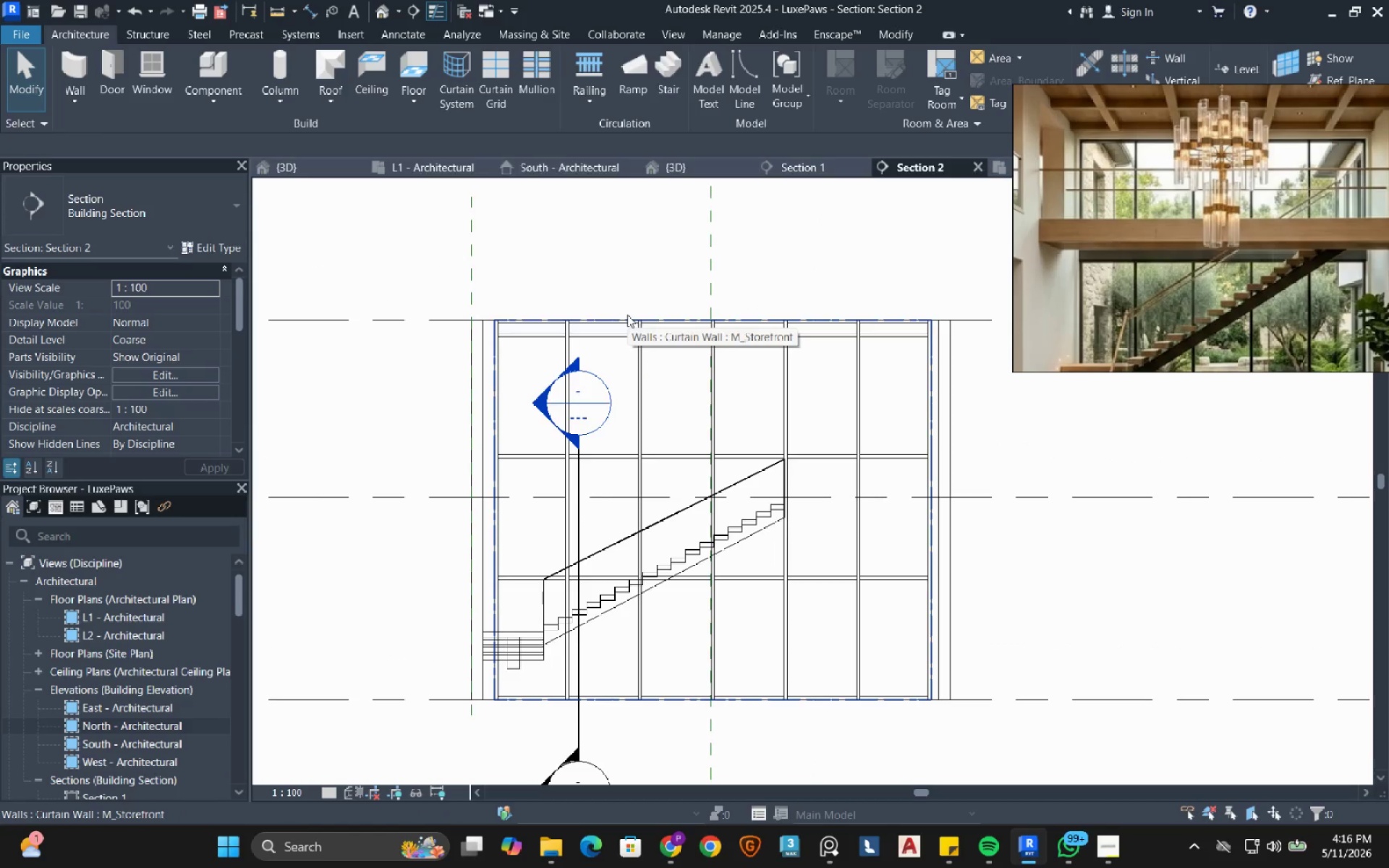 
wait(9.36)
 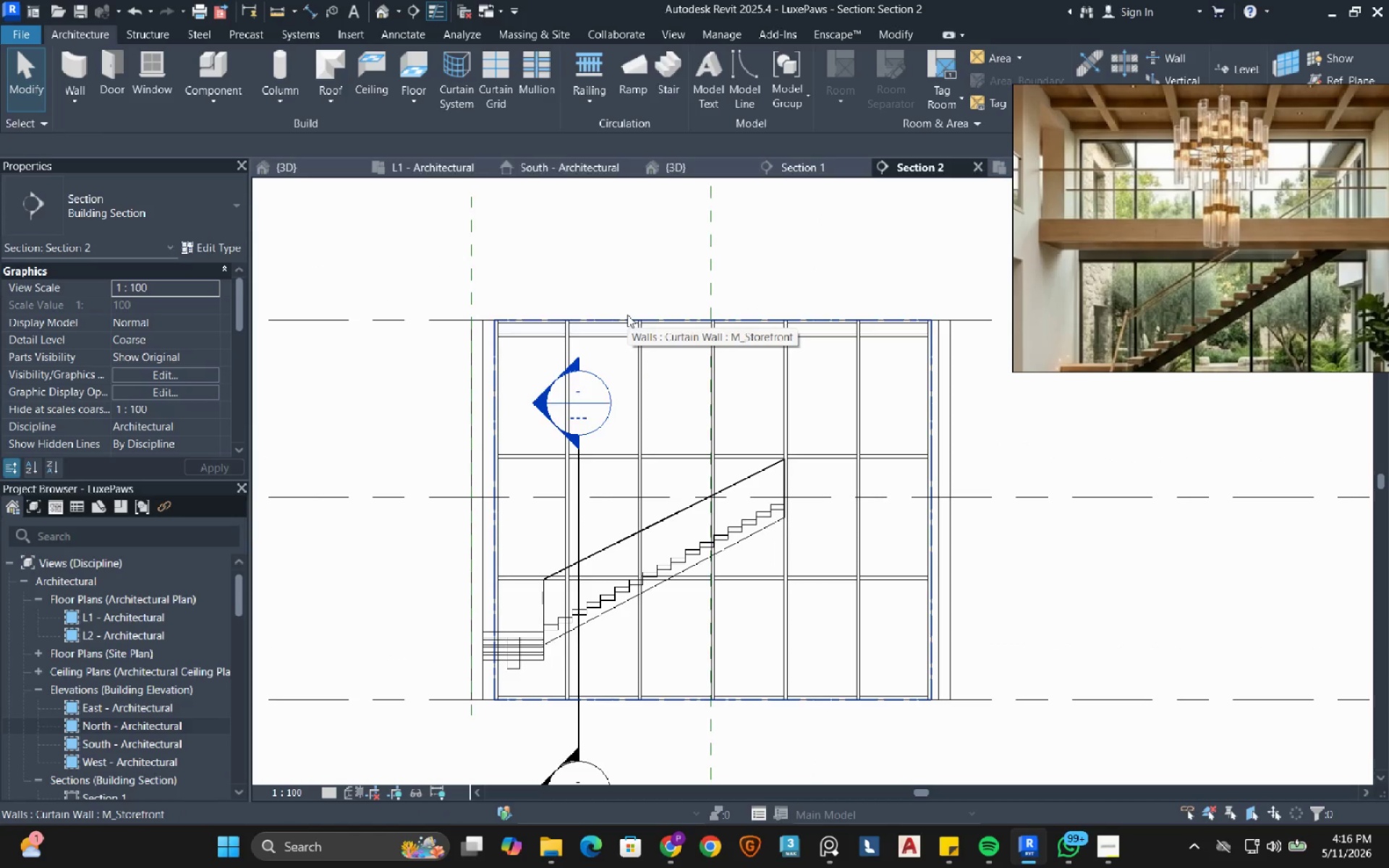 
left_click([627, 315])
 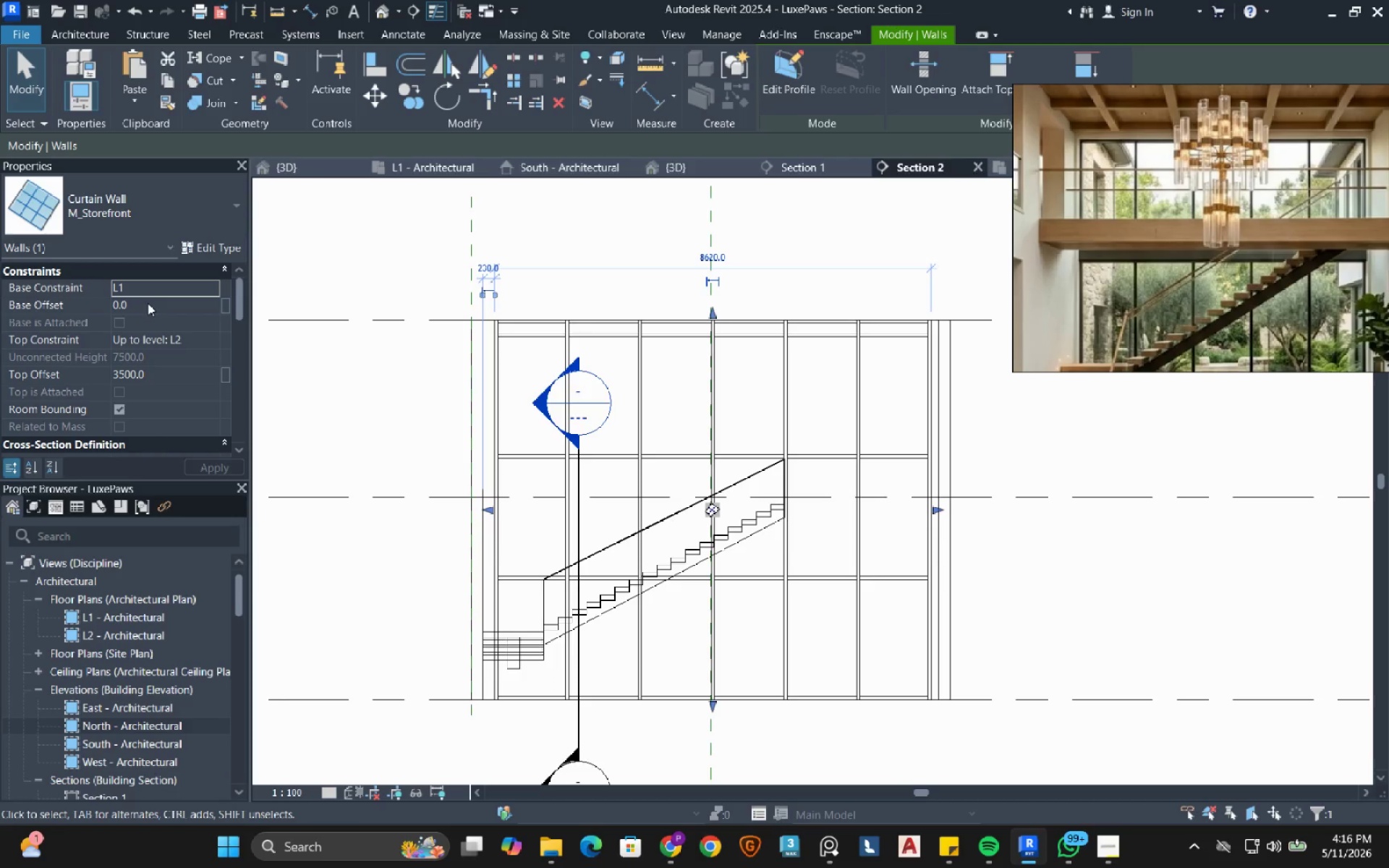 
left_click([148, 305])
 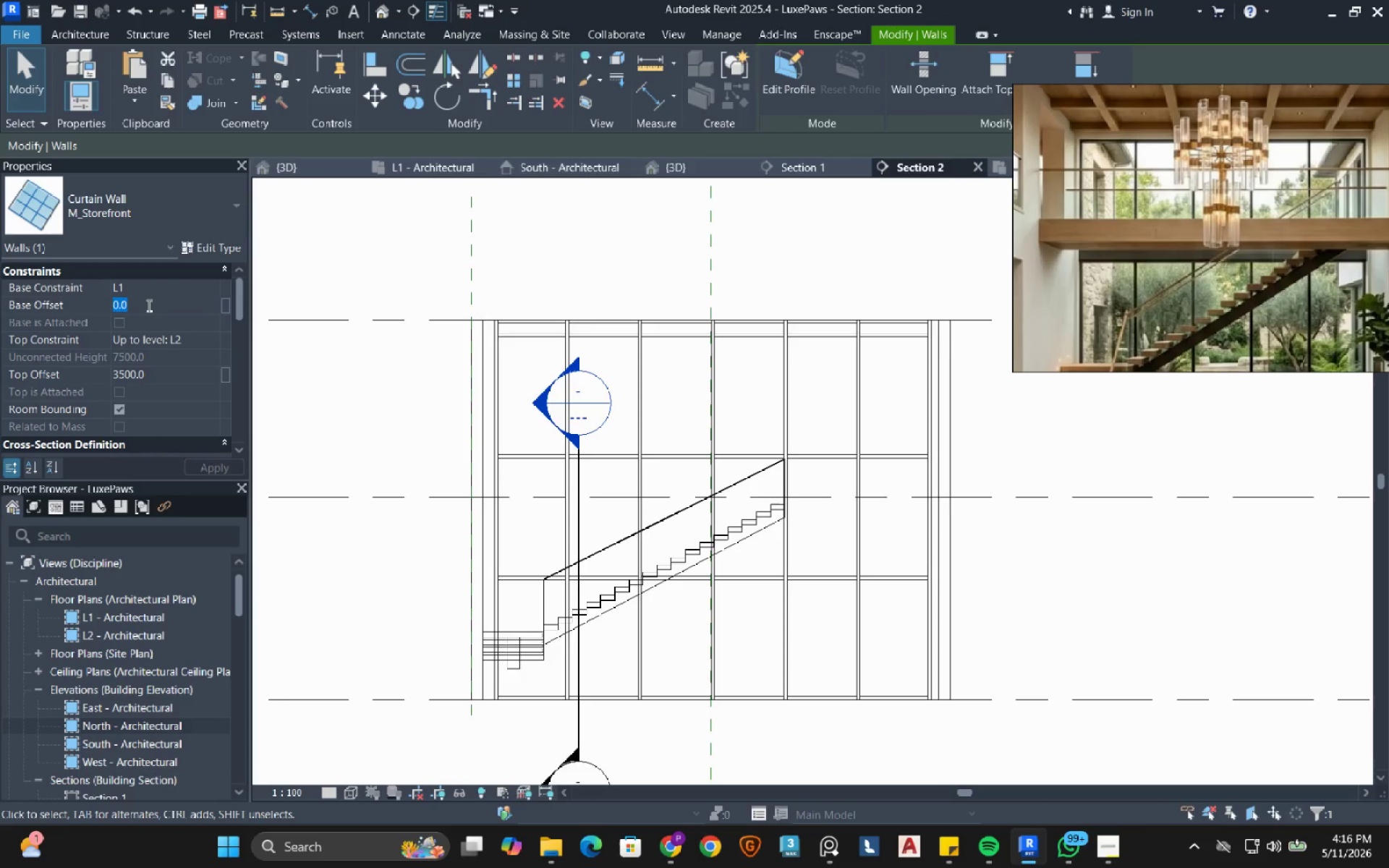 
type(15)
 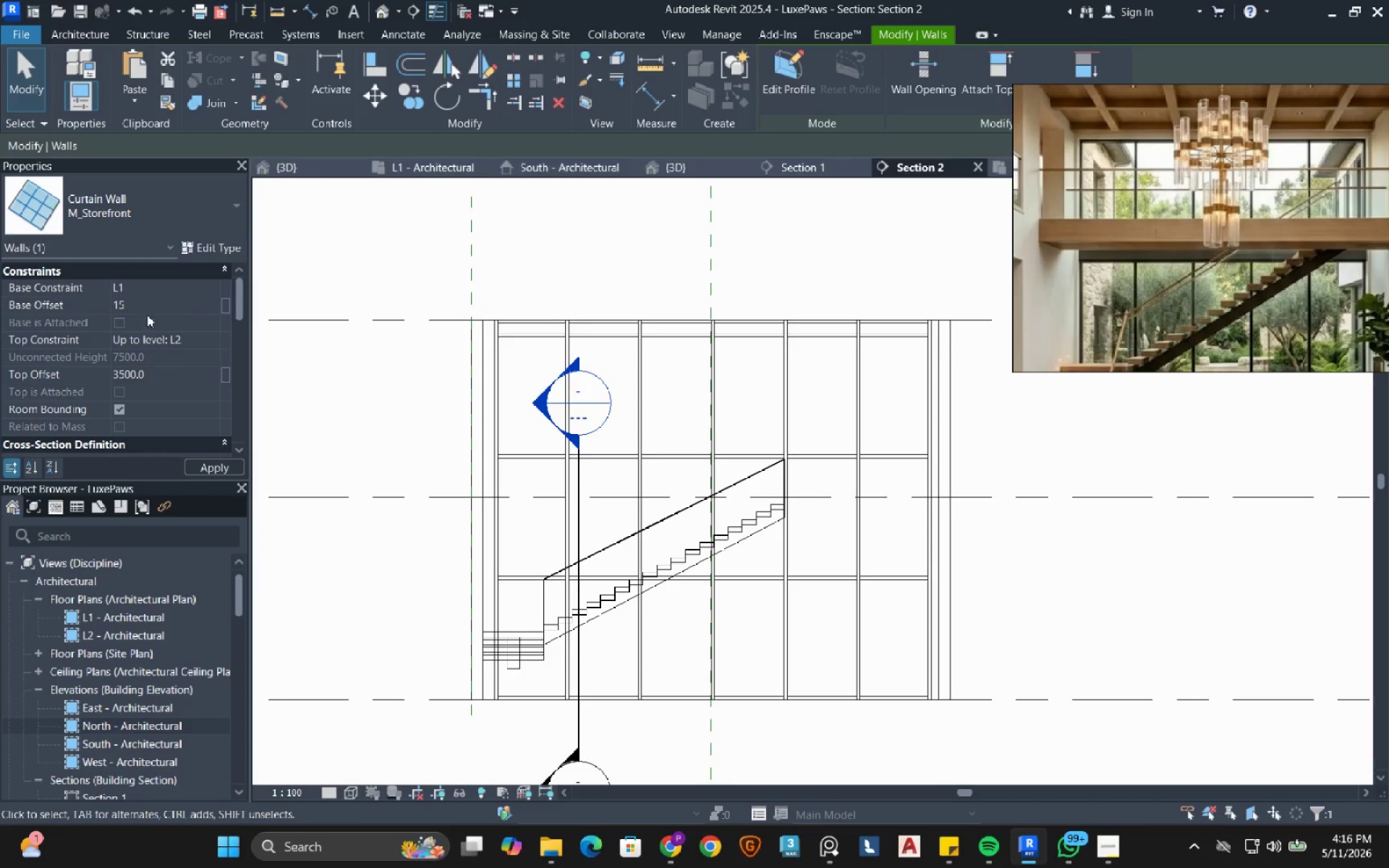 
key(0)
 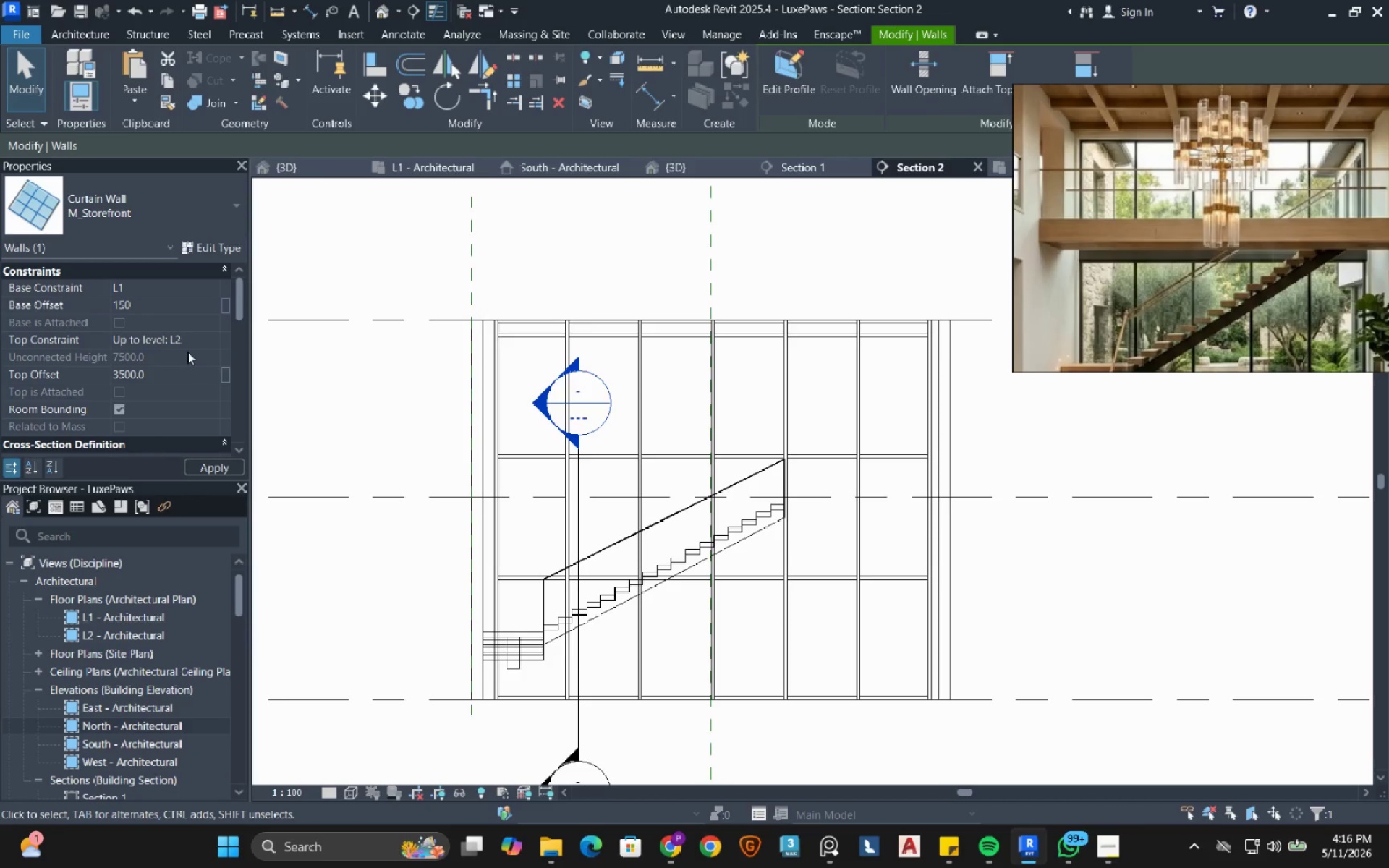 
left_click([210, 340])
 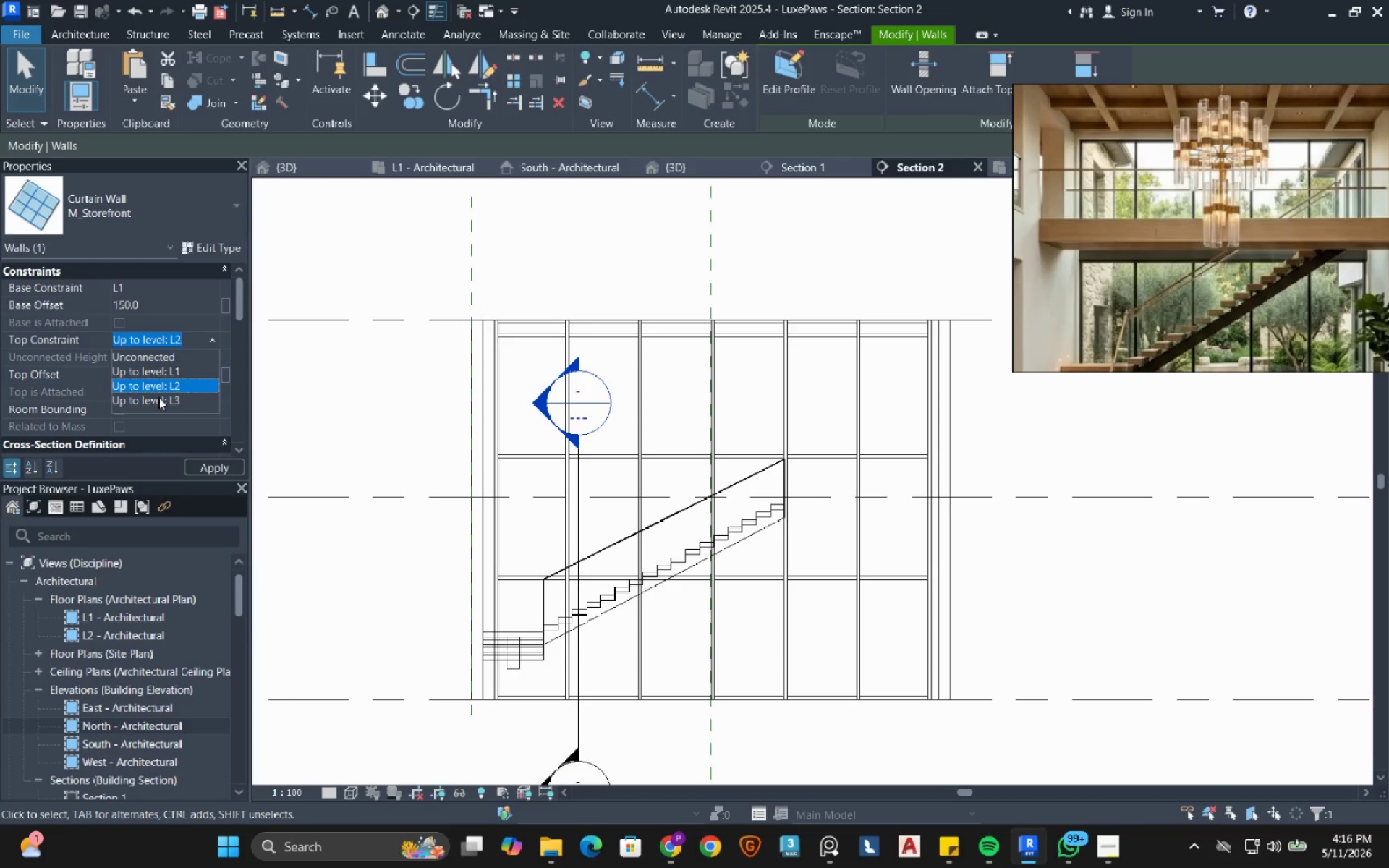 
left_click([157, 399])
 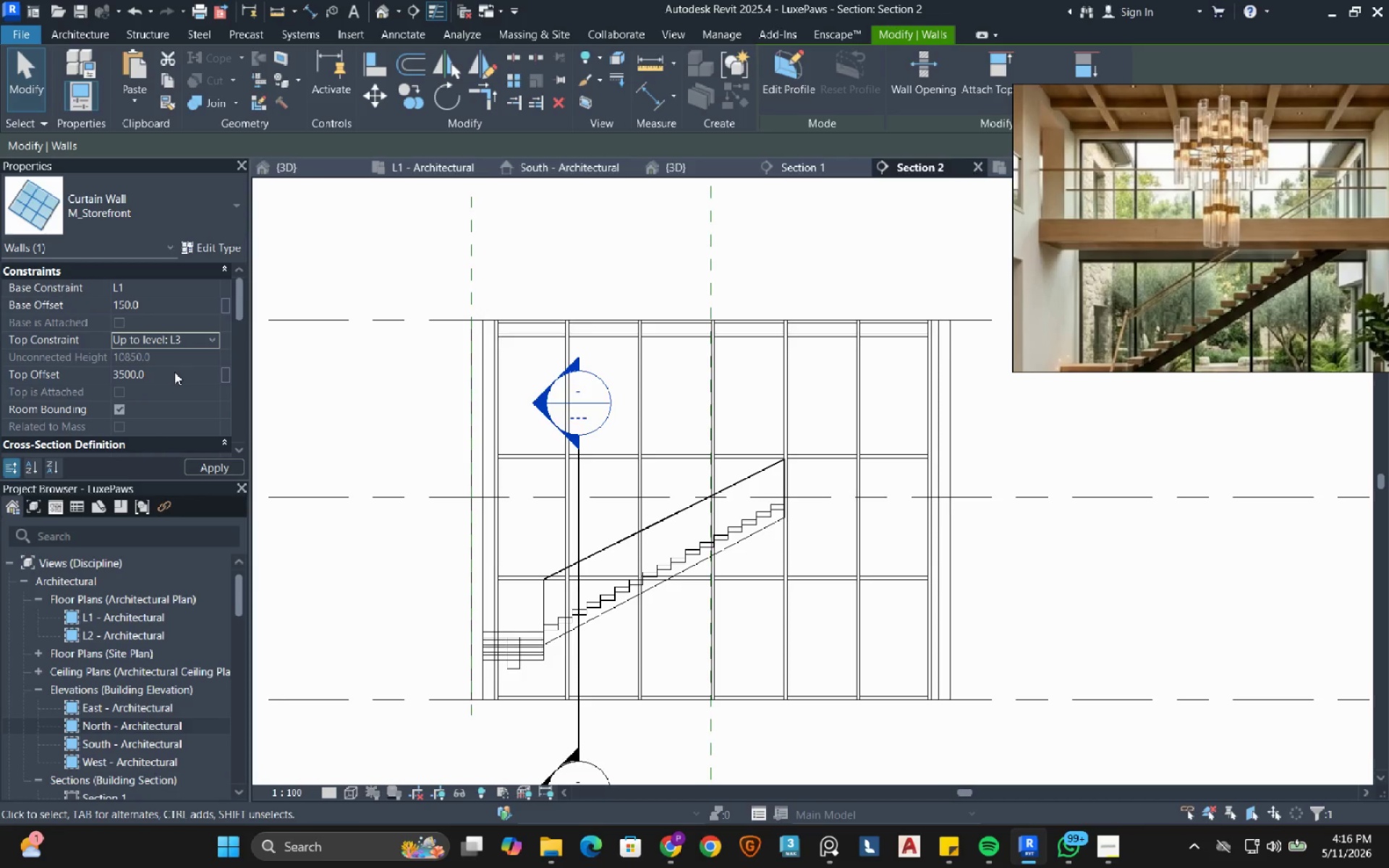 
left_click([174, 372])
 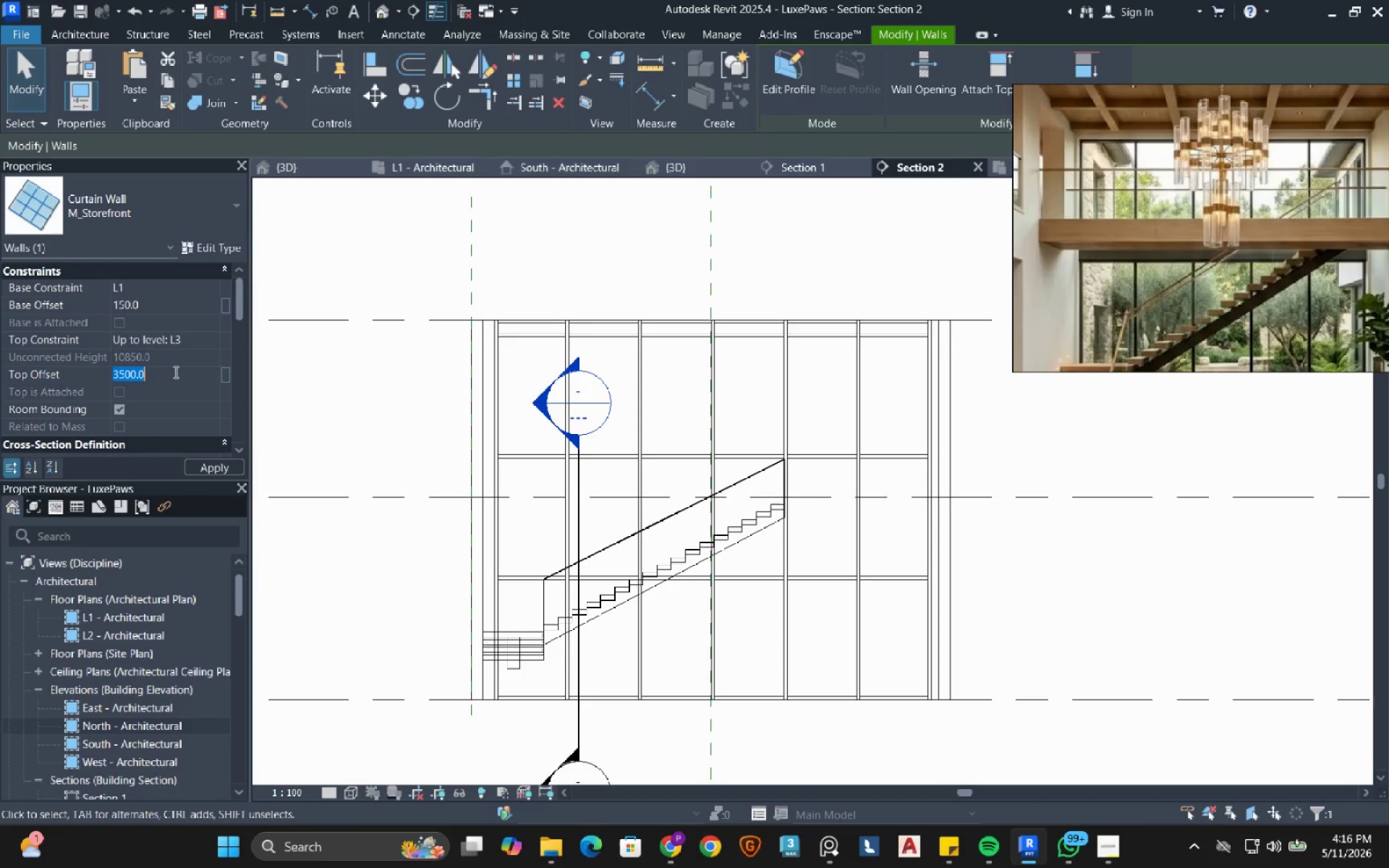 
type(-150)
 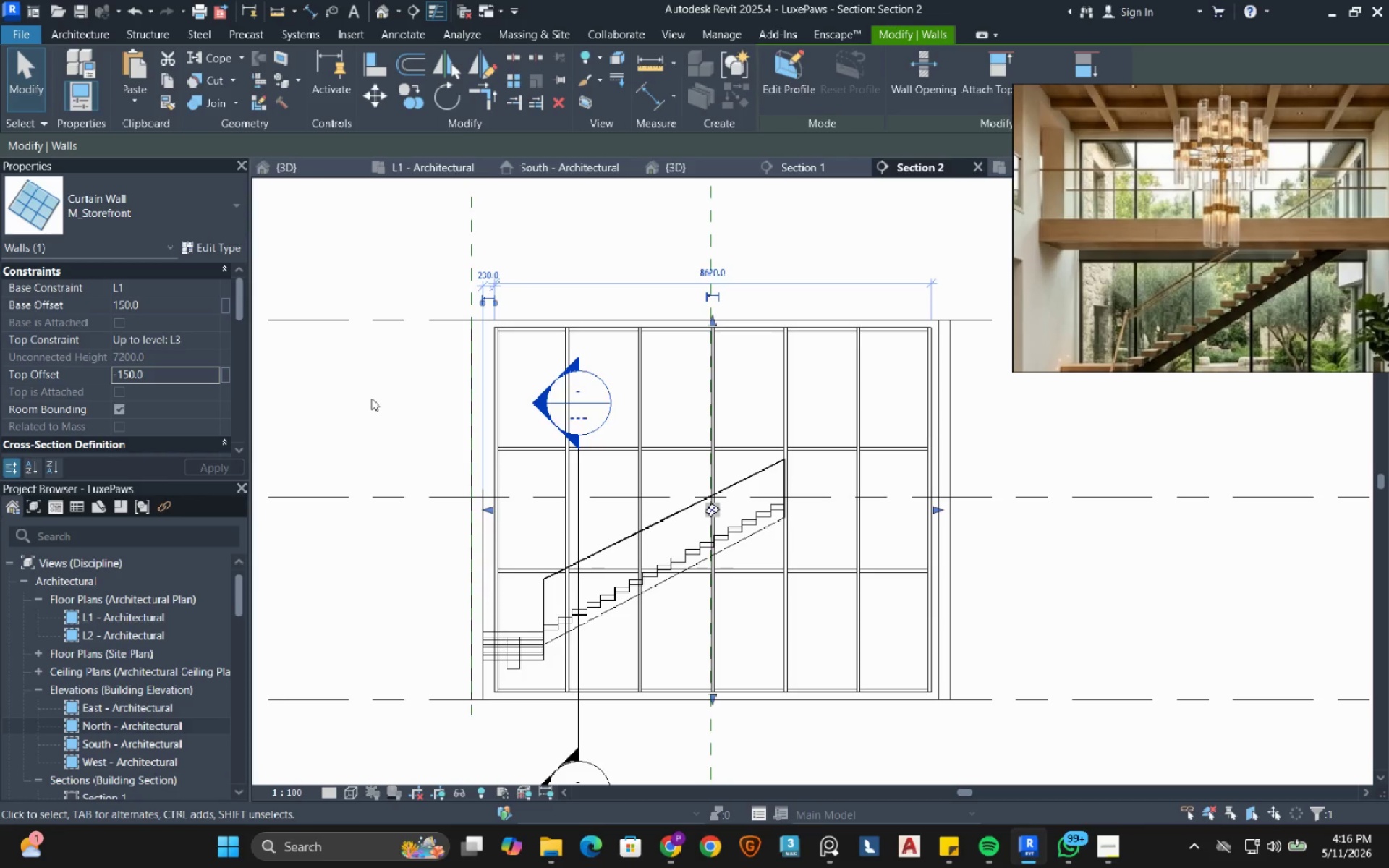 
left_click([380, 378])
 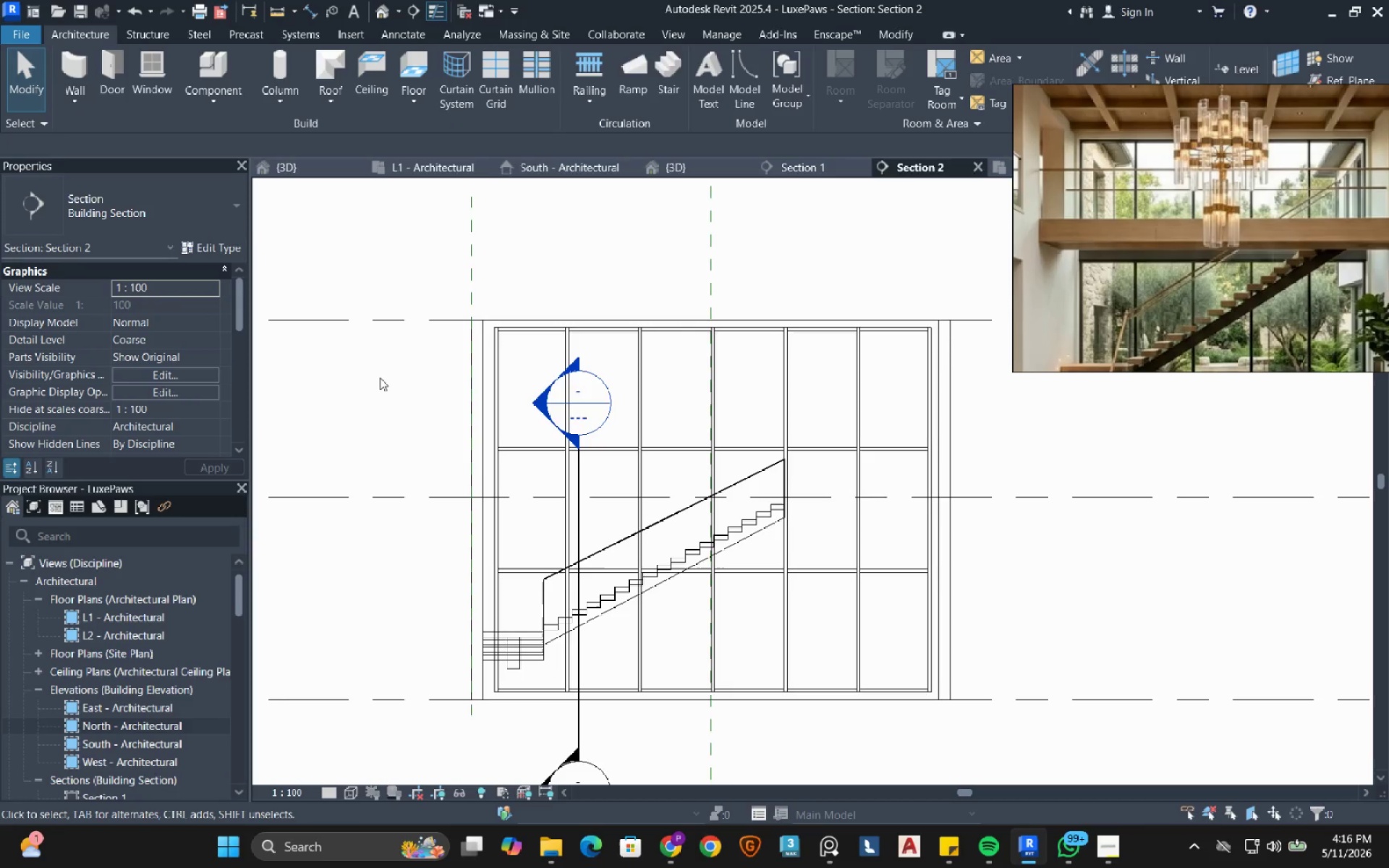 
wait(8.91)
 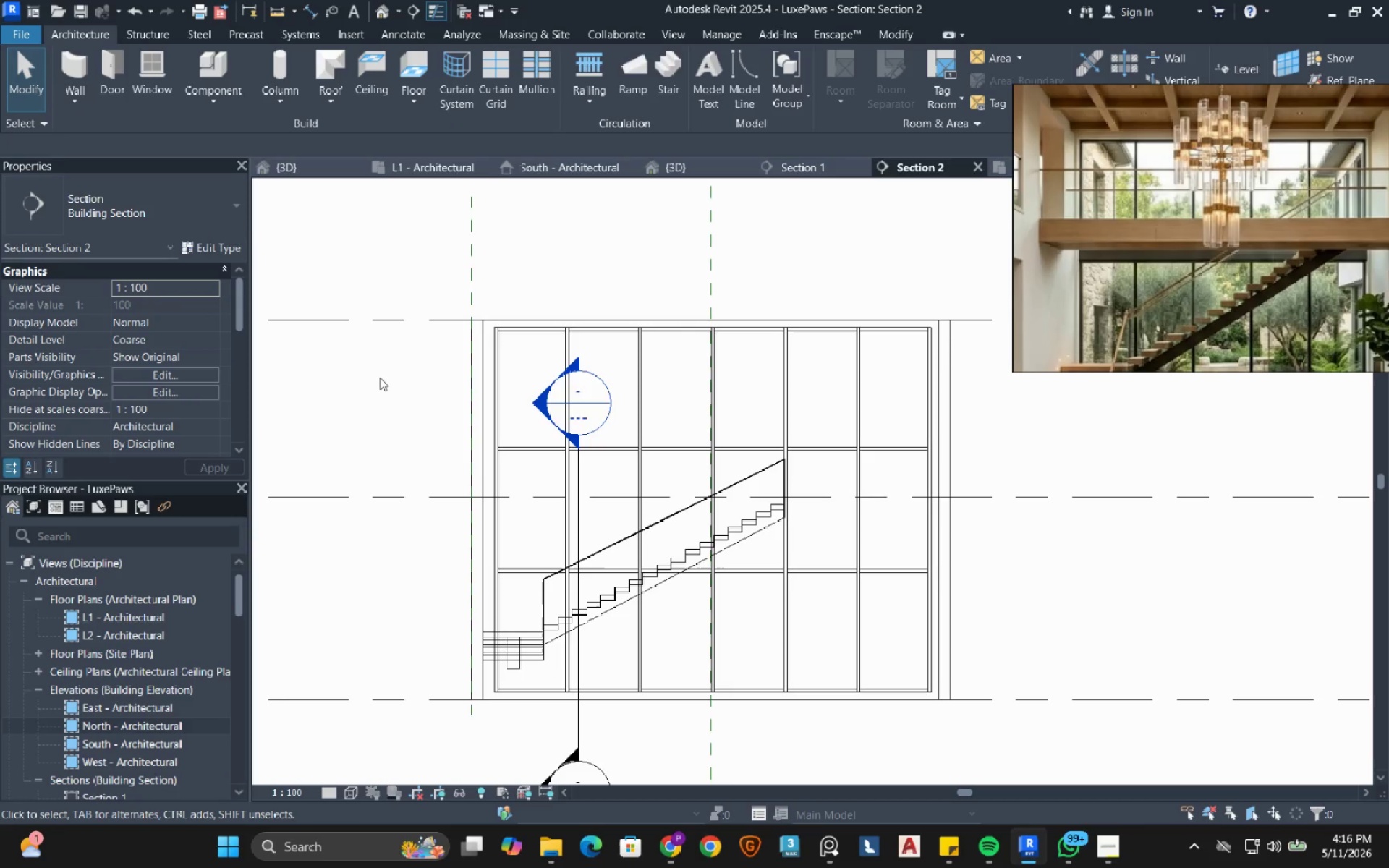 
left_click([635, 327])
 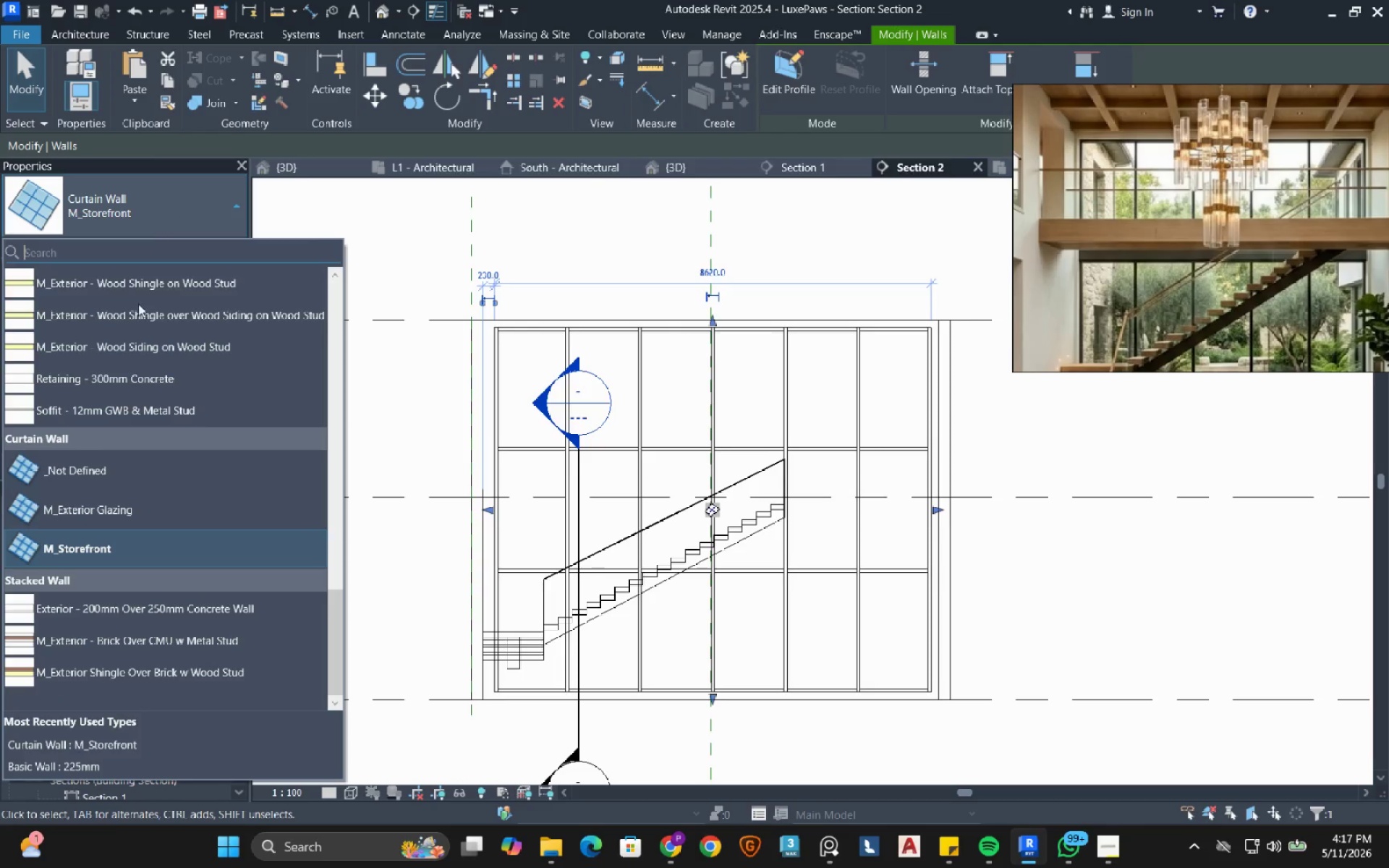 
wait(8.38)
 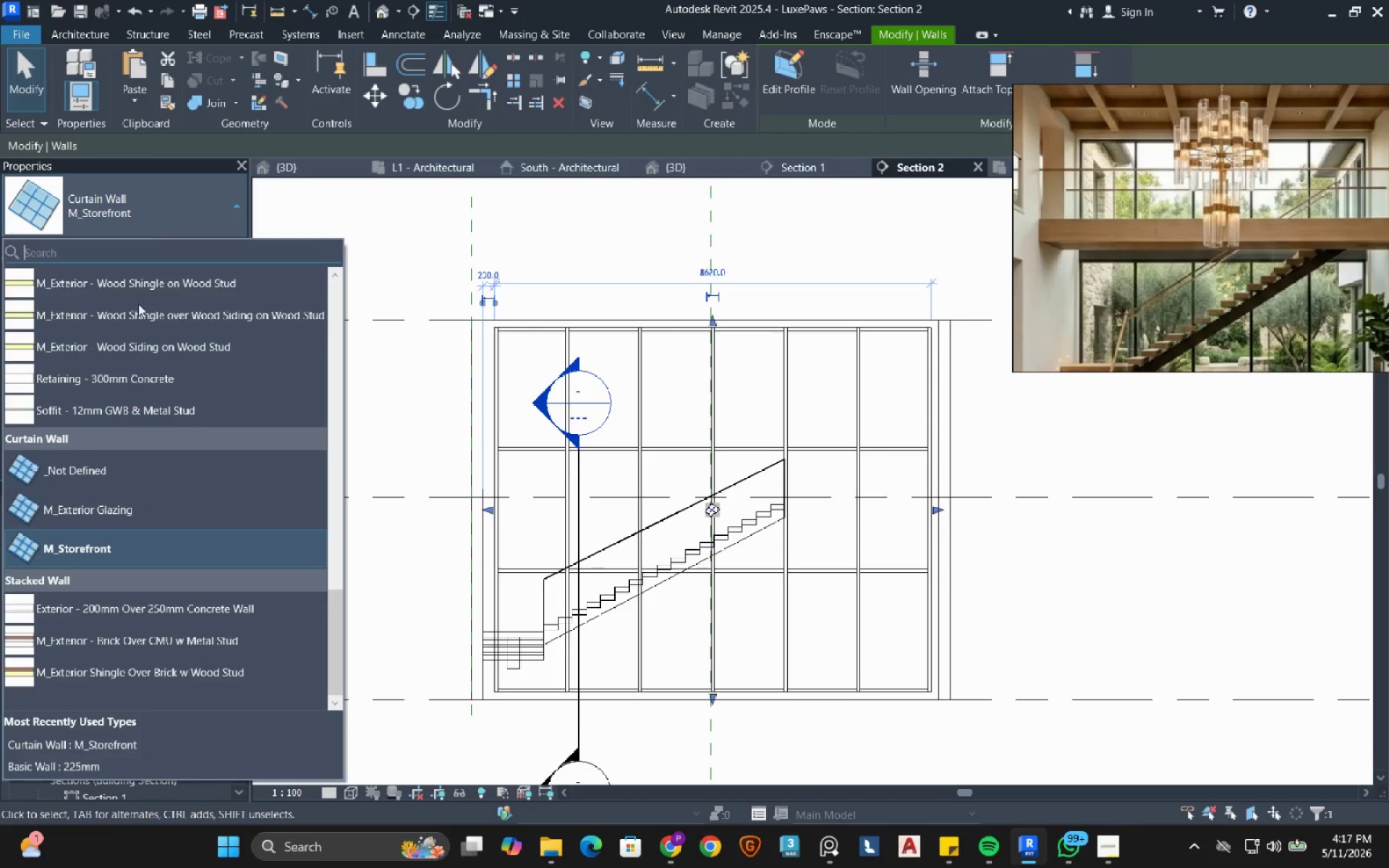 
left_click([114, 470])
 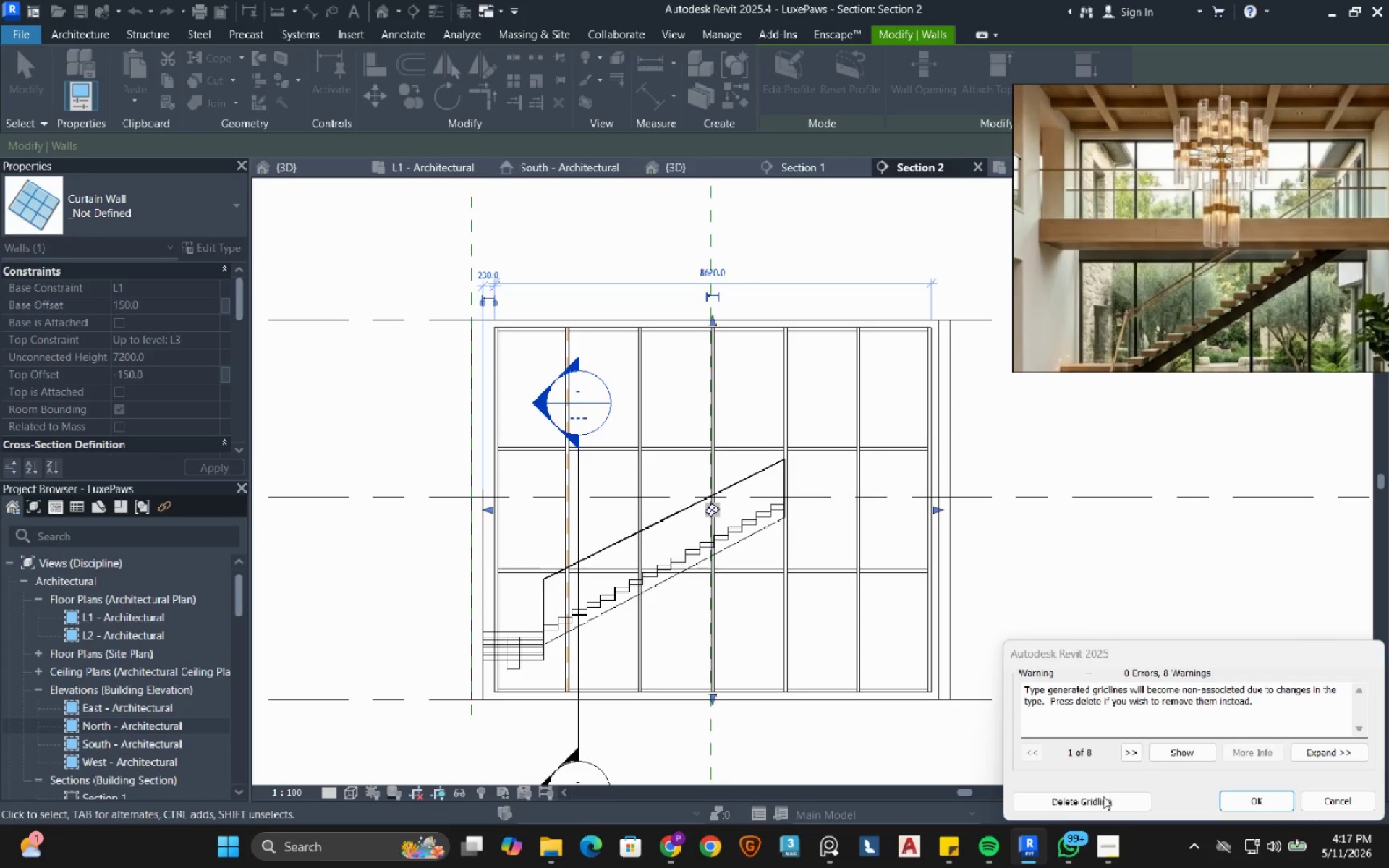 
left_click([1103, 796])
 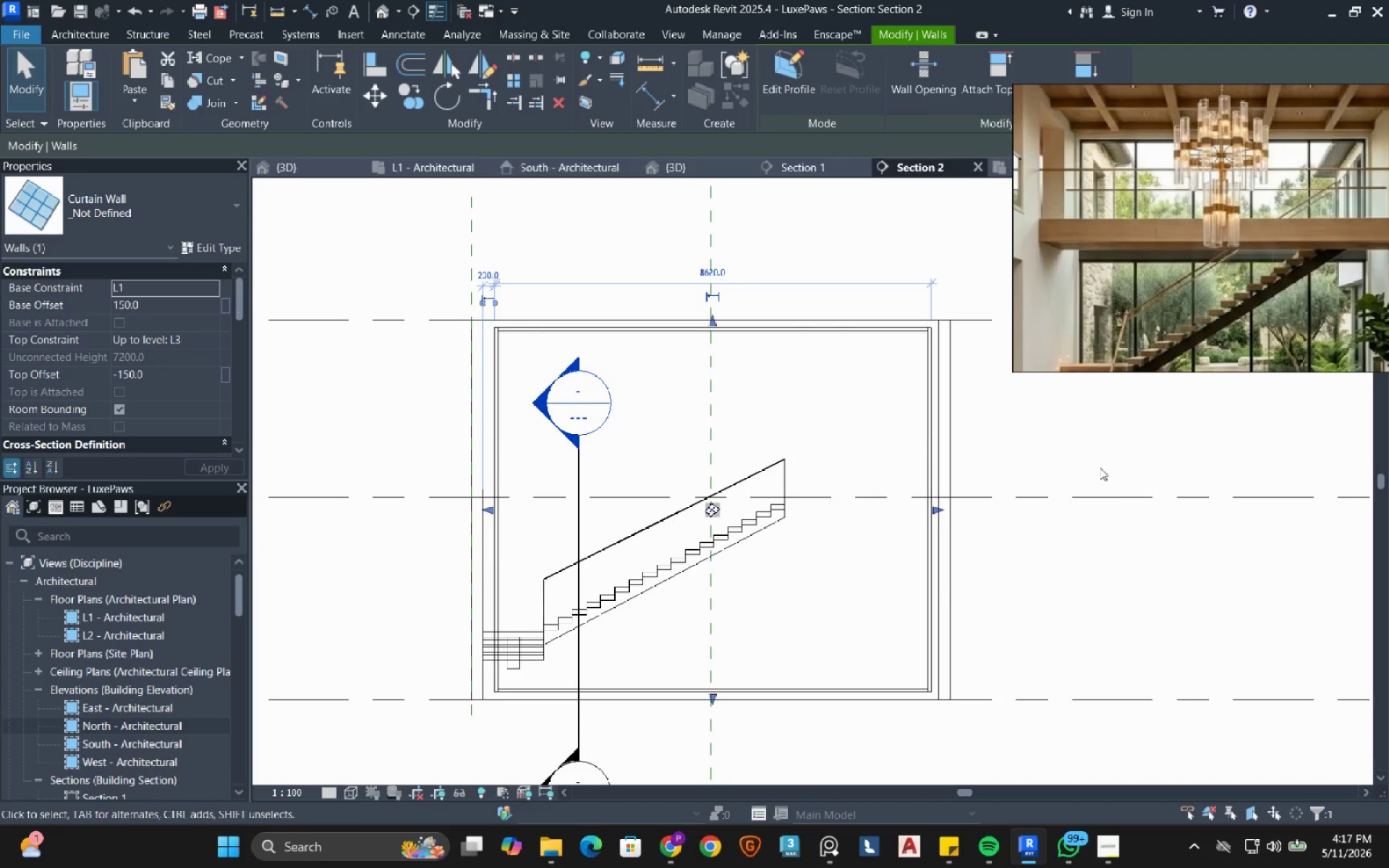 
left_click([1090, 449])
 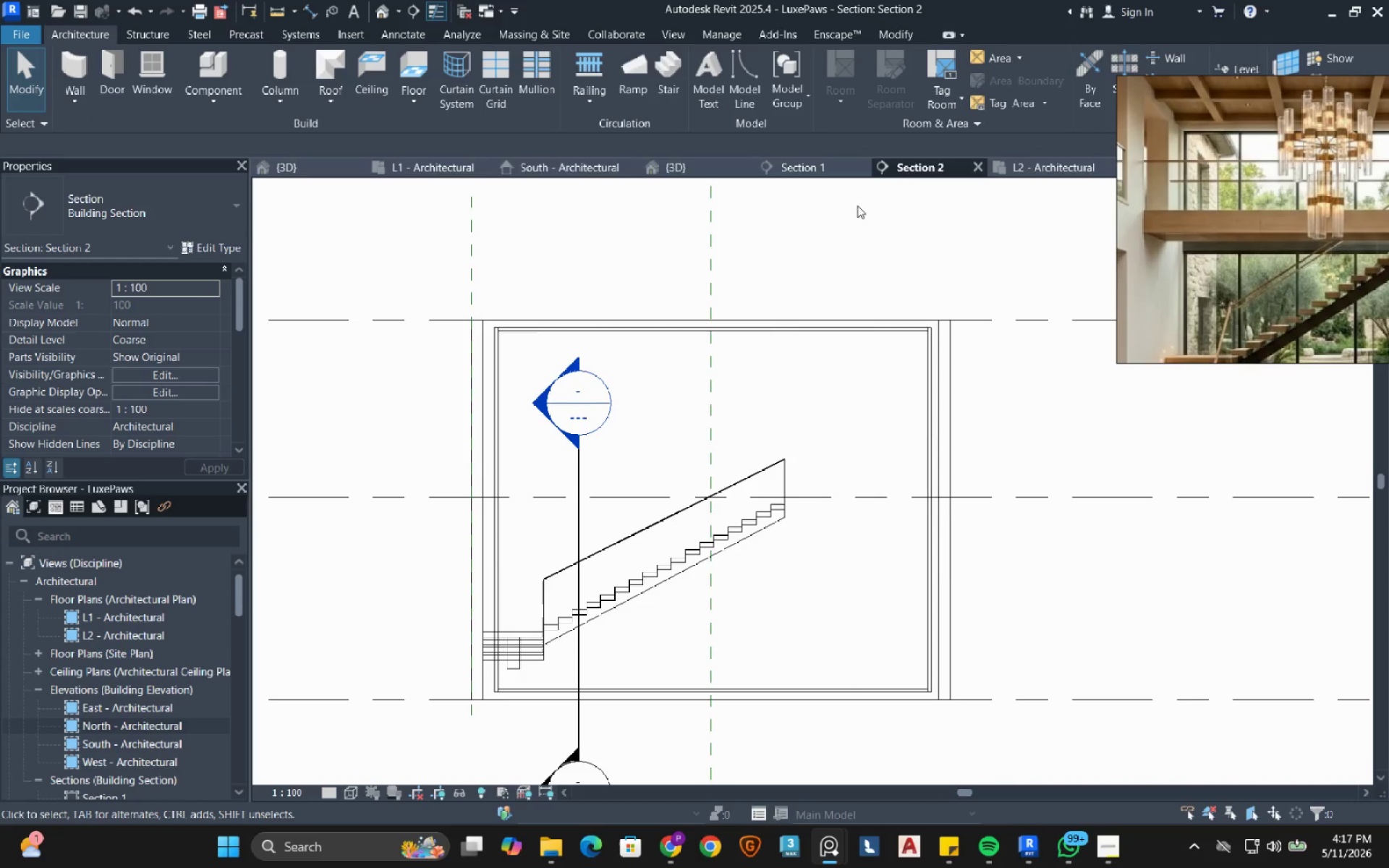 
wait(6.94)
 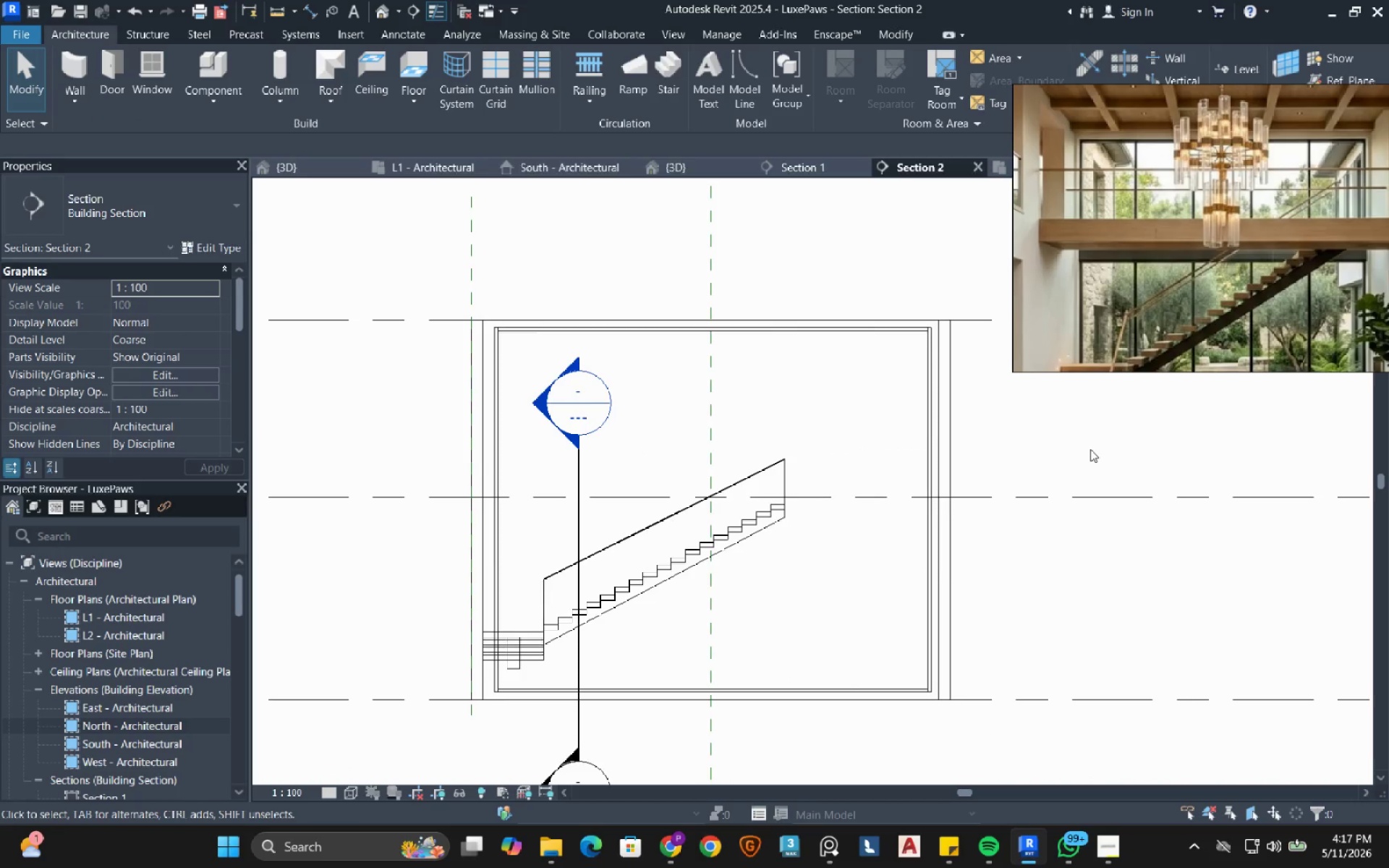 
left_click([1172, 171])
 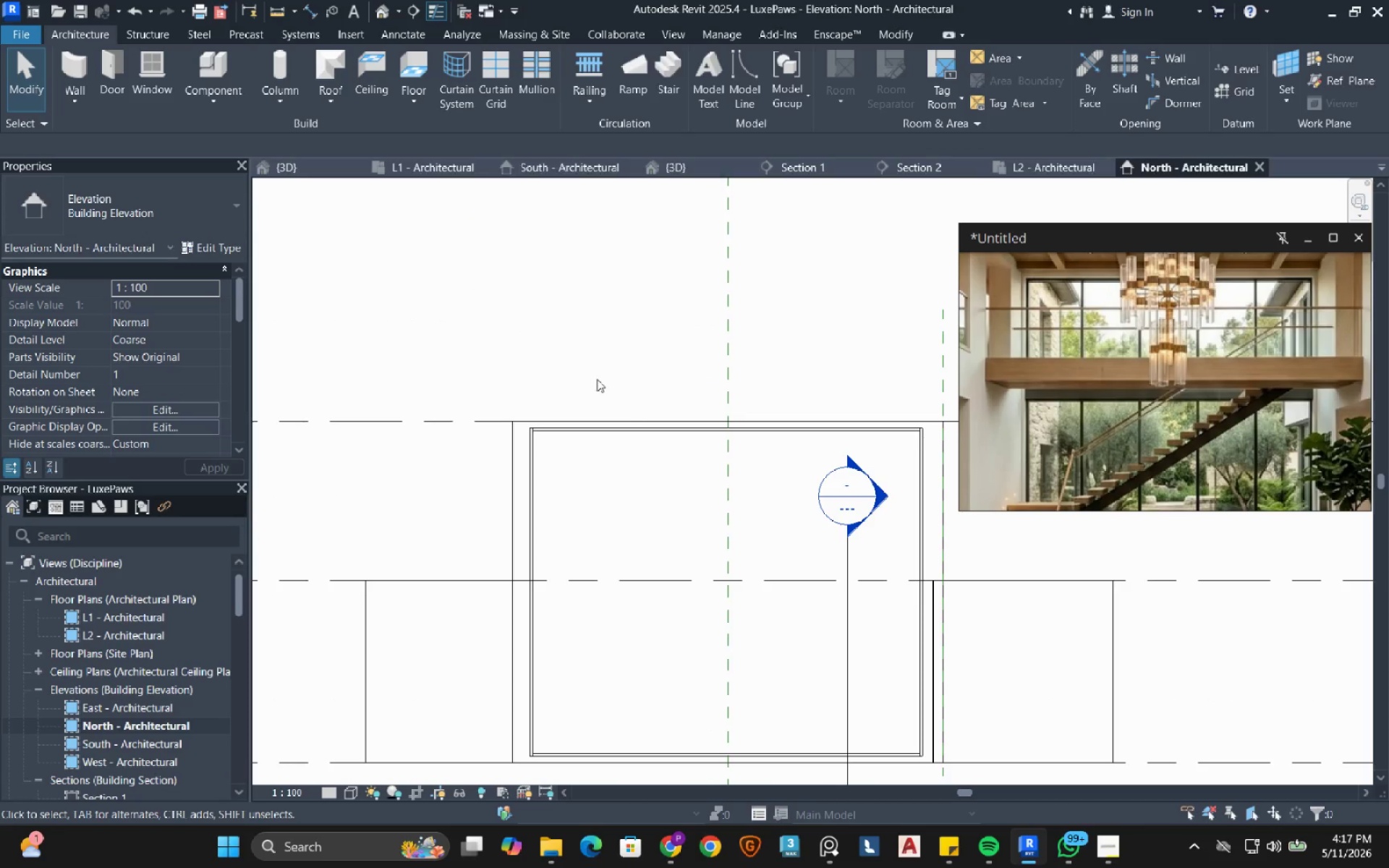 
scroll: coordinate [564, 359], scroll_direction: down, amount: 4.0
 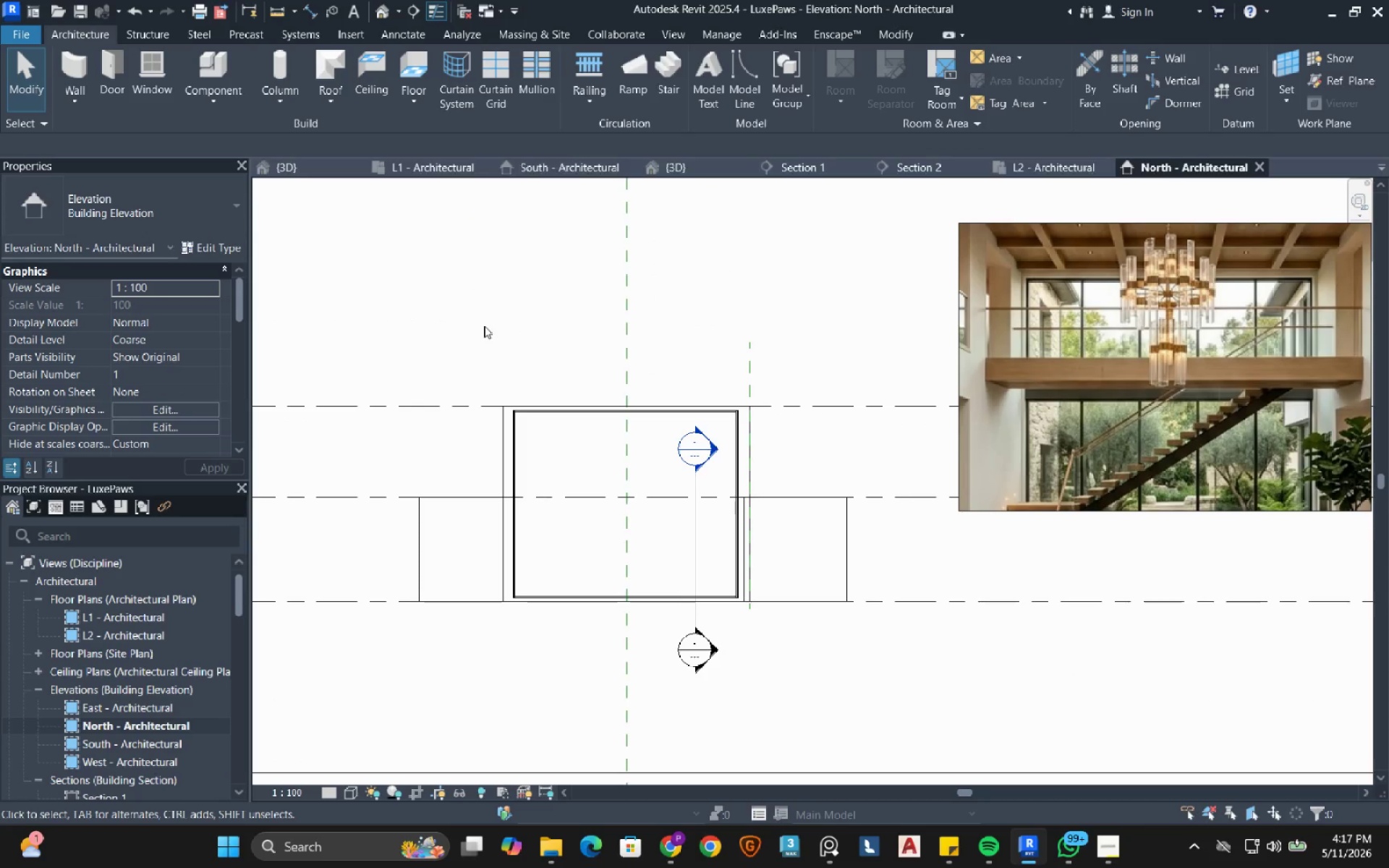 
left_click([492, 85])
 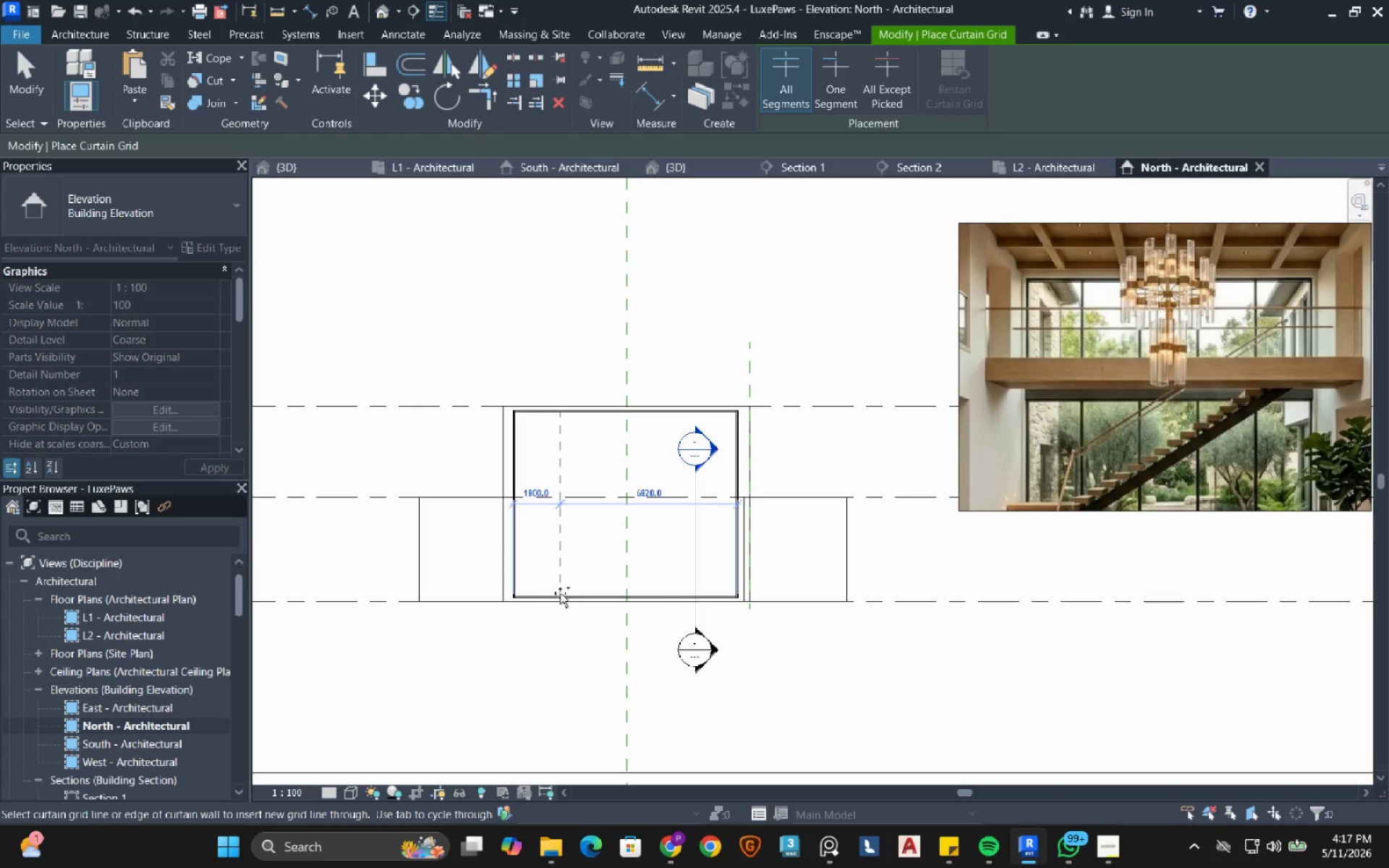 
wait(6.33)
 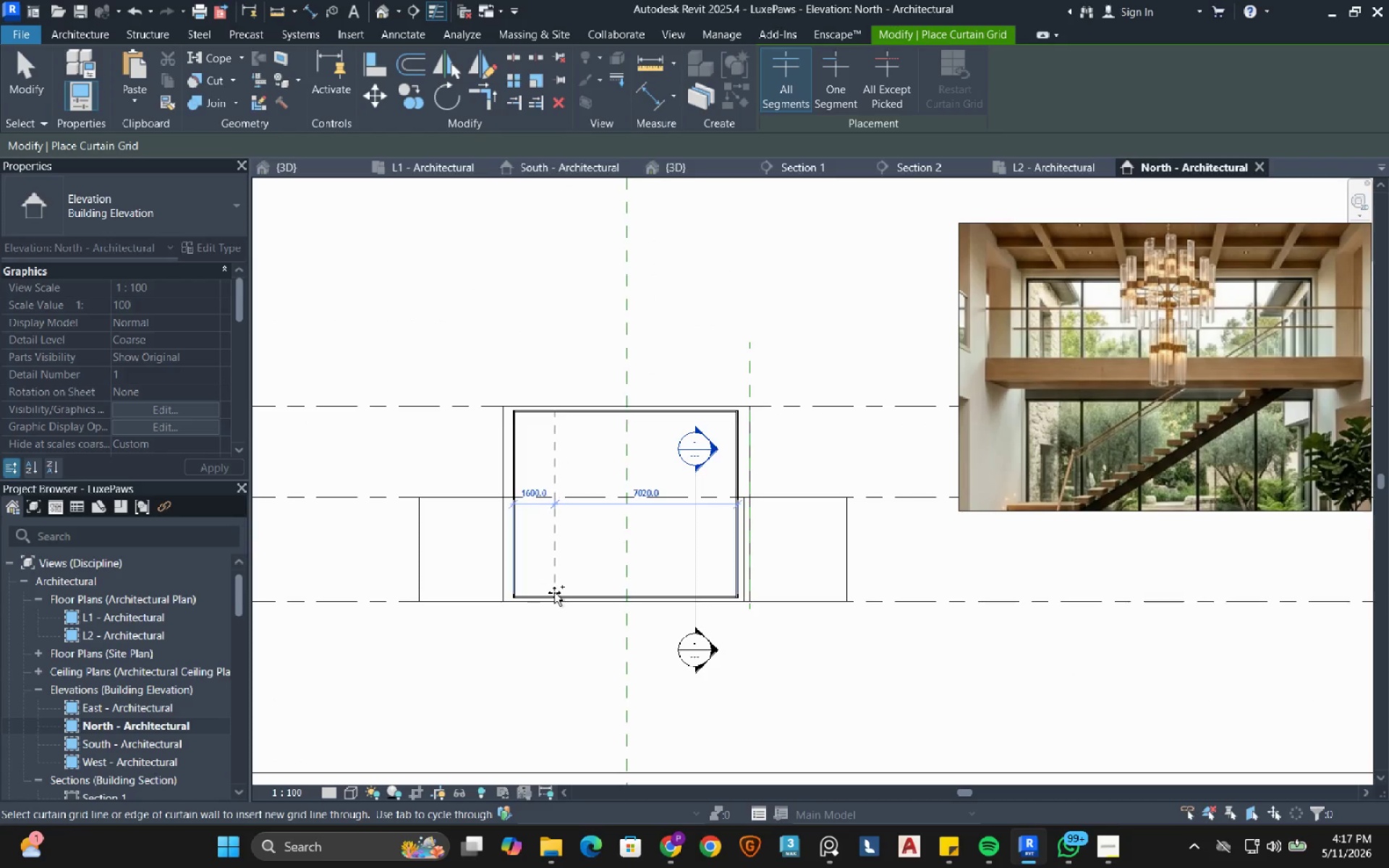 
left_click([564, 593])
 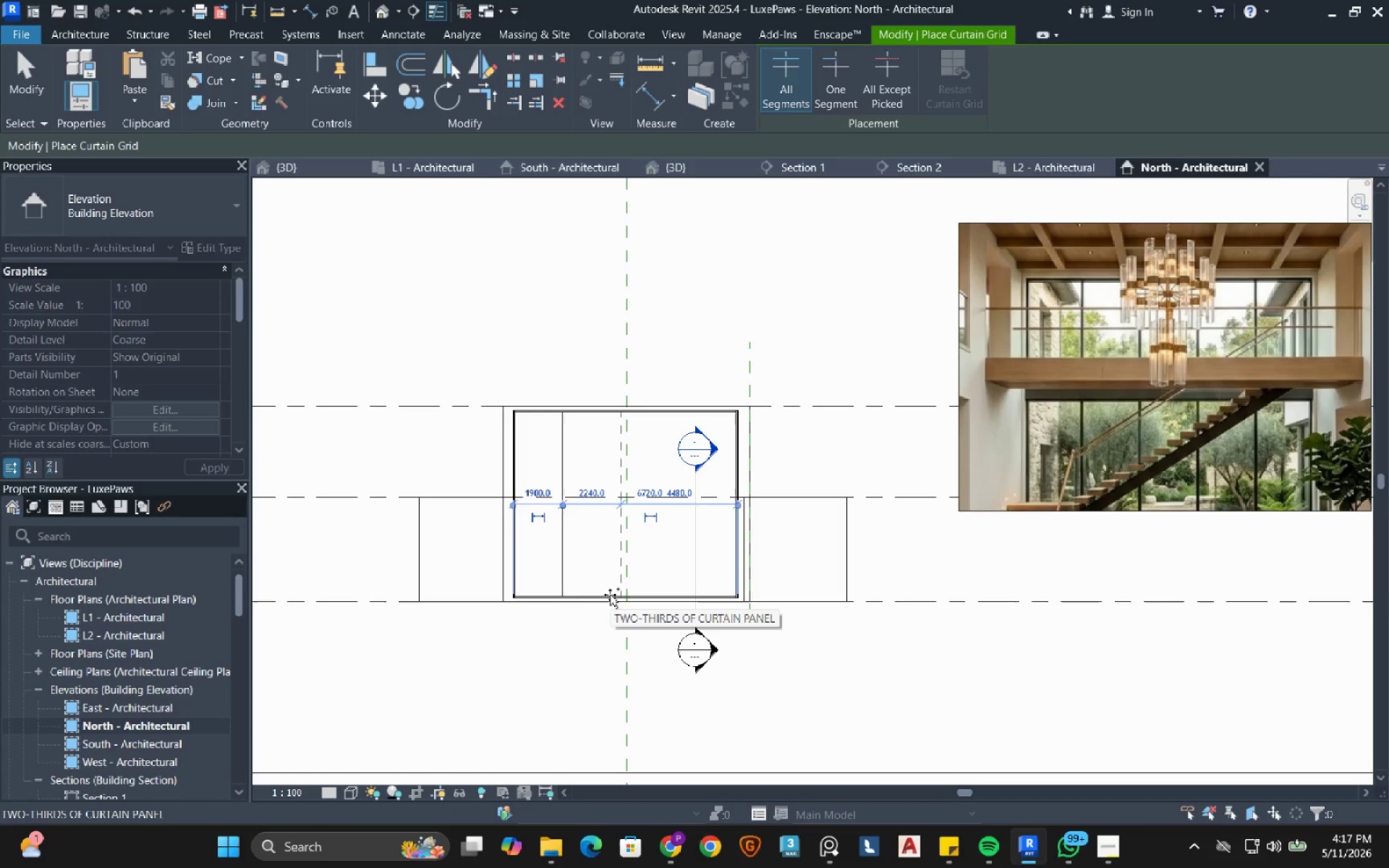 
left_click([610, 595])
 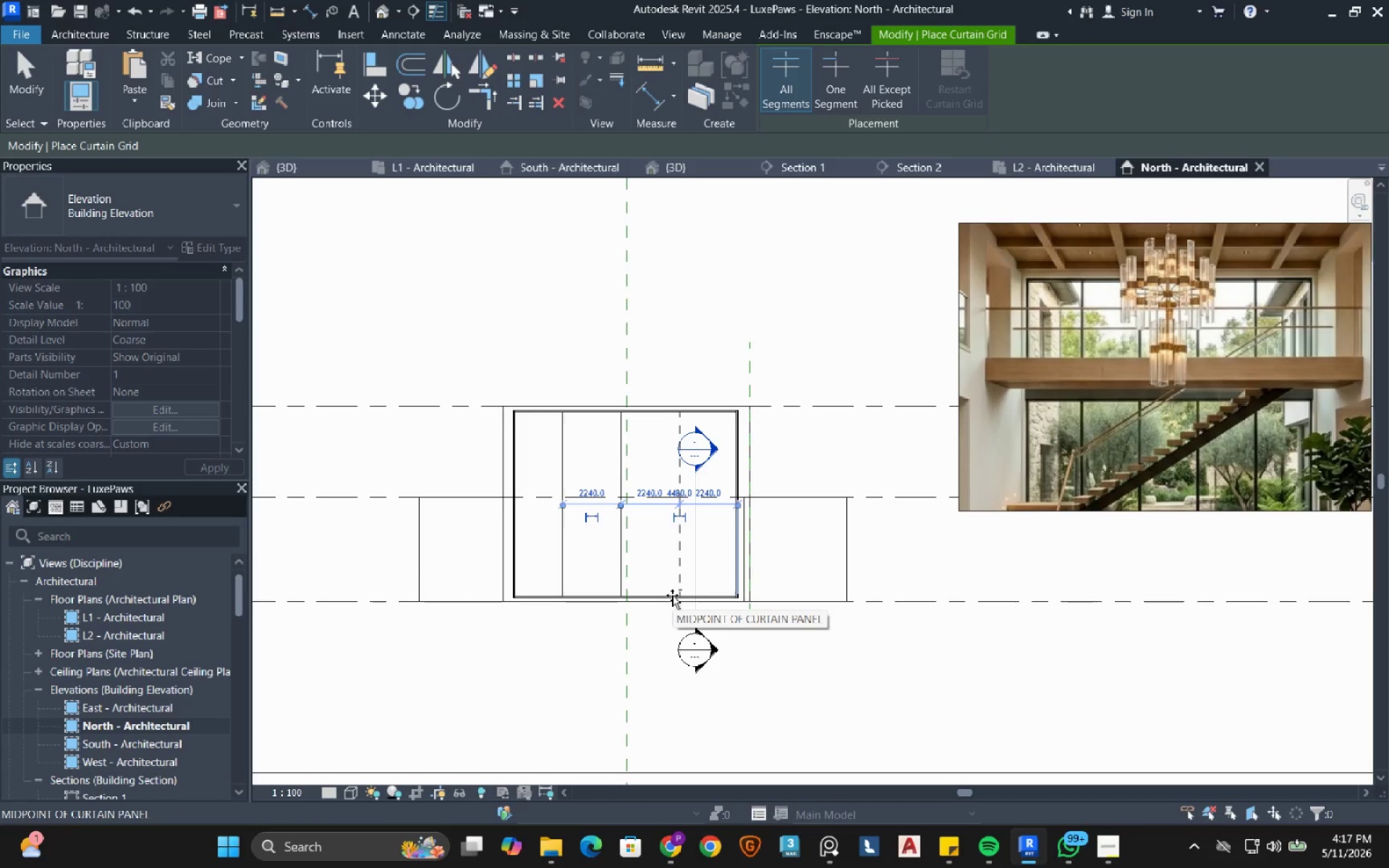 
wait(5.17)
 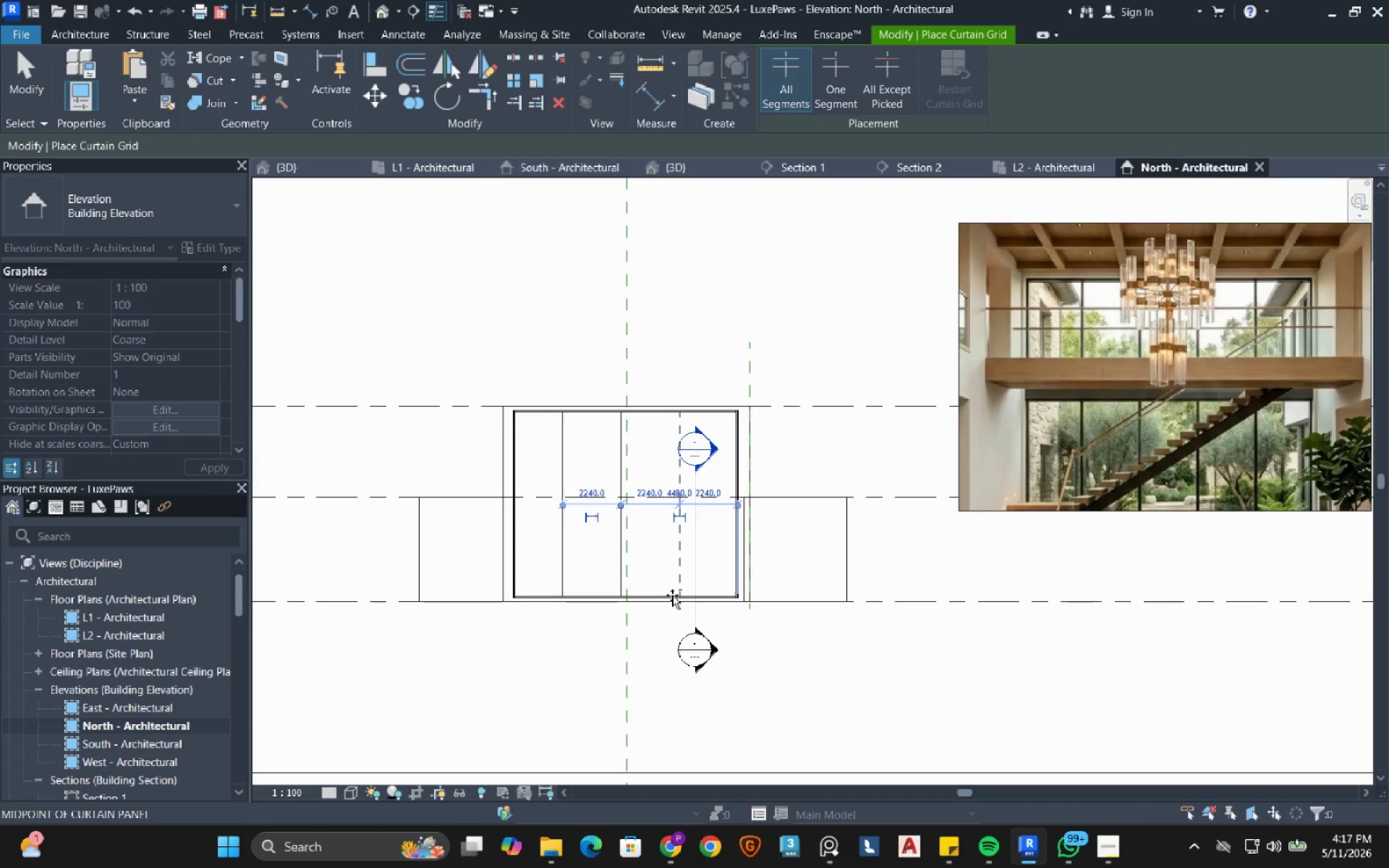 
left_click([657, 595])
 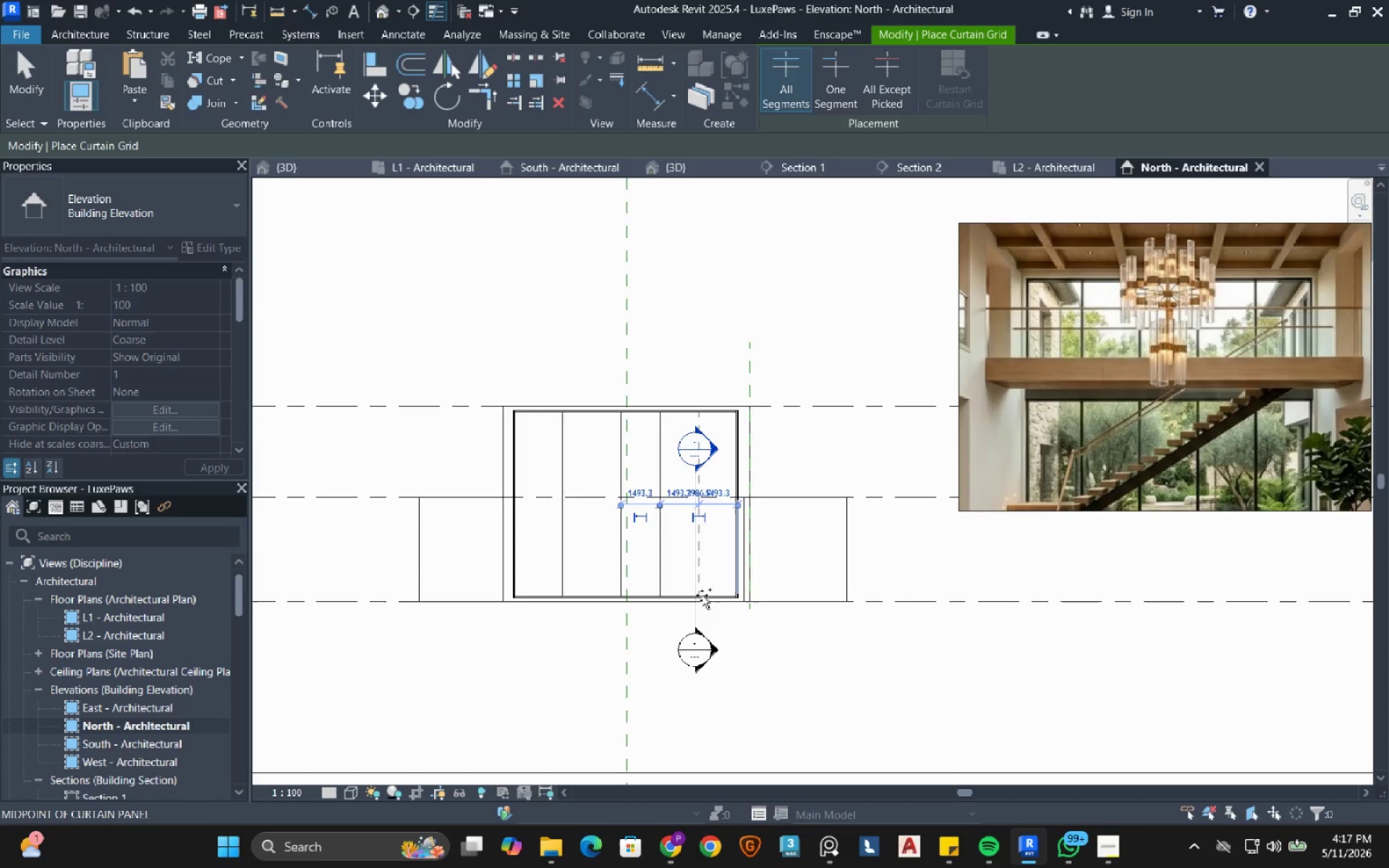 
left_click([702, 595])
 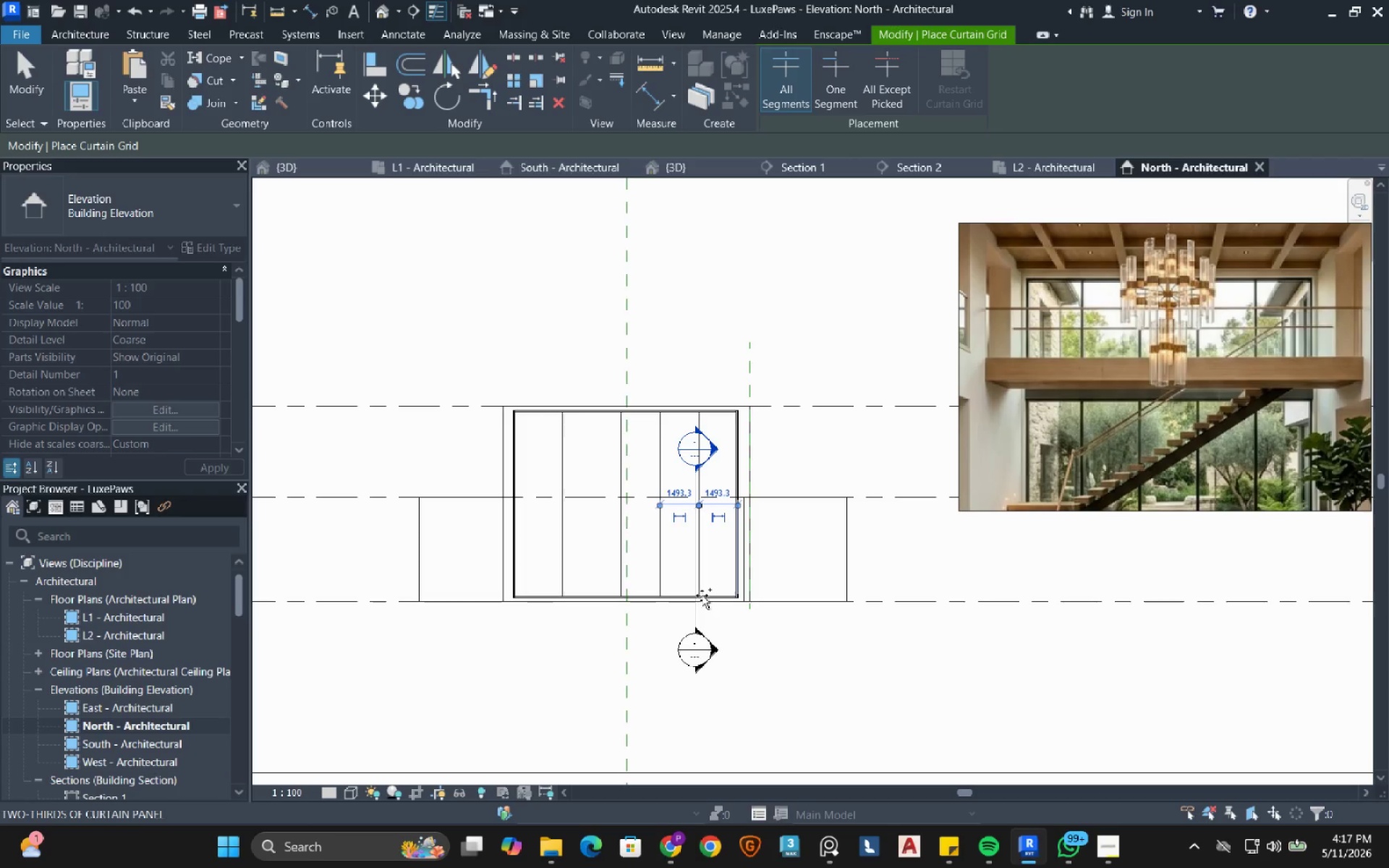 
key(Escape)
 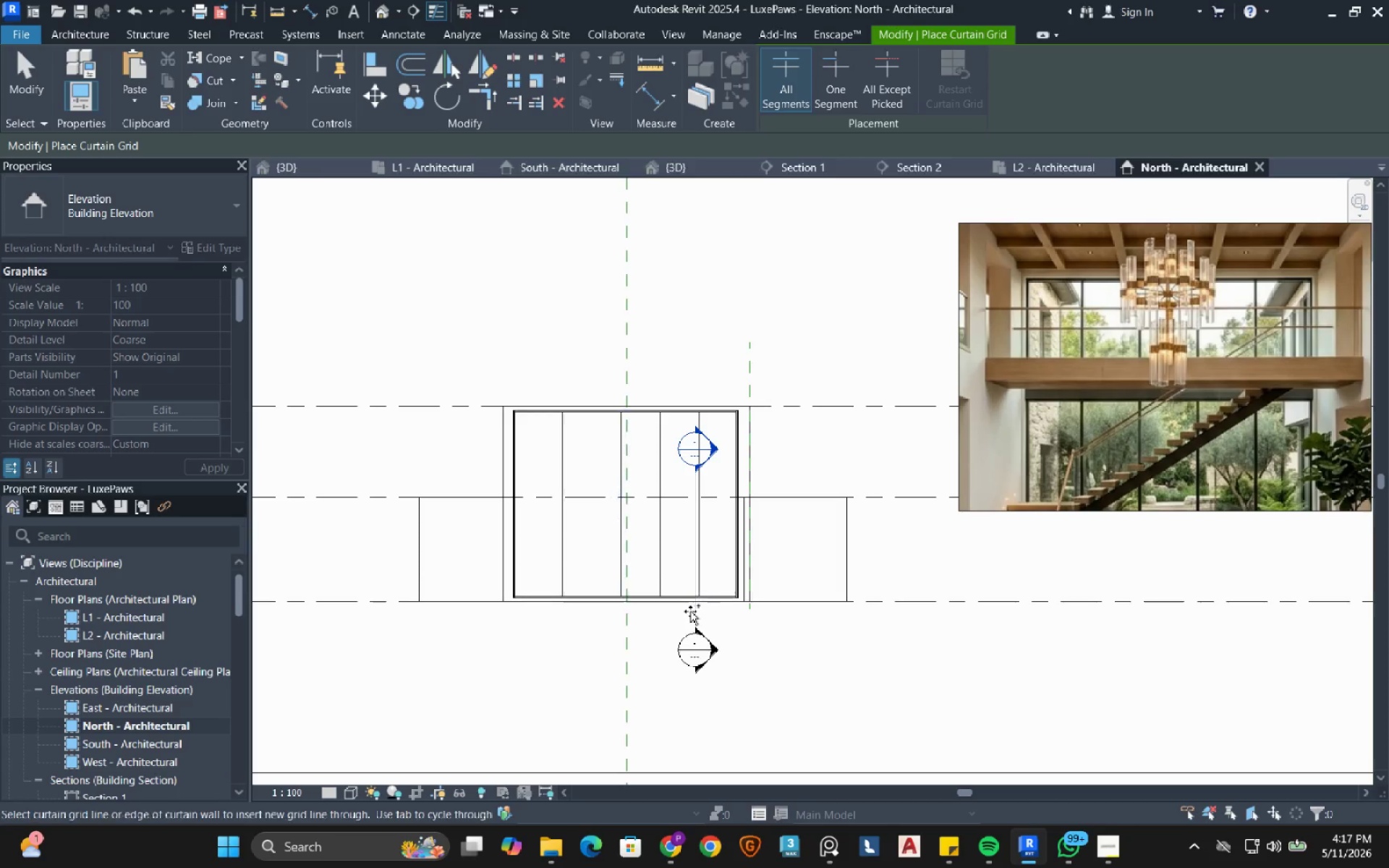 
key(Escape)
 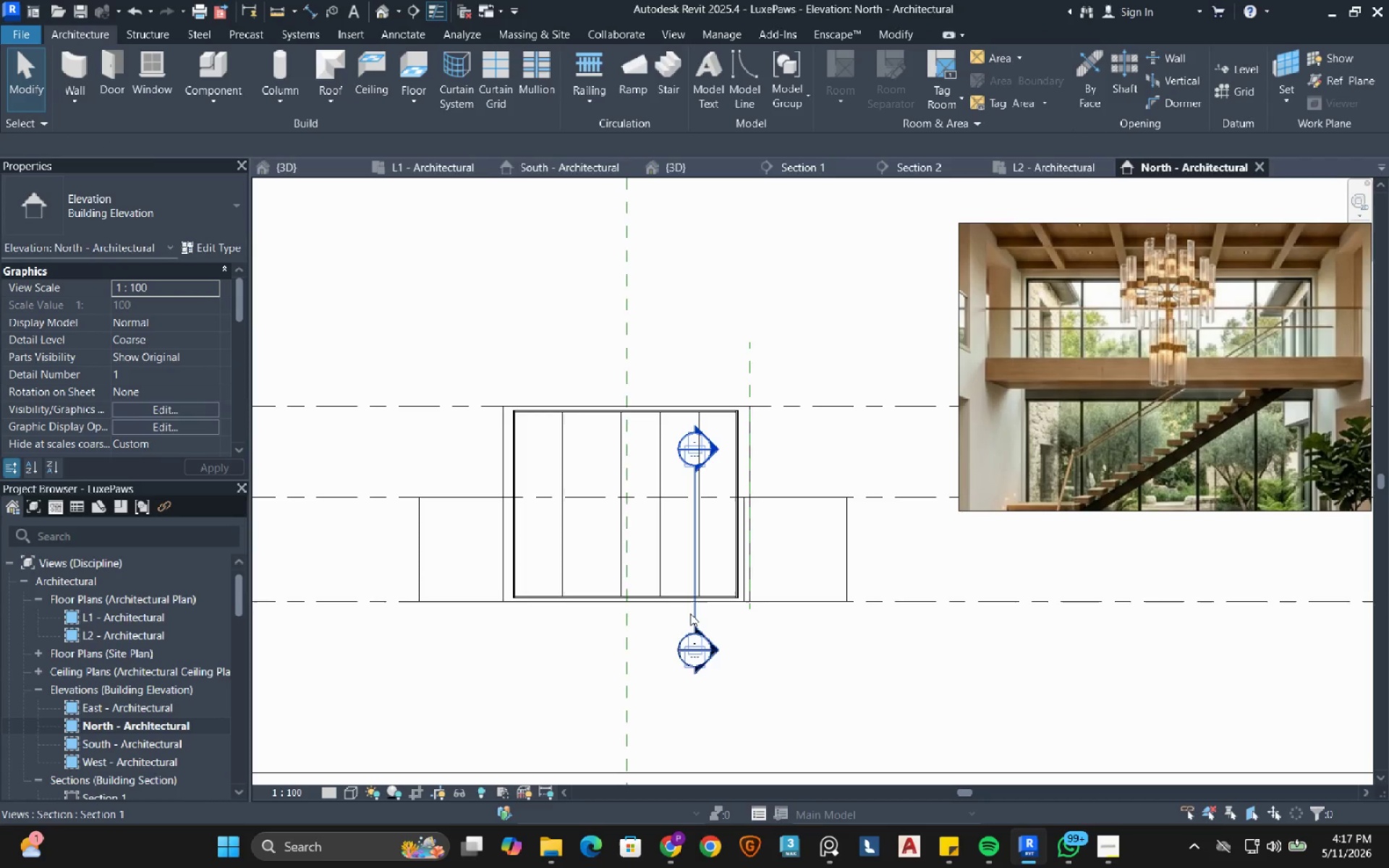 
left_click([690, 613])
 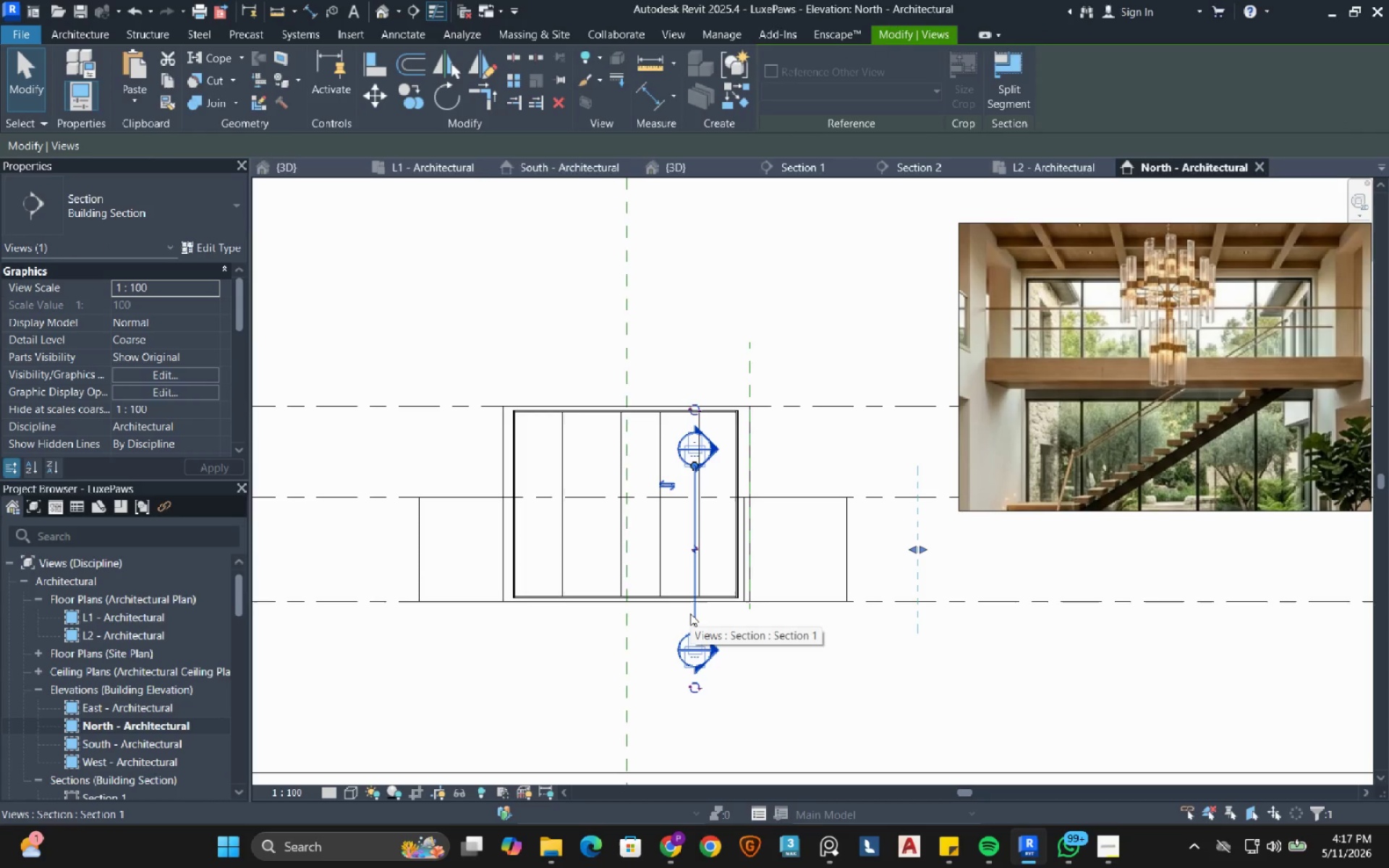 
type(hhdi)
 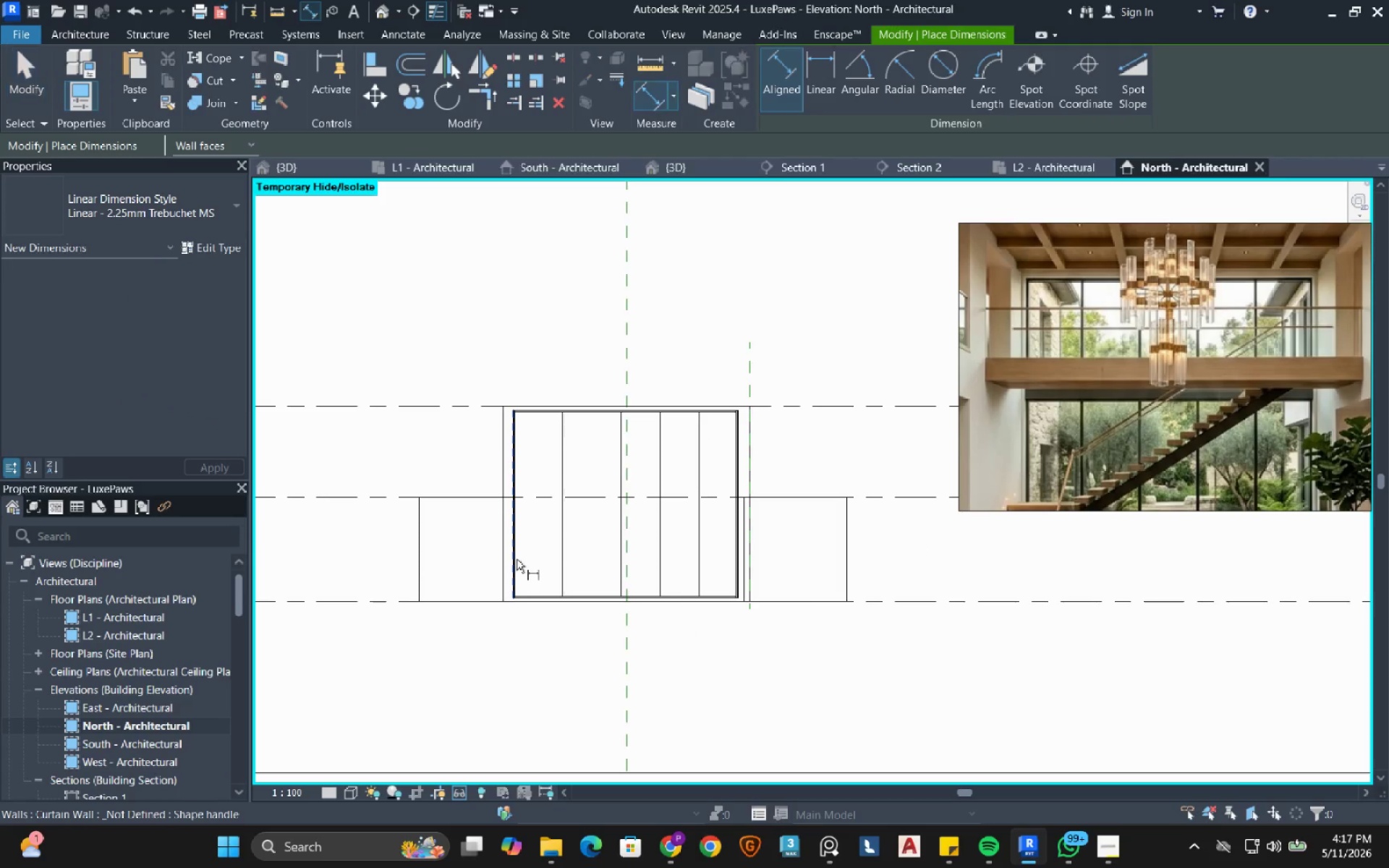 
left_click([517, 559])
 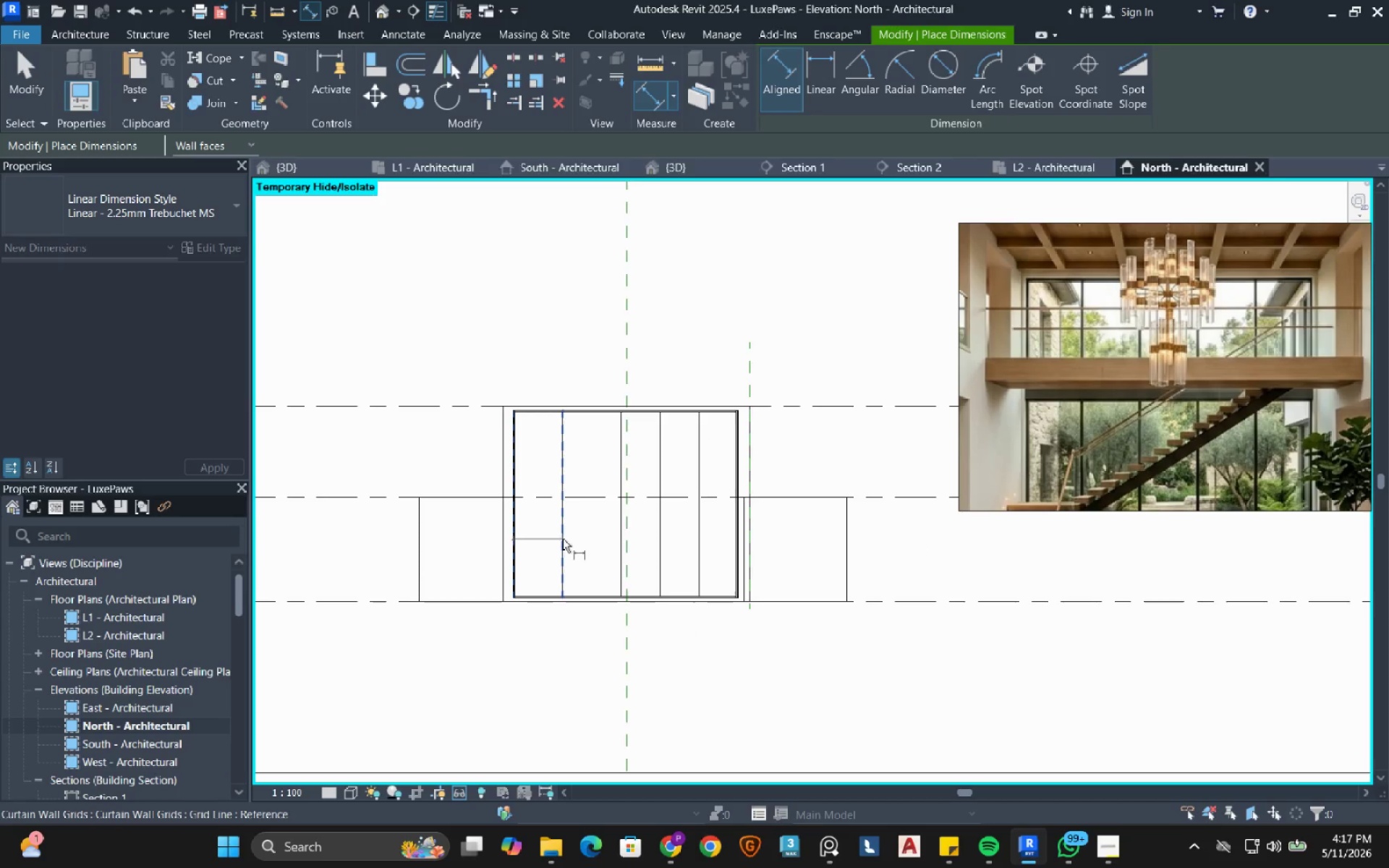 
left_click([563, 539])
 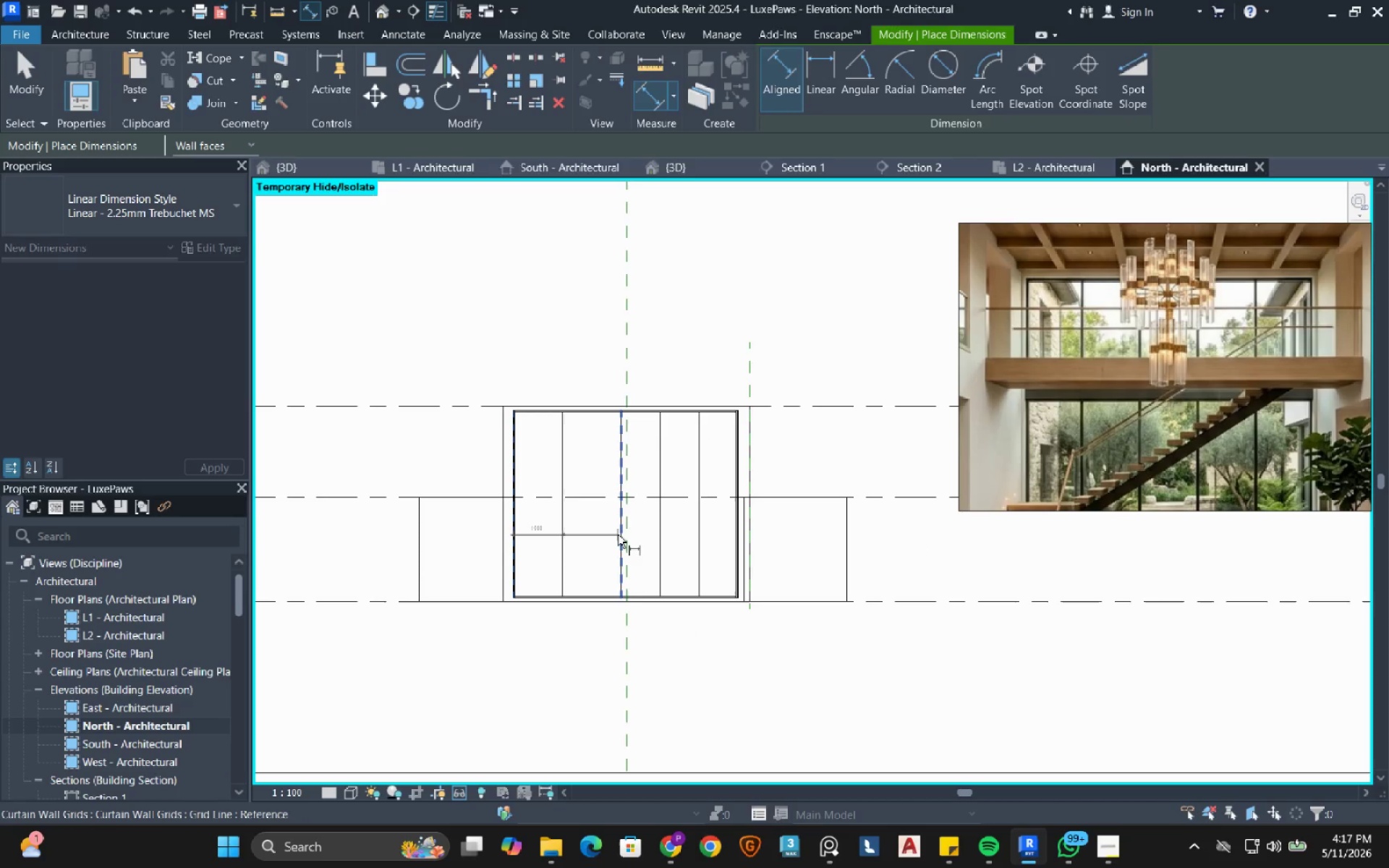 
left_click([618, 535])
 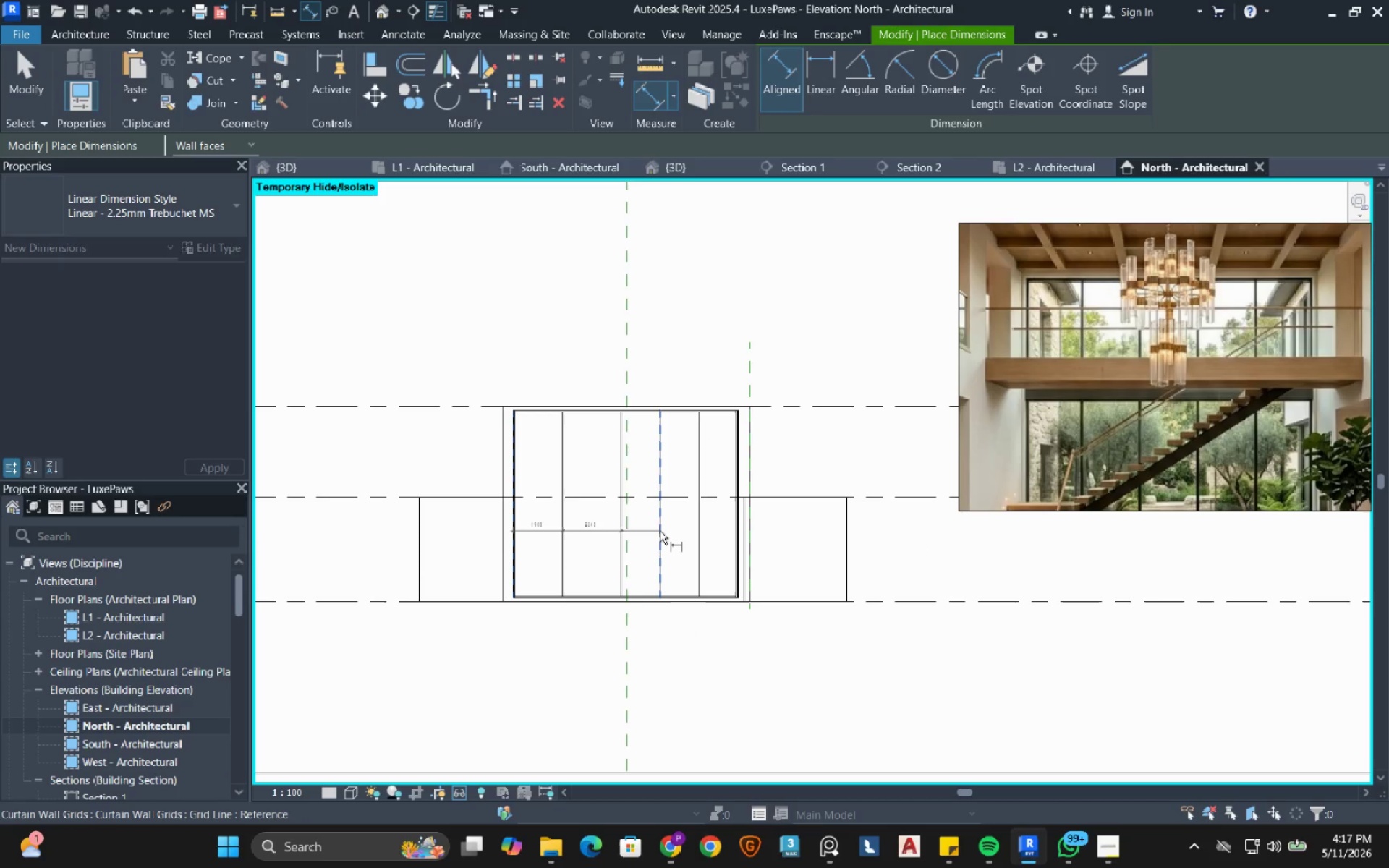 
left_click([660, 531])
 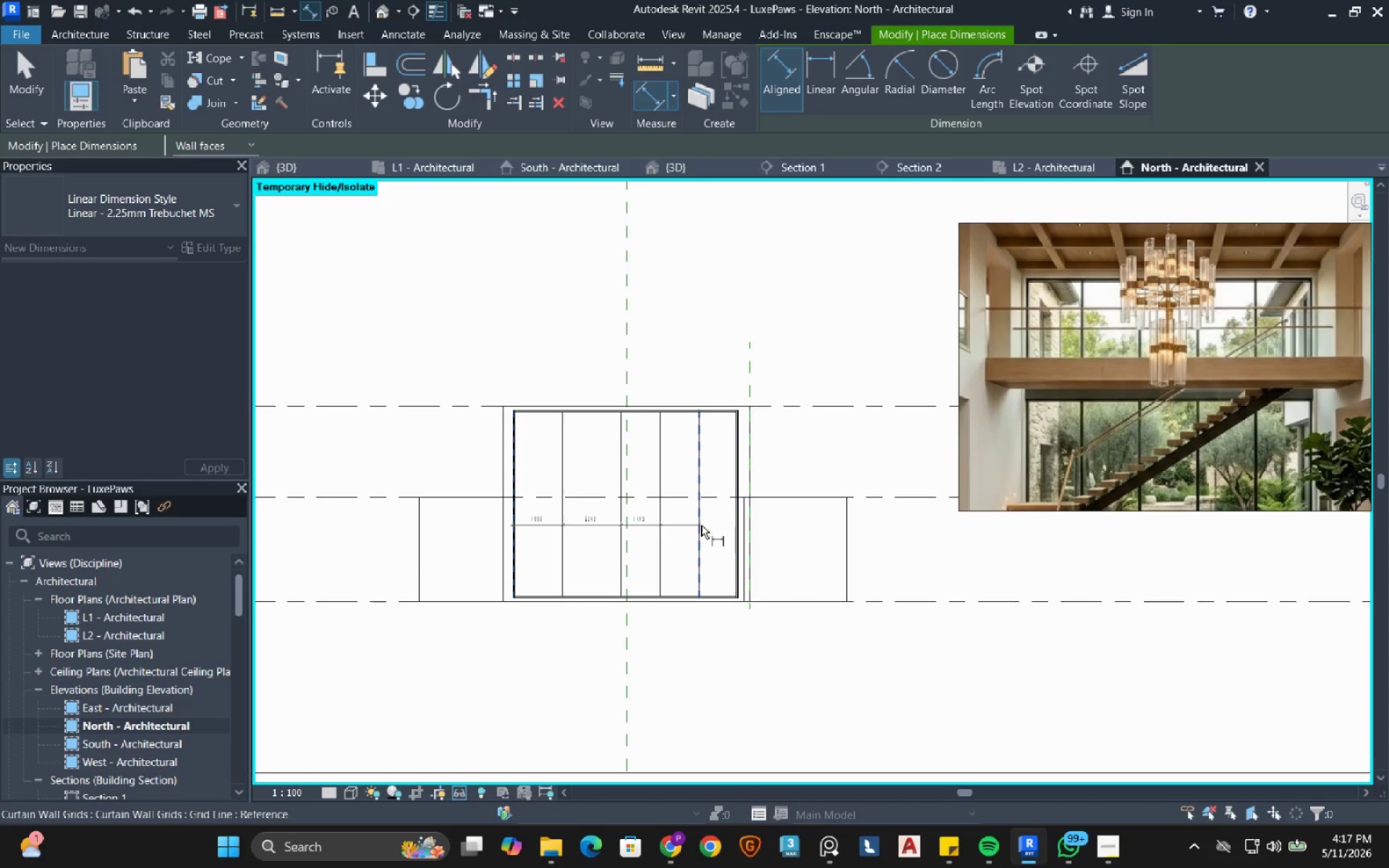 
left_click([701, 525])
 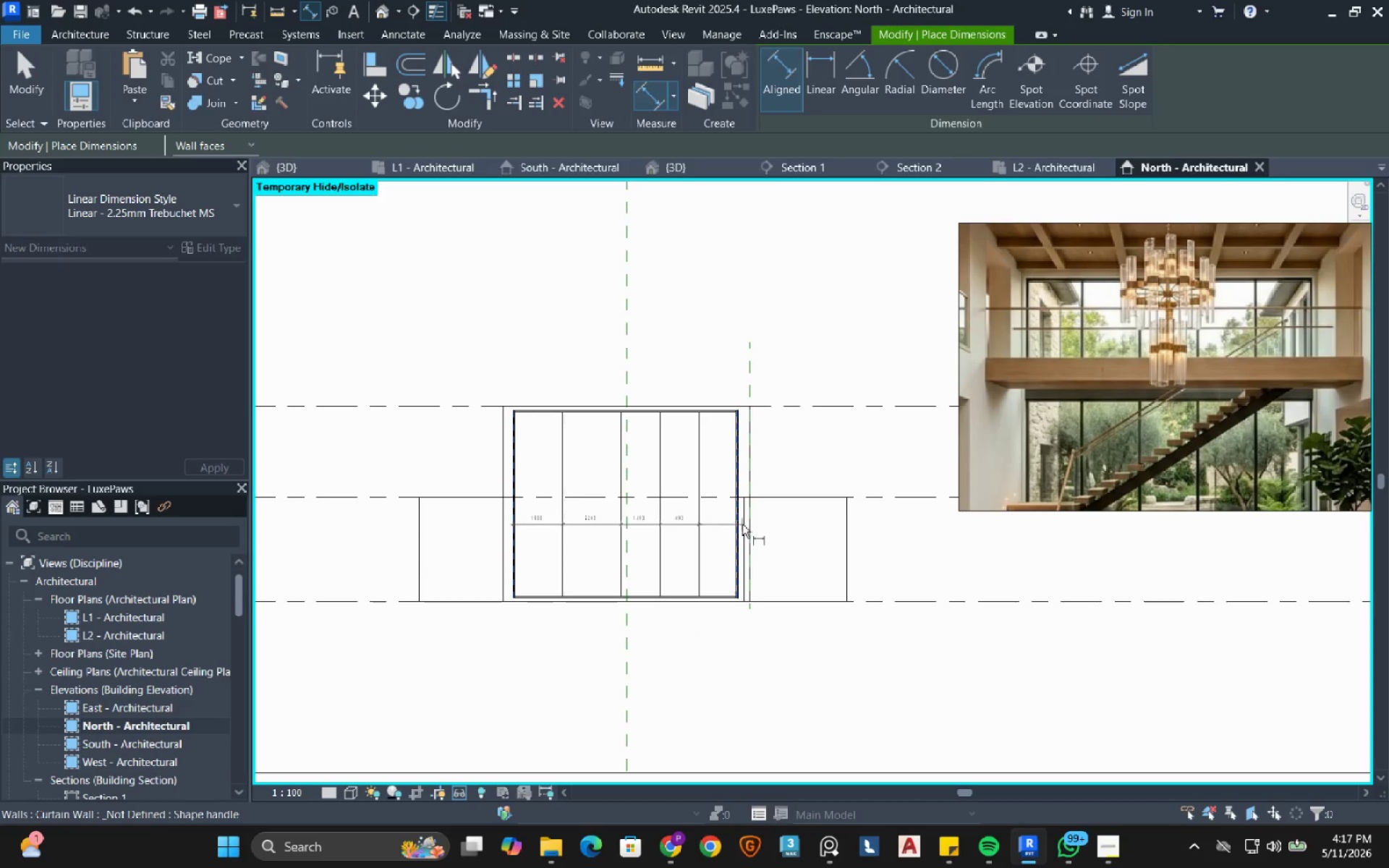 
left_click([742, 524])
 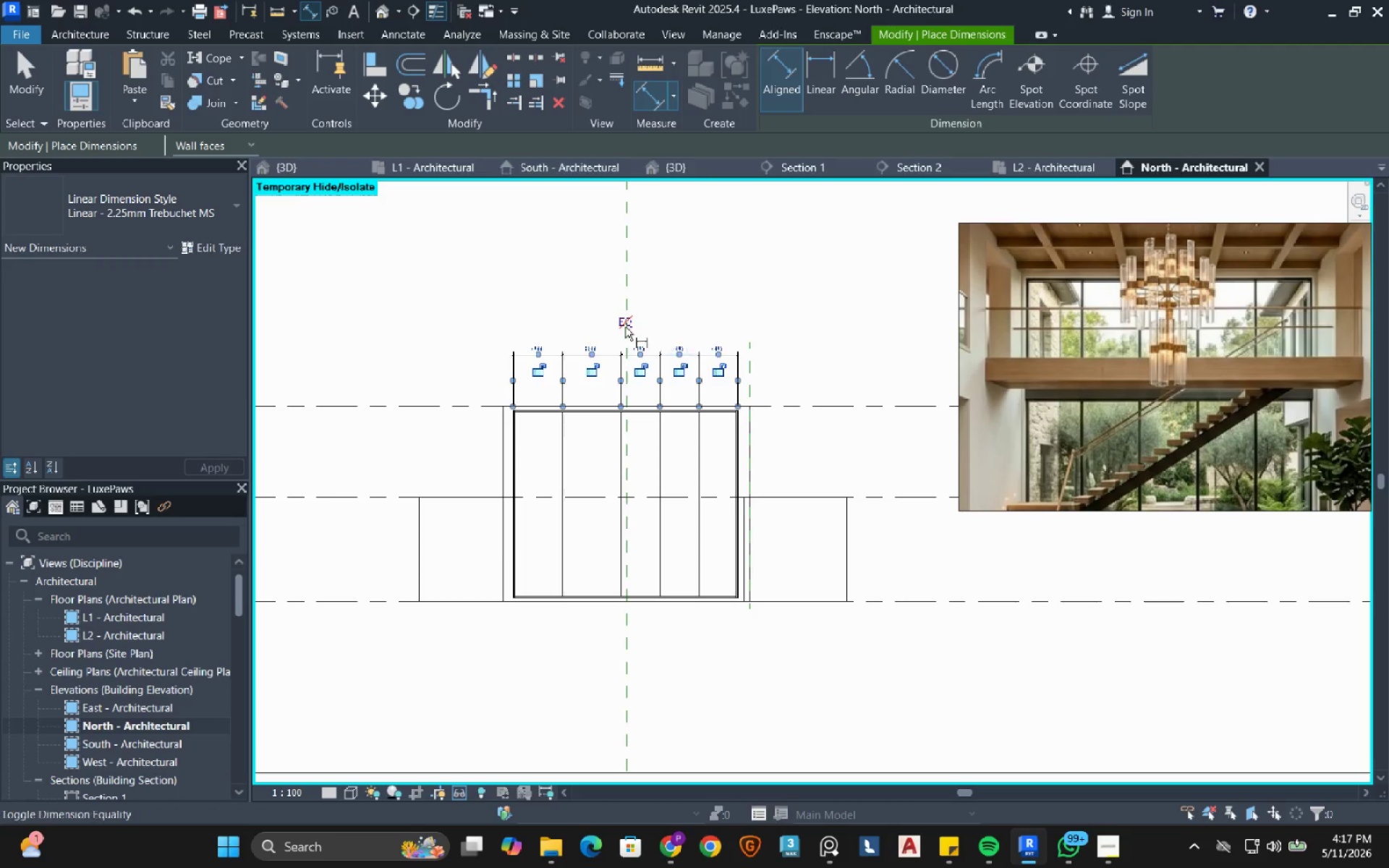 
left_click([622, 324])
 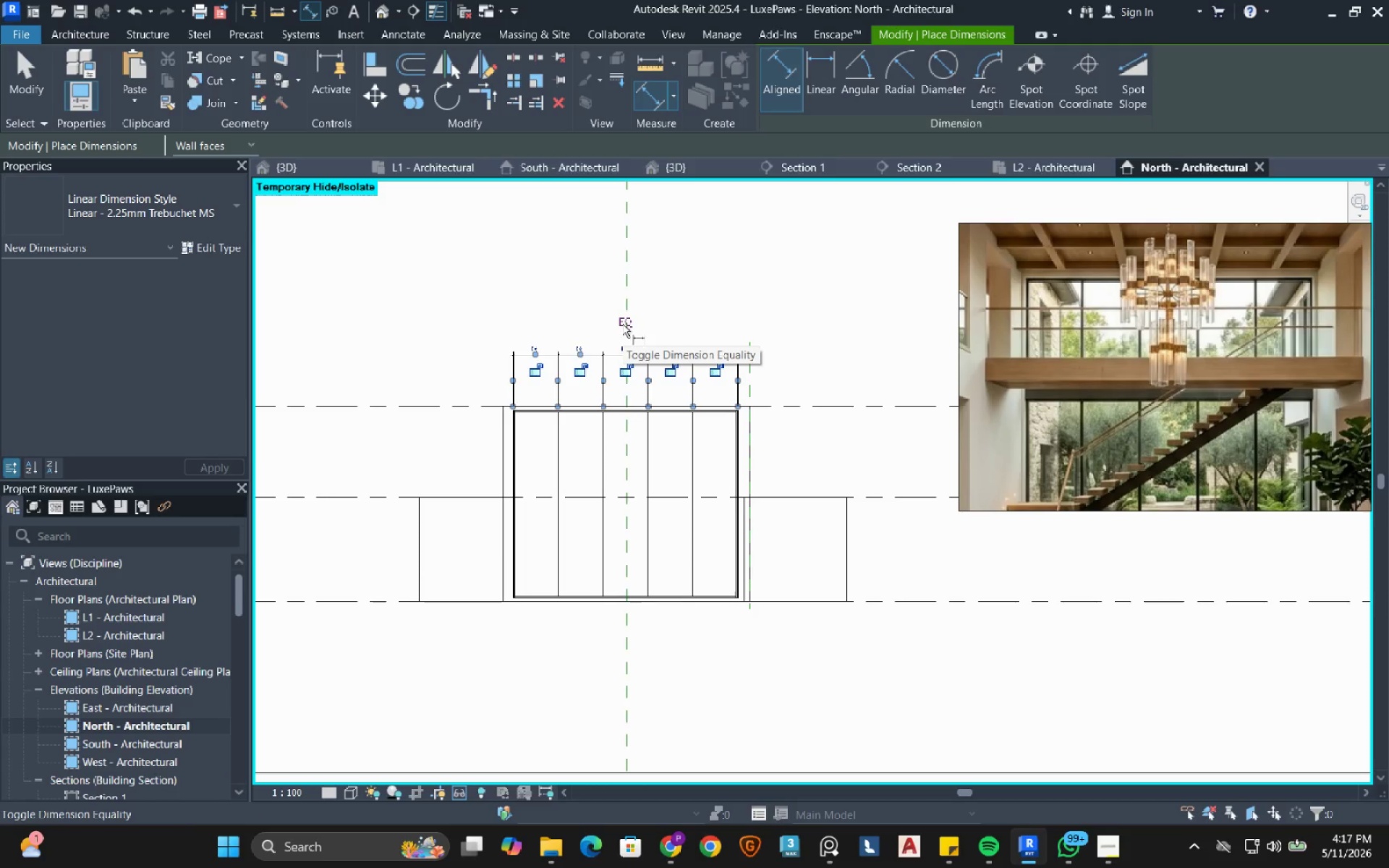 
key(Escape)
 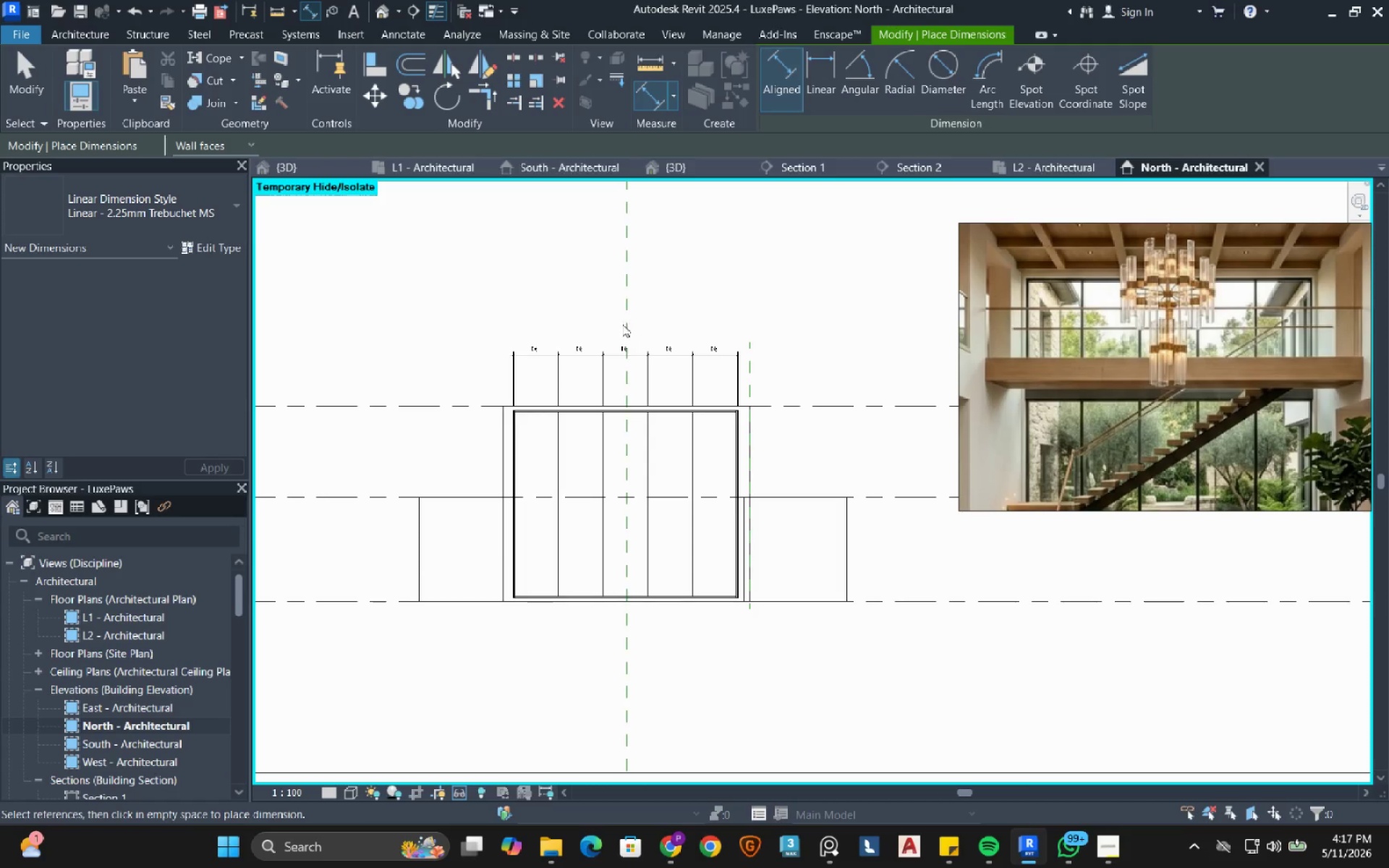 
key(Escape)
 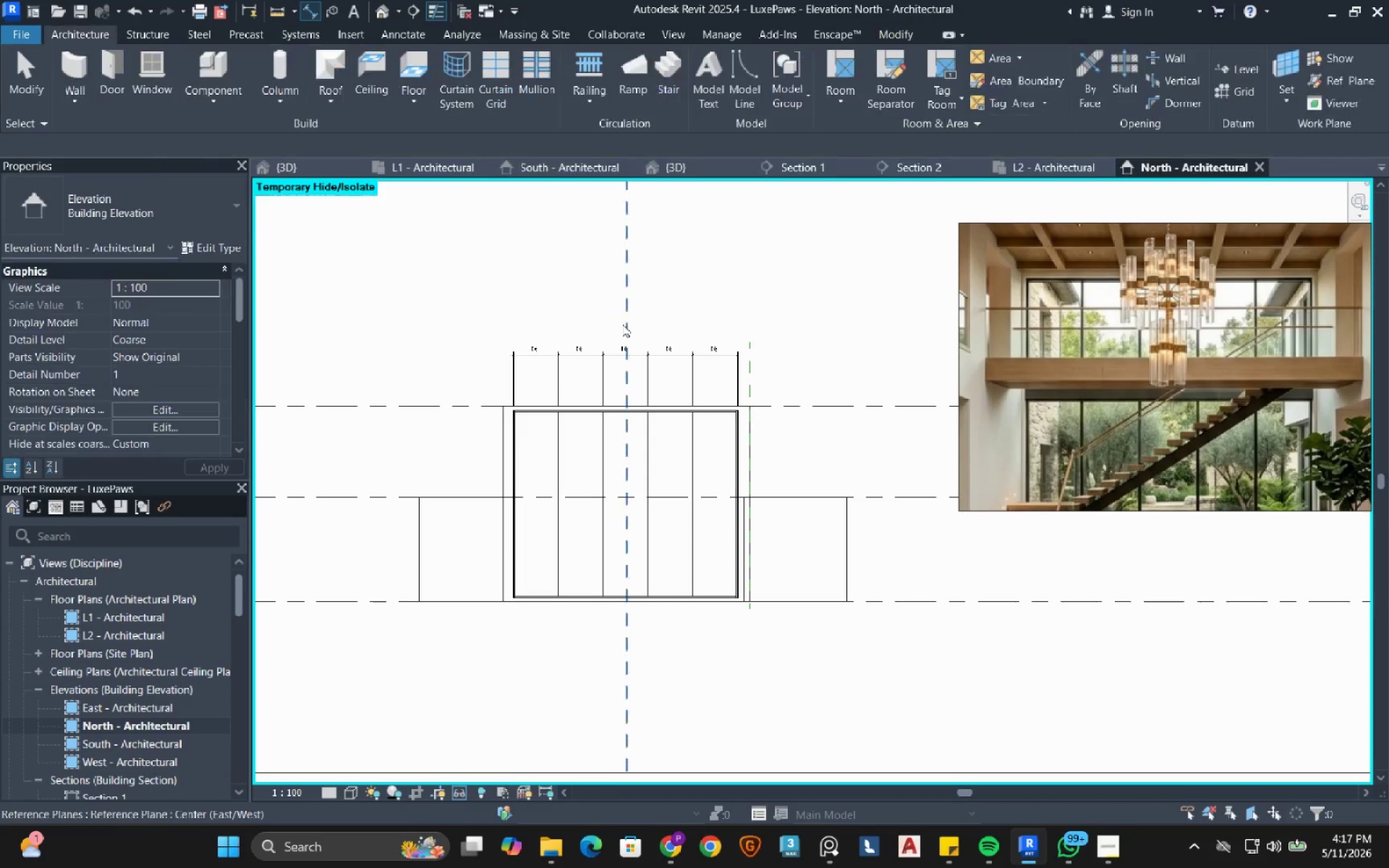 
key(Escape)
 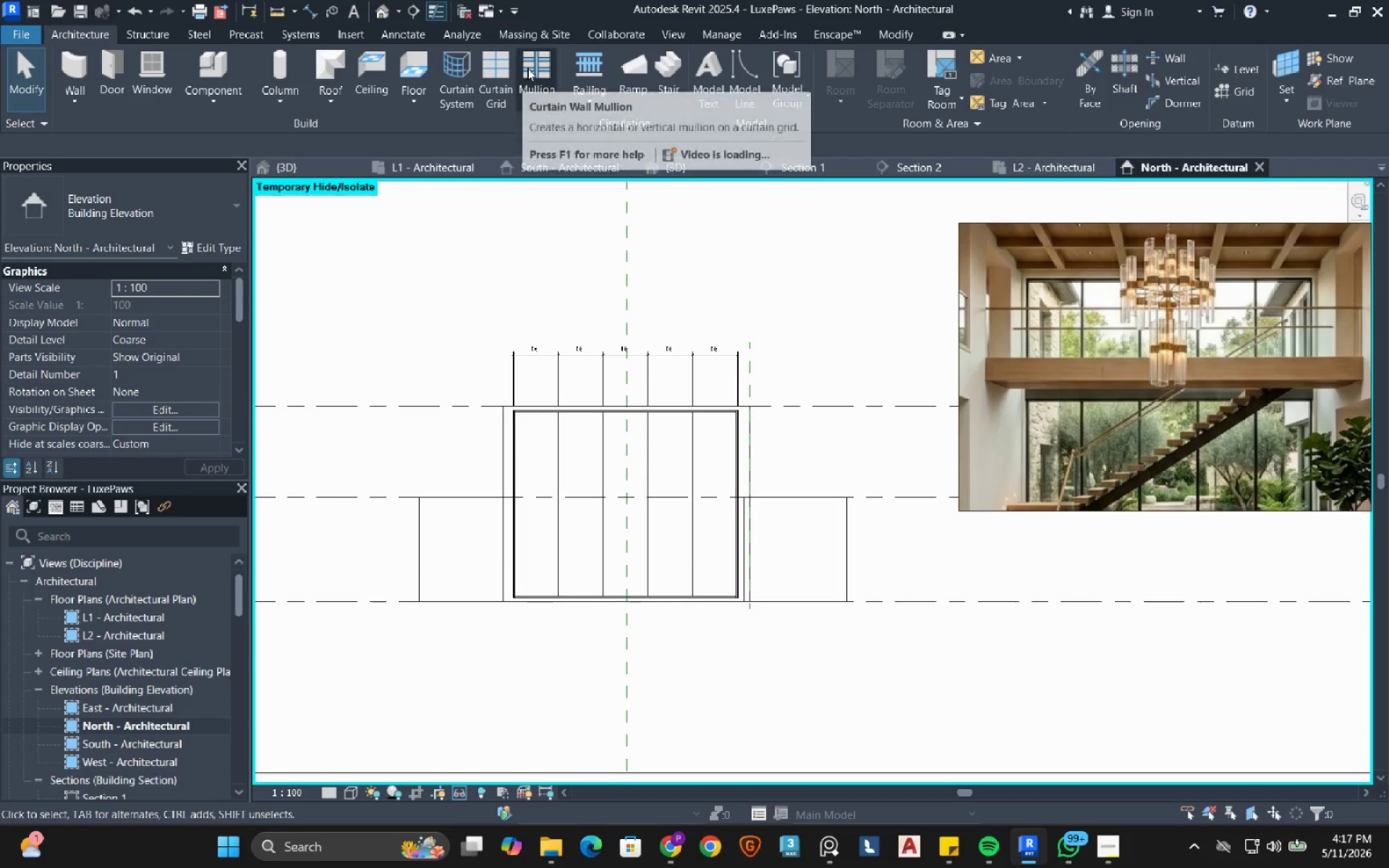 
left_click([527, 68])
 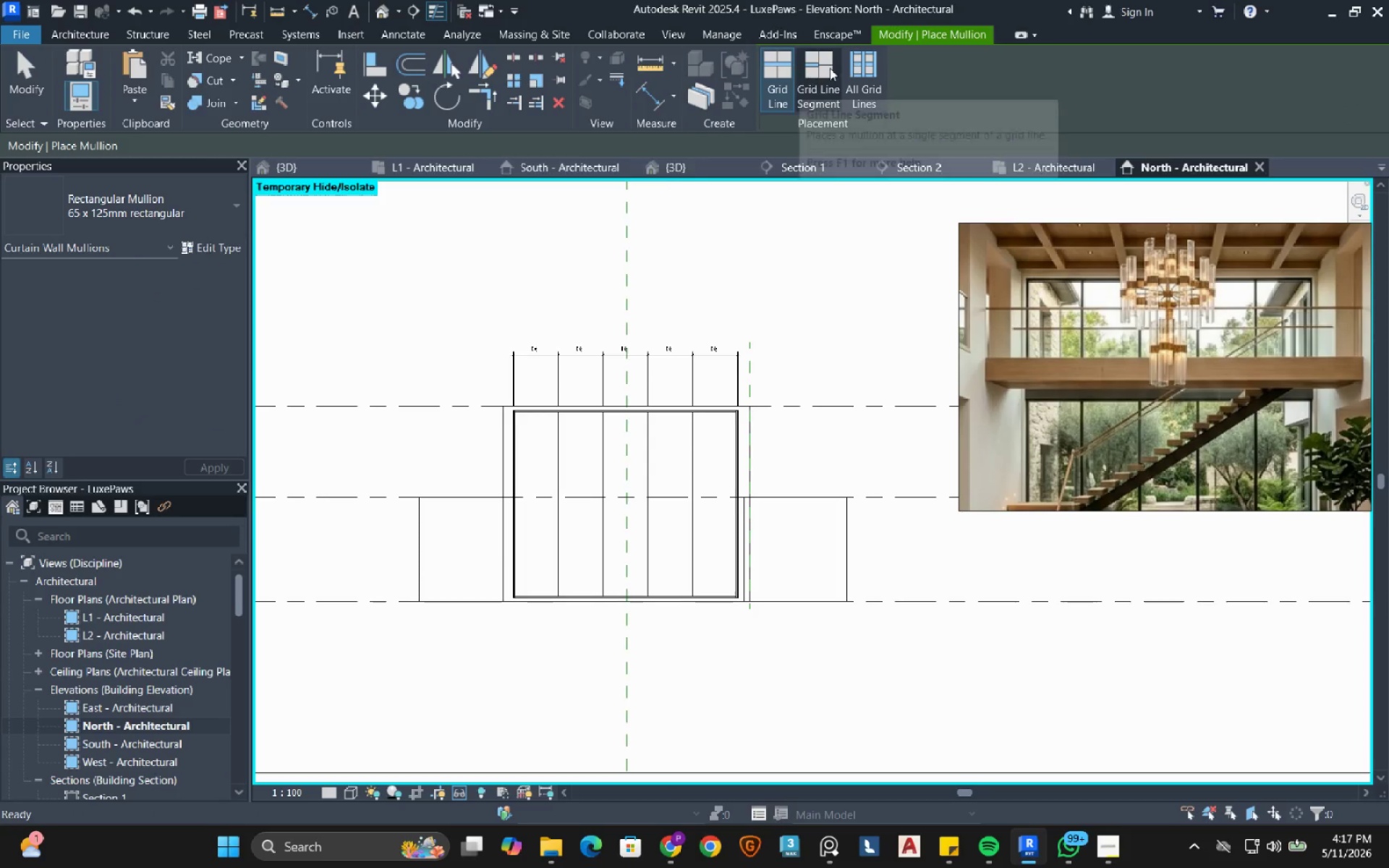 
left_click([855, 64])
 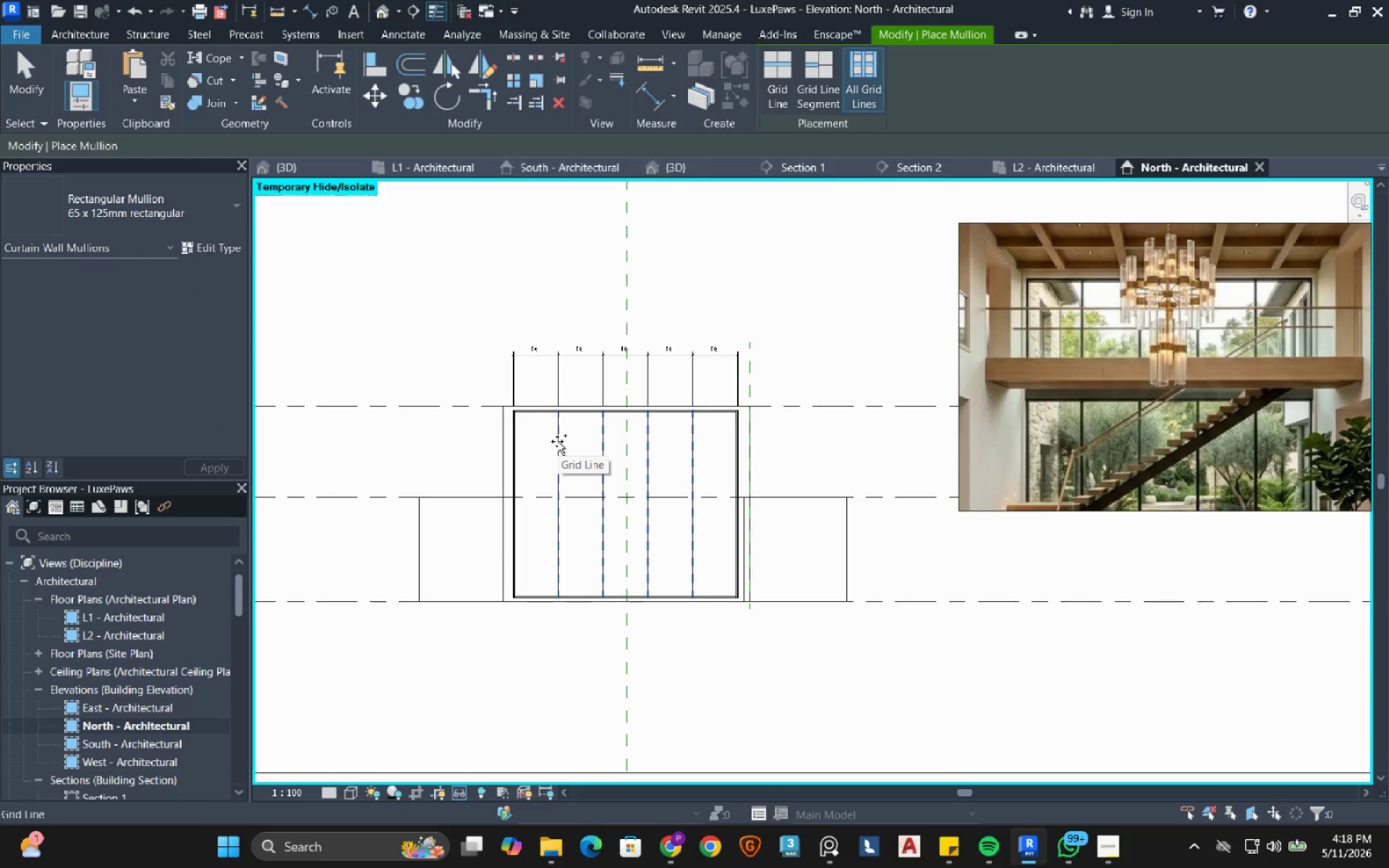 
left_click([557, 441])
 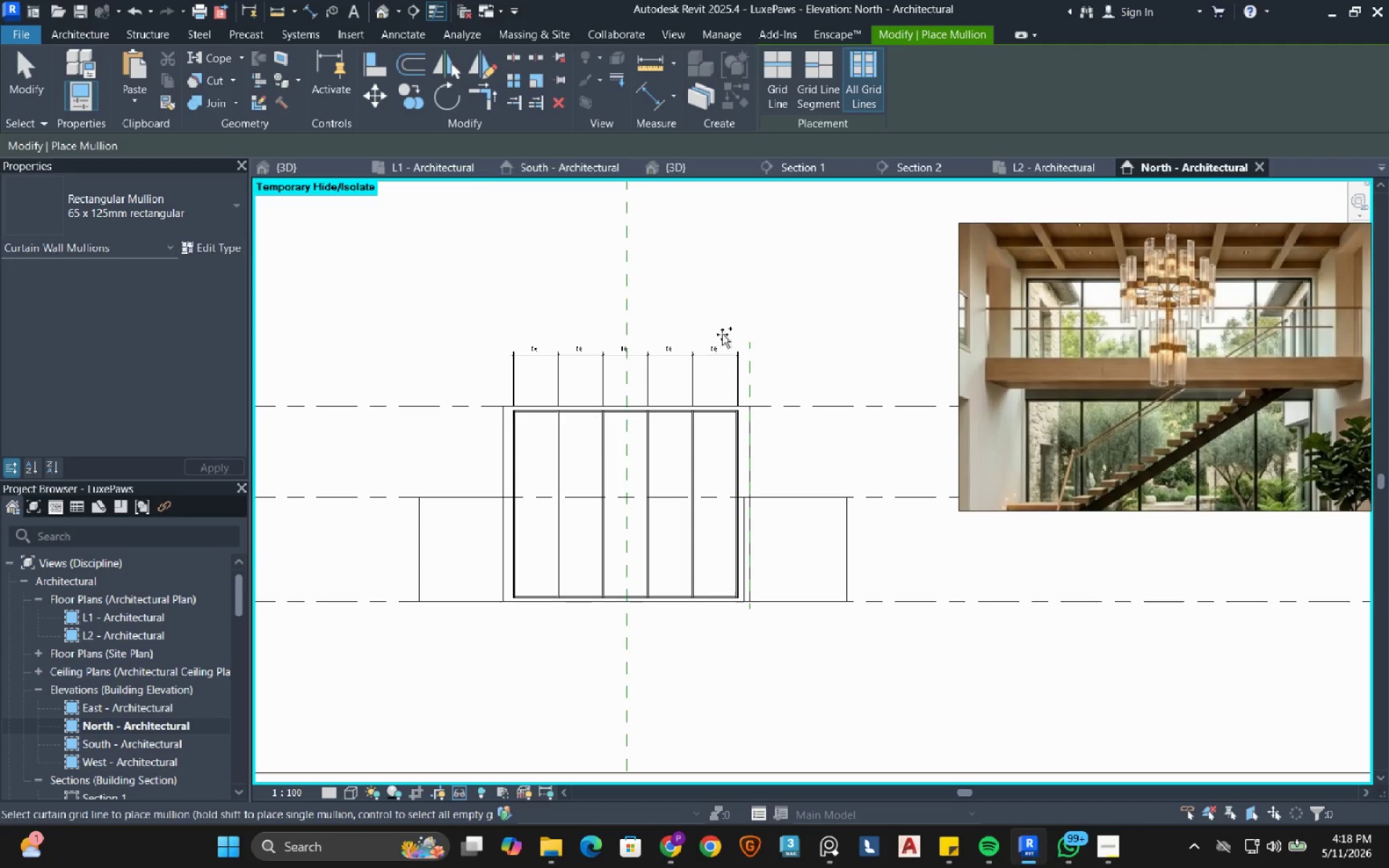 
key(Escape)
 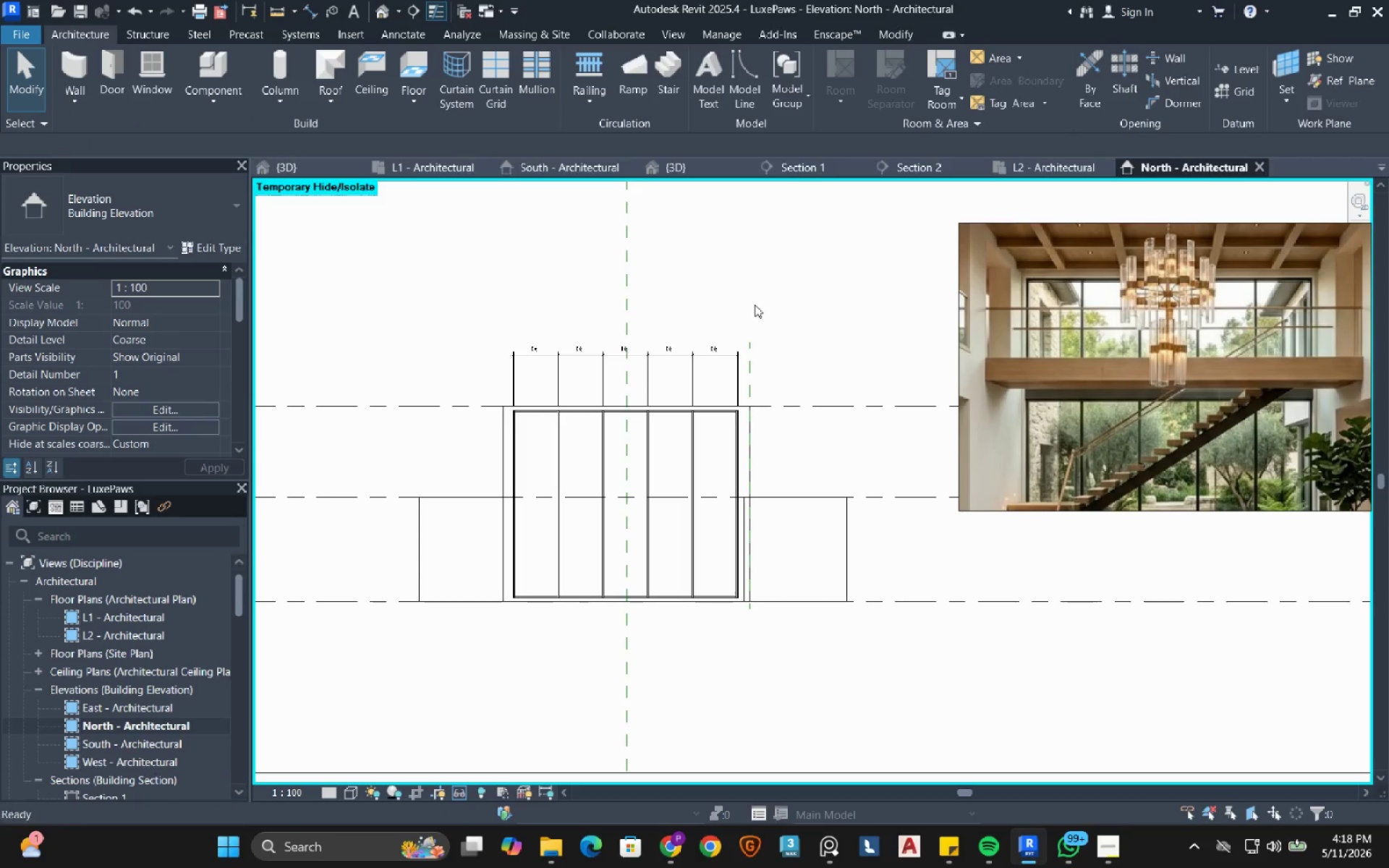 
key(Escape)
 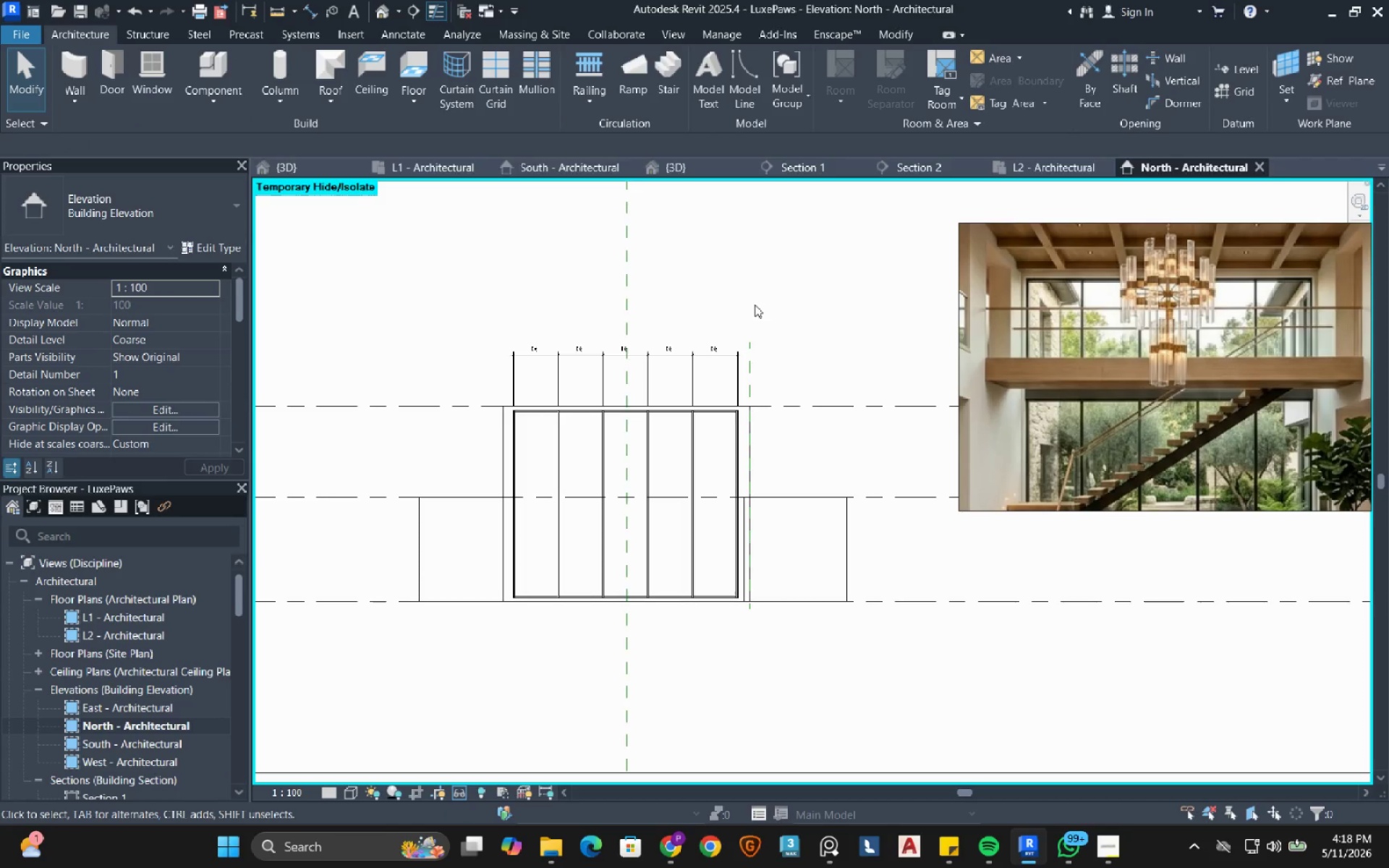 
key(Escape)
 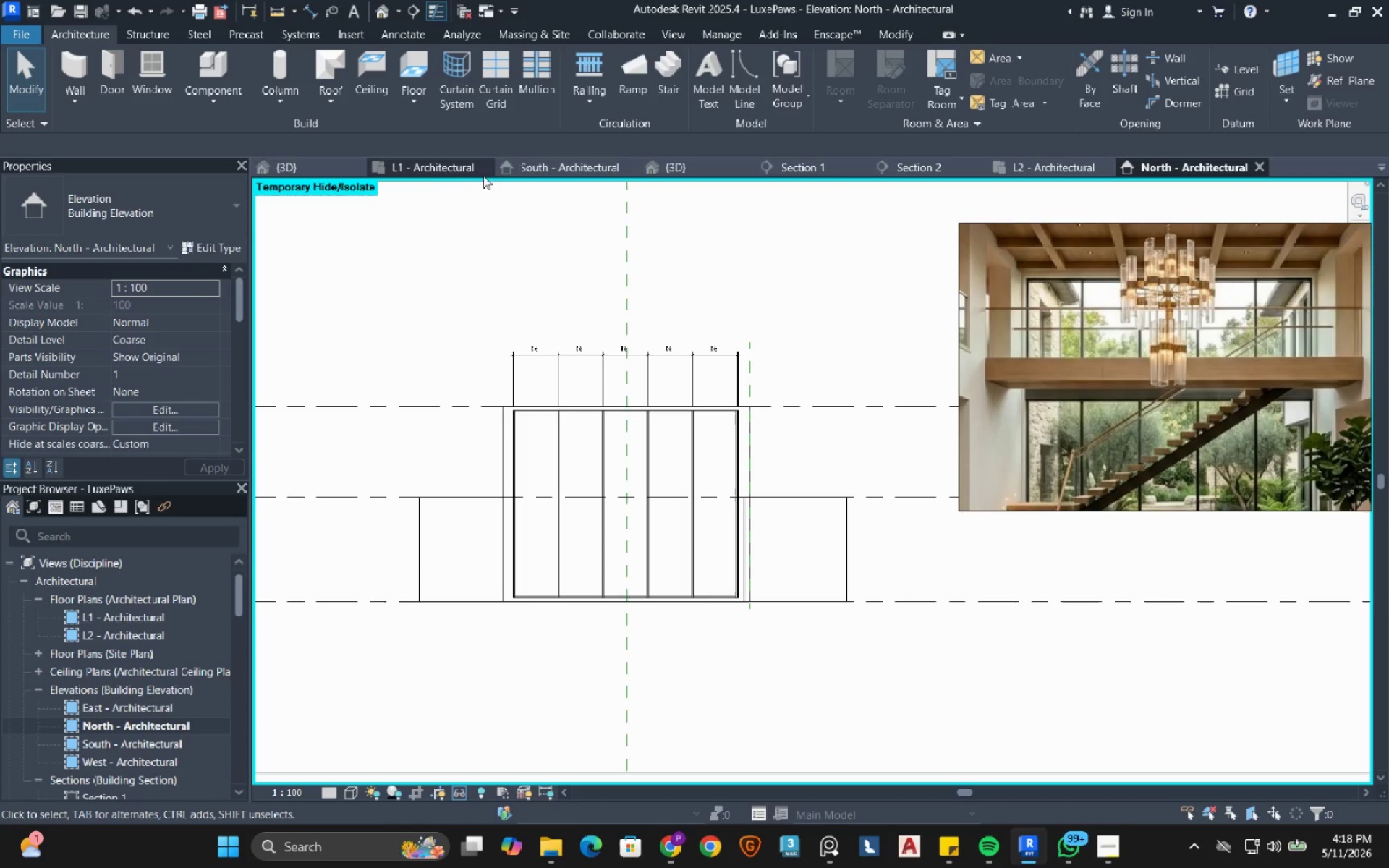 
left_click([417, 173])
 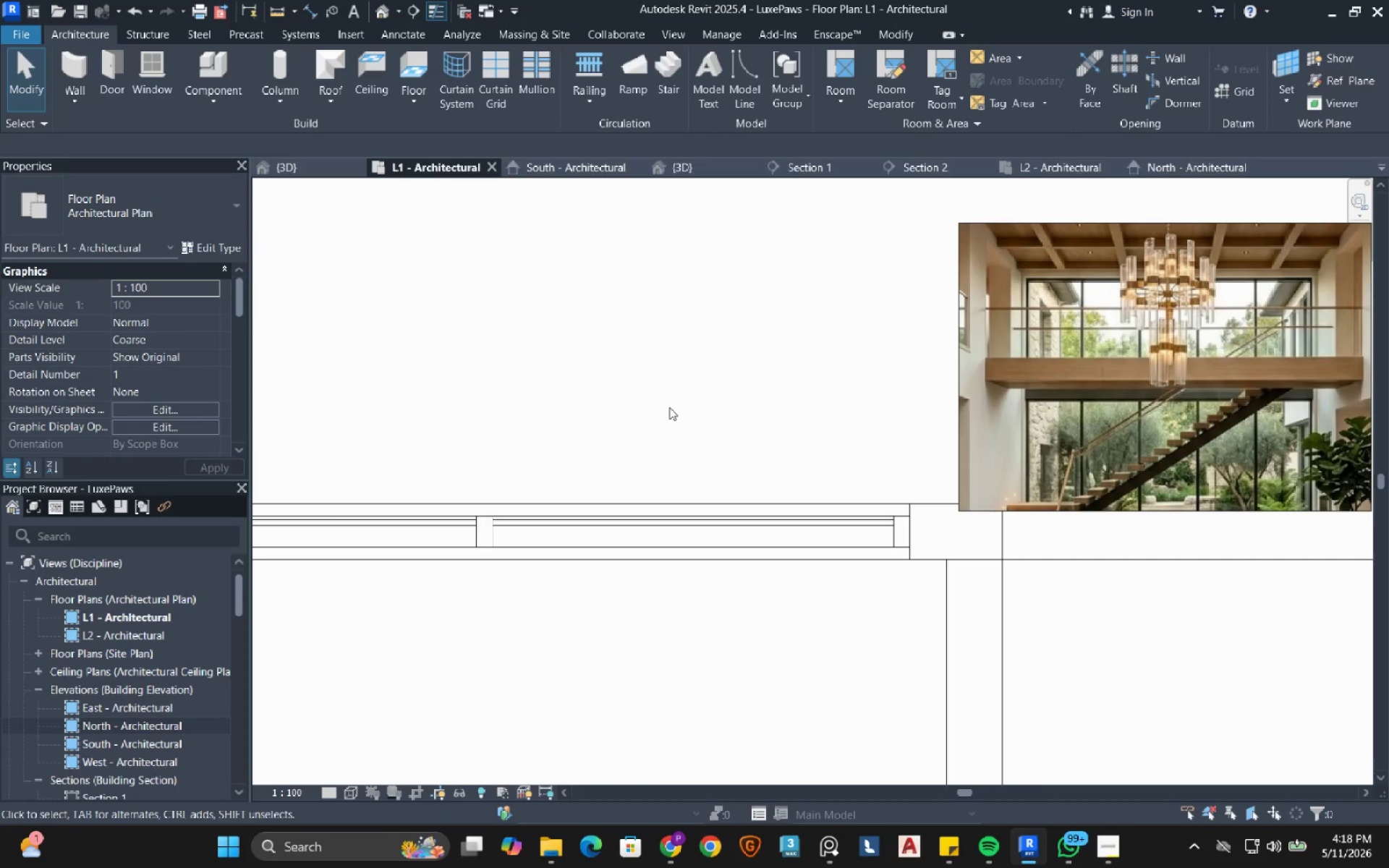 
scroll: coordinate [705, 394], scroll_direction: down, amount: 19.0
 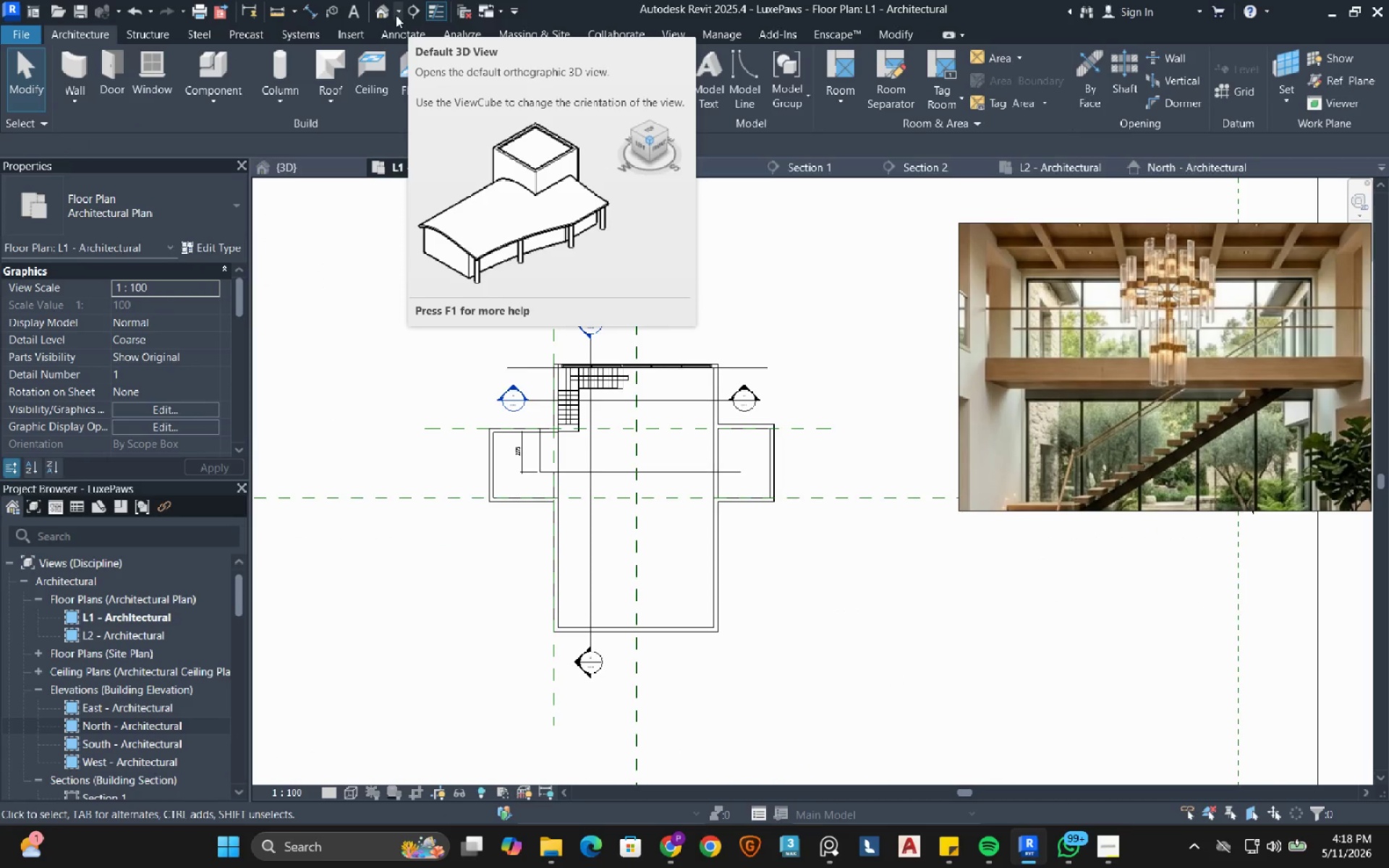 
wait(5.63)
 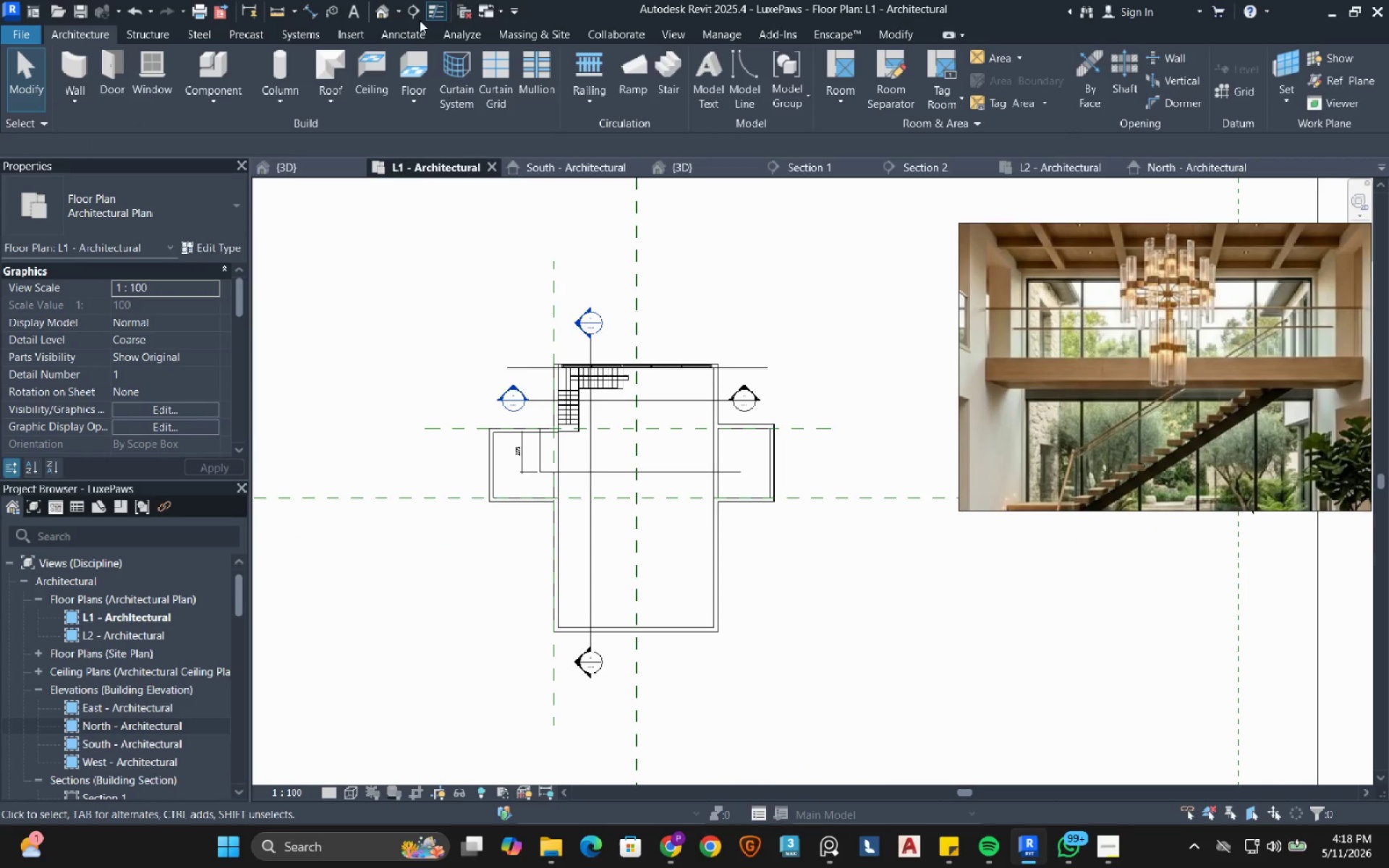 
left_click([396, 15])
 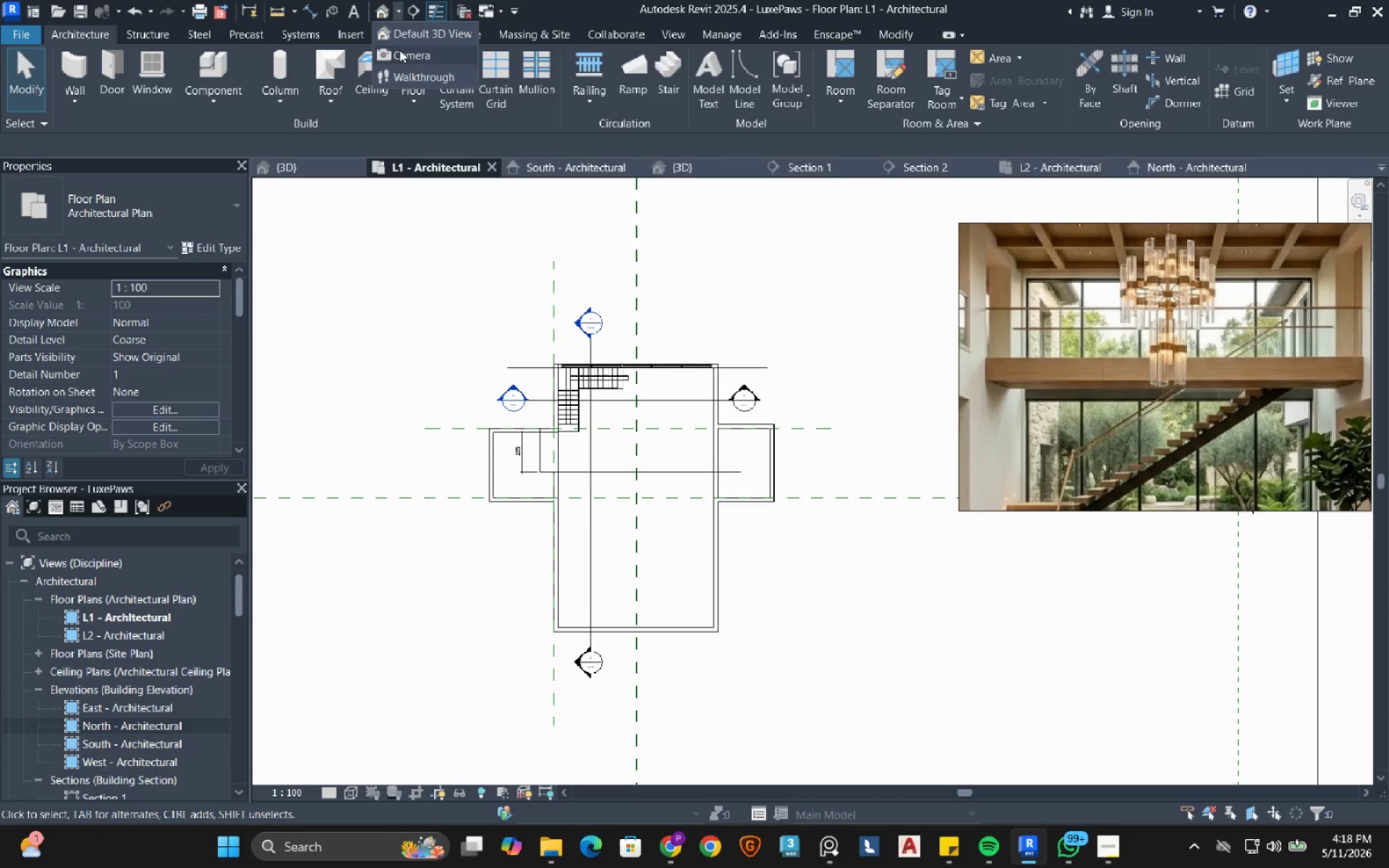 
left_click([399, 50])
 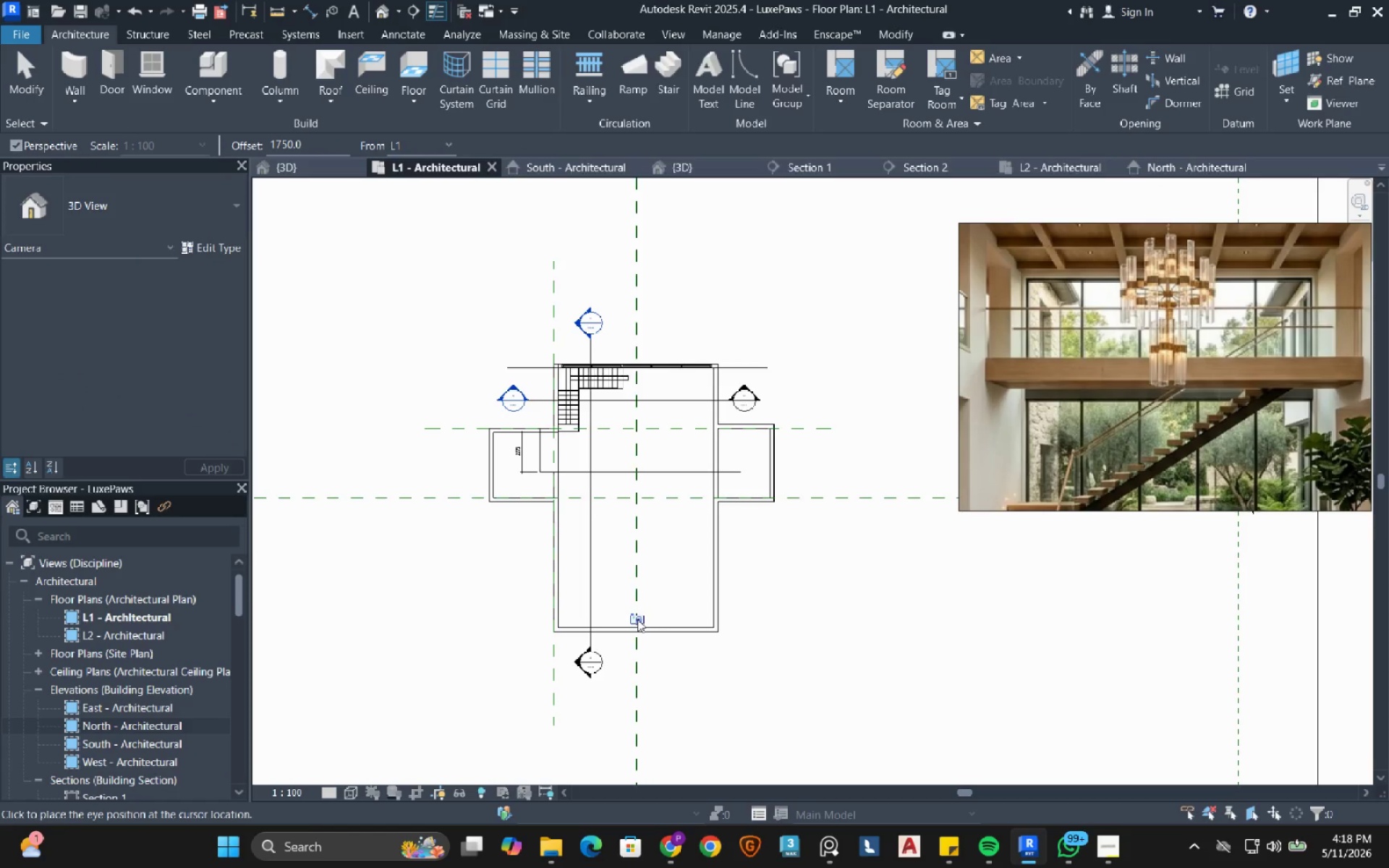 
left_click([637, 619])
 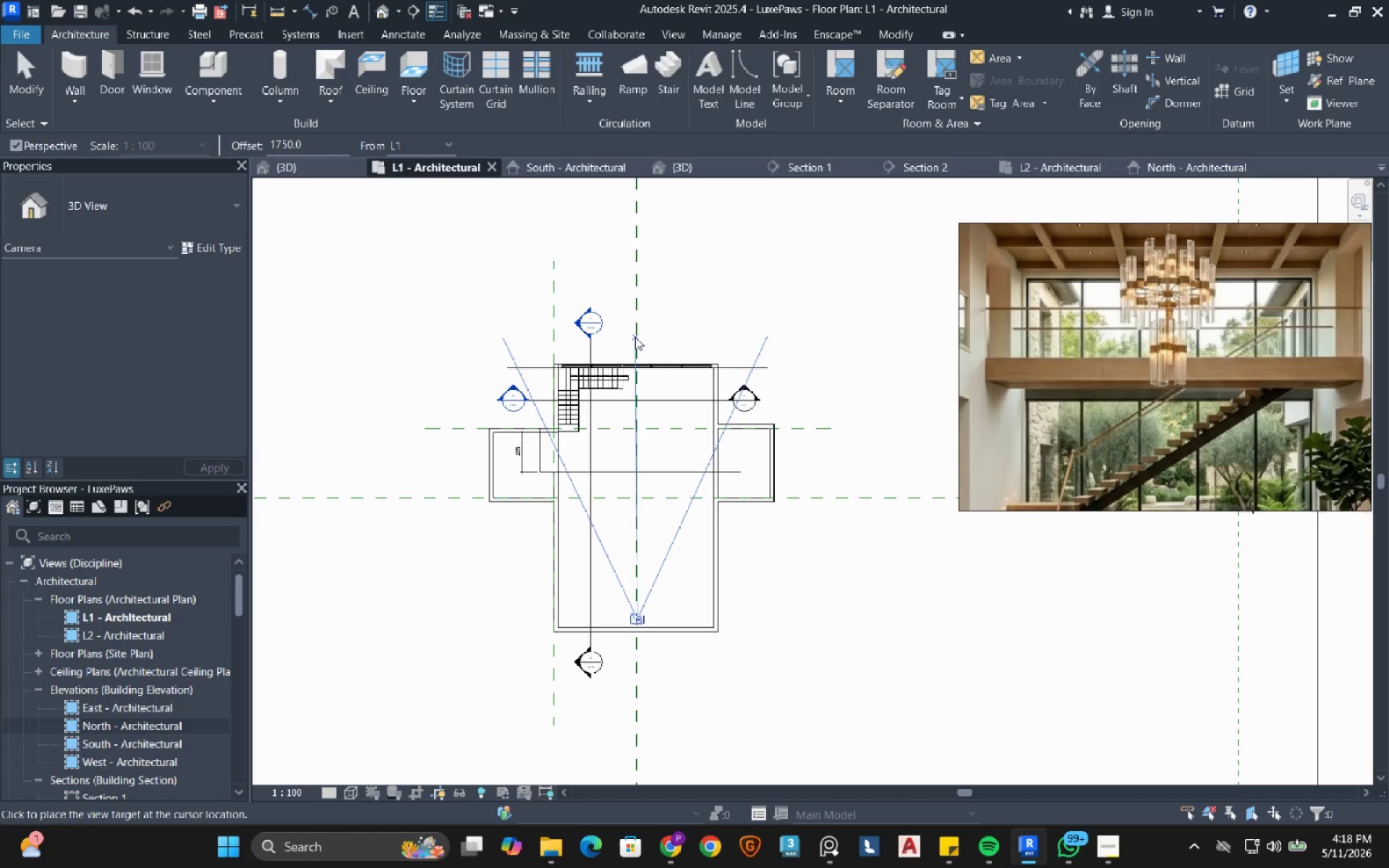 
left_click([635, 337])
 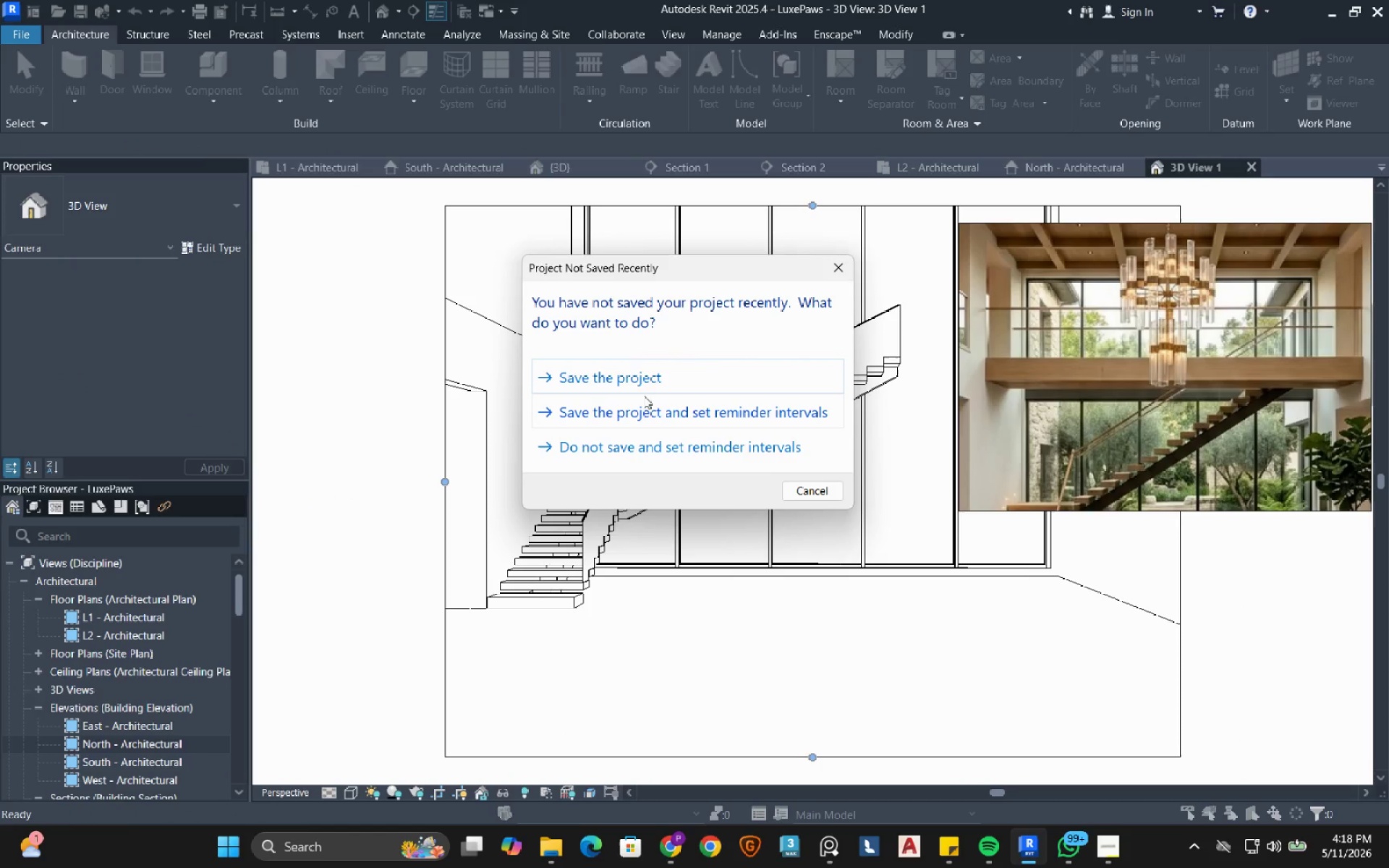 
left_click([657, 383])
 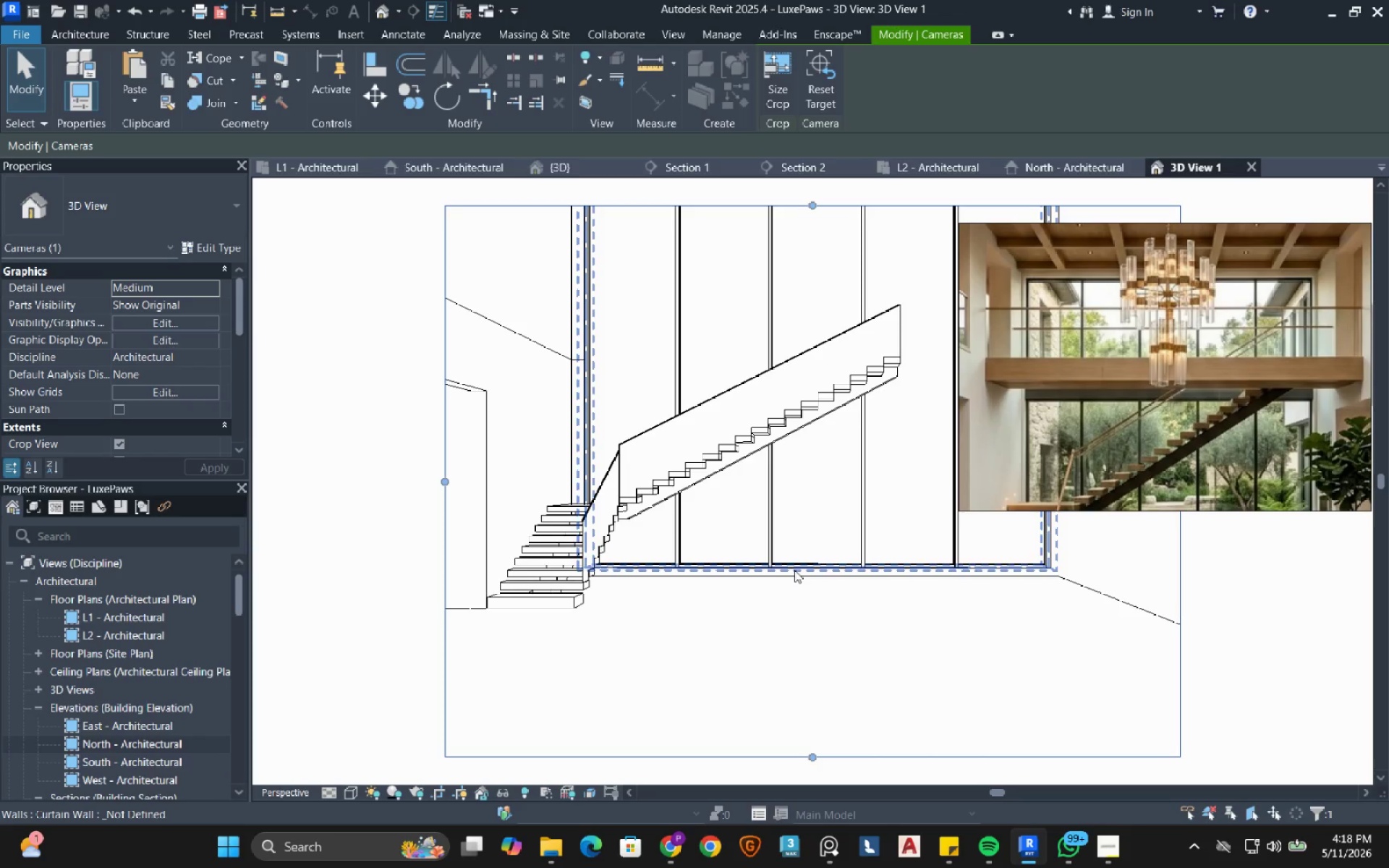 
wait(5.67)
 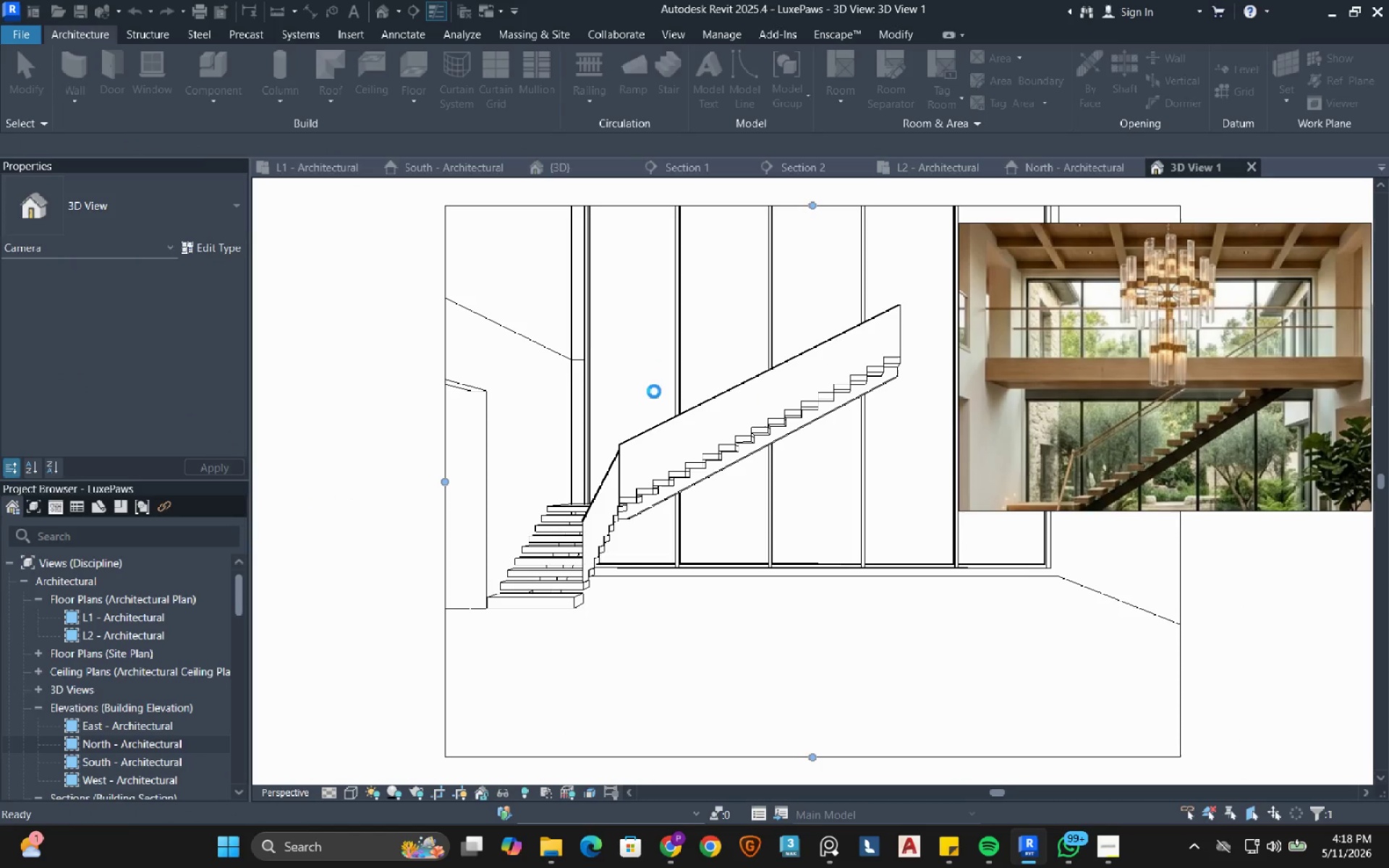 
scroll: coordinate [812, 587], scroll_direction: down, amount: 5.0
 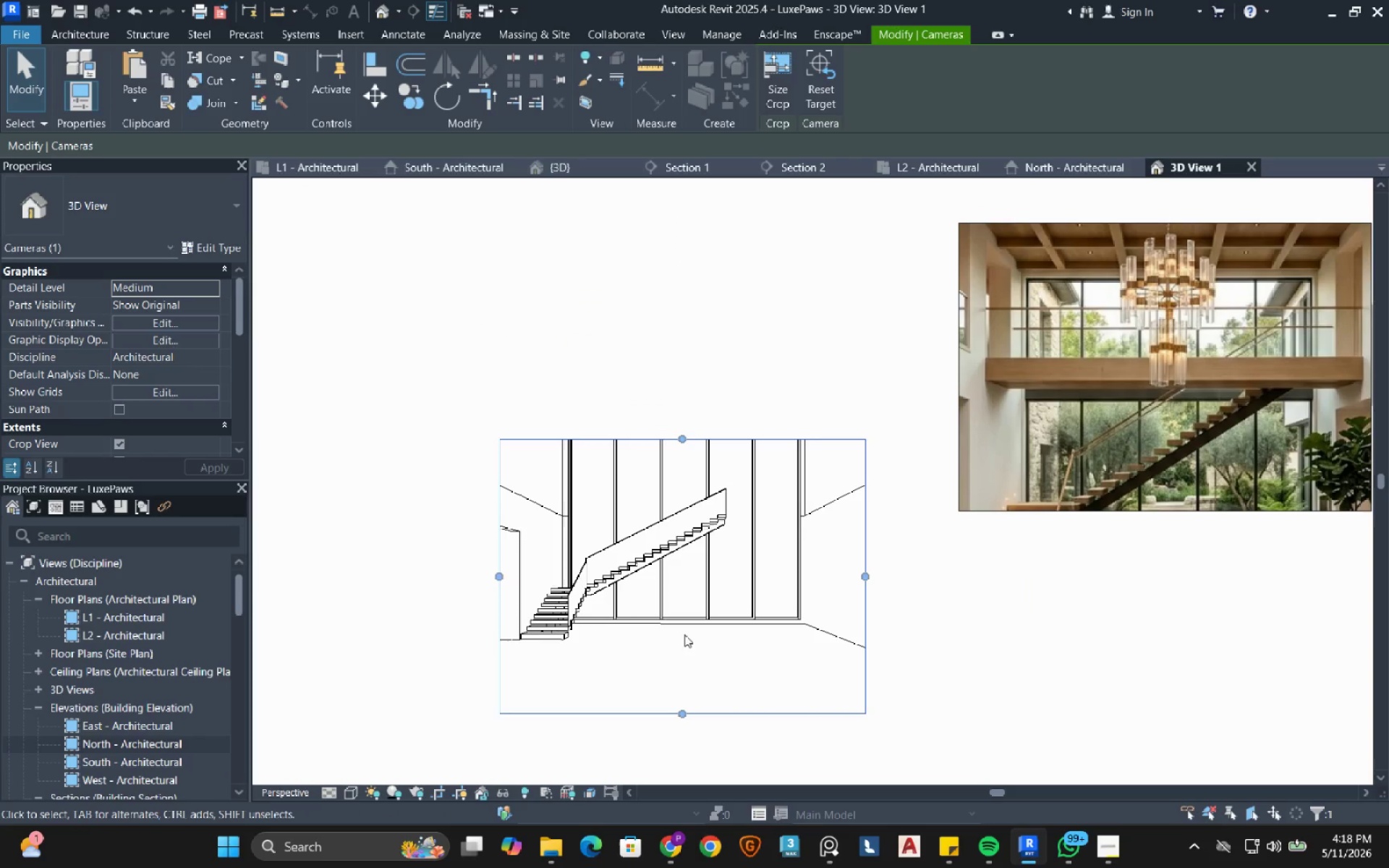 
wait(7.0)
 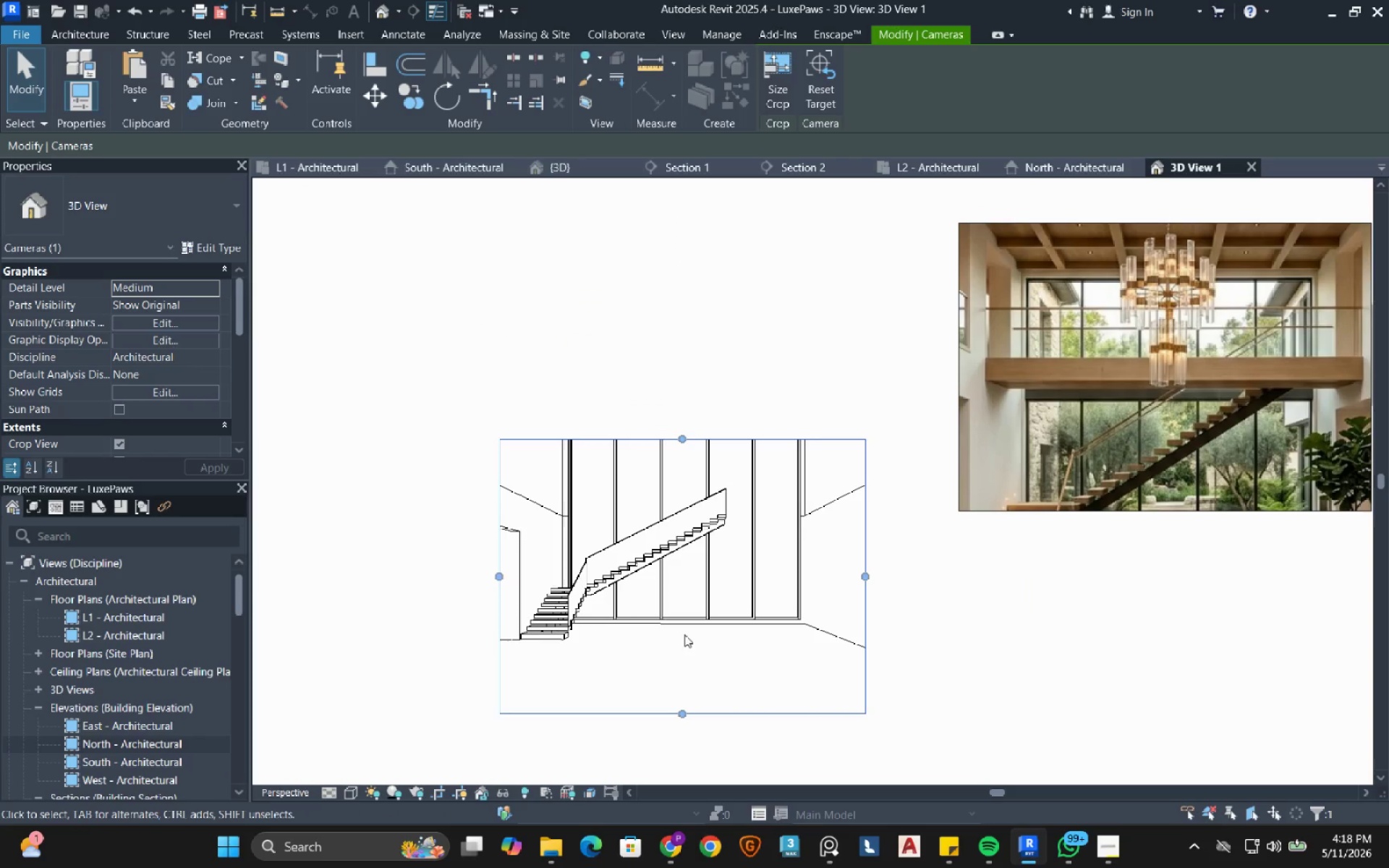 
scroll: coordinate [684, 562], scroll_direction: down, amount: 1.0
 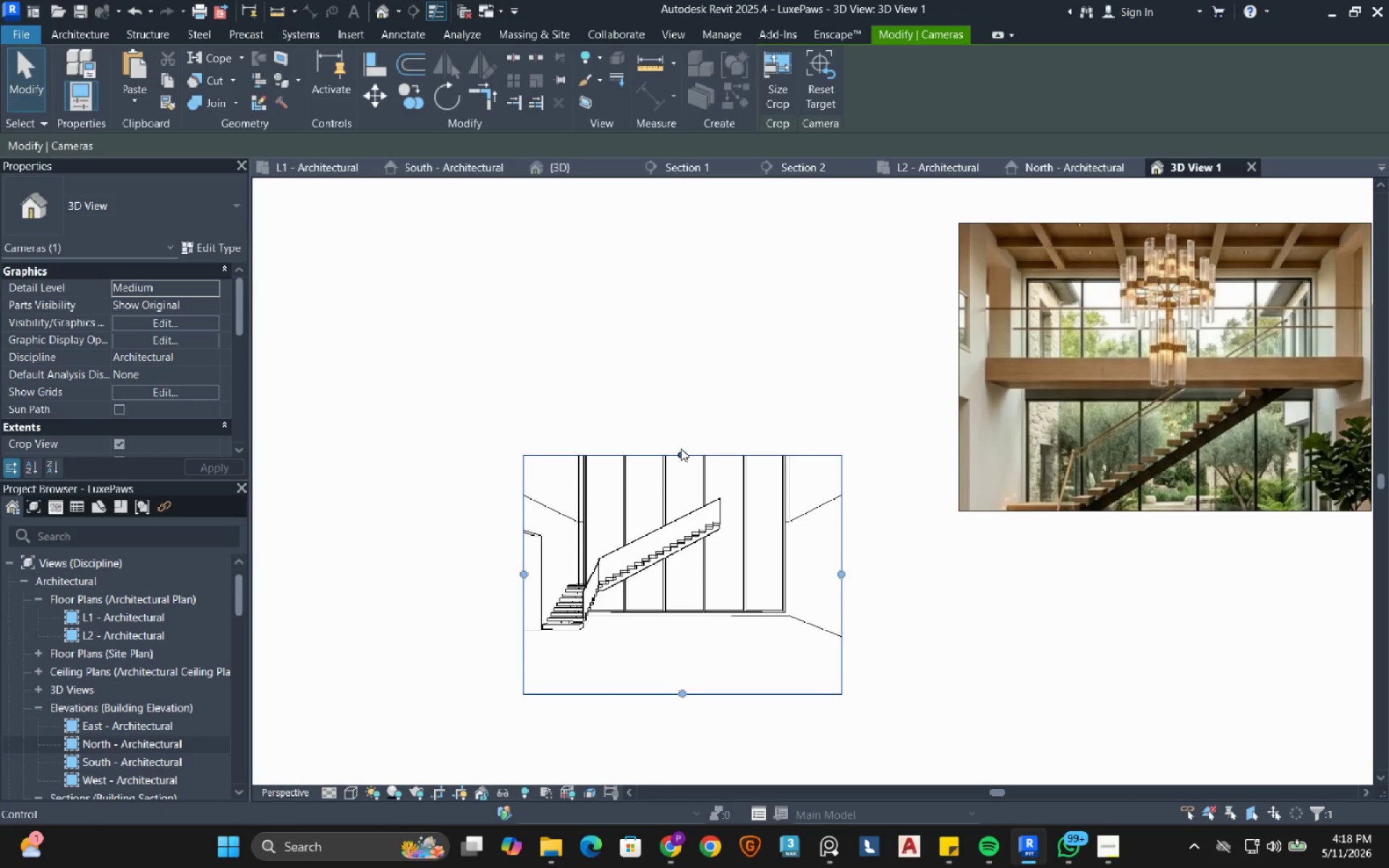 
left_click_drag(start_coordinate=[681, 446], to_coordinate=[683, 318])
 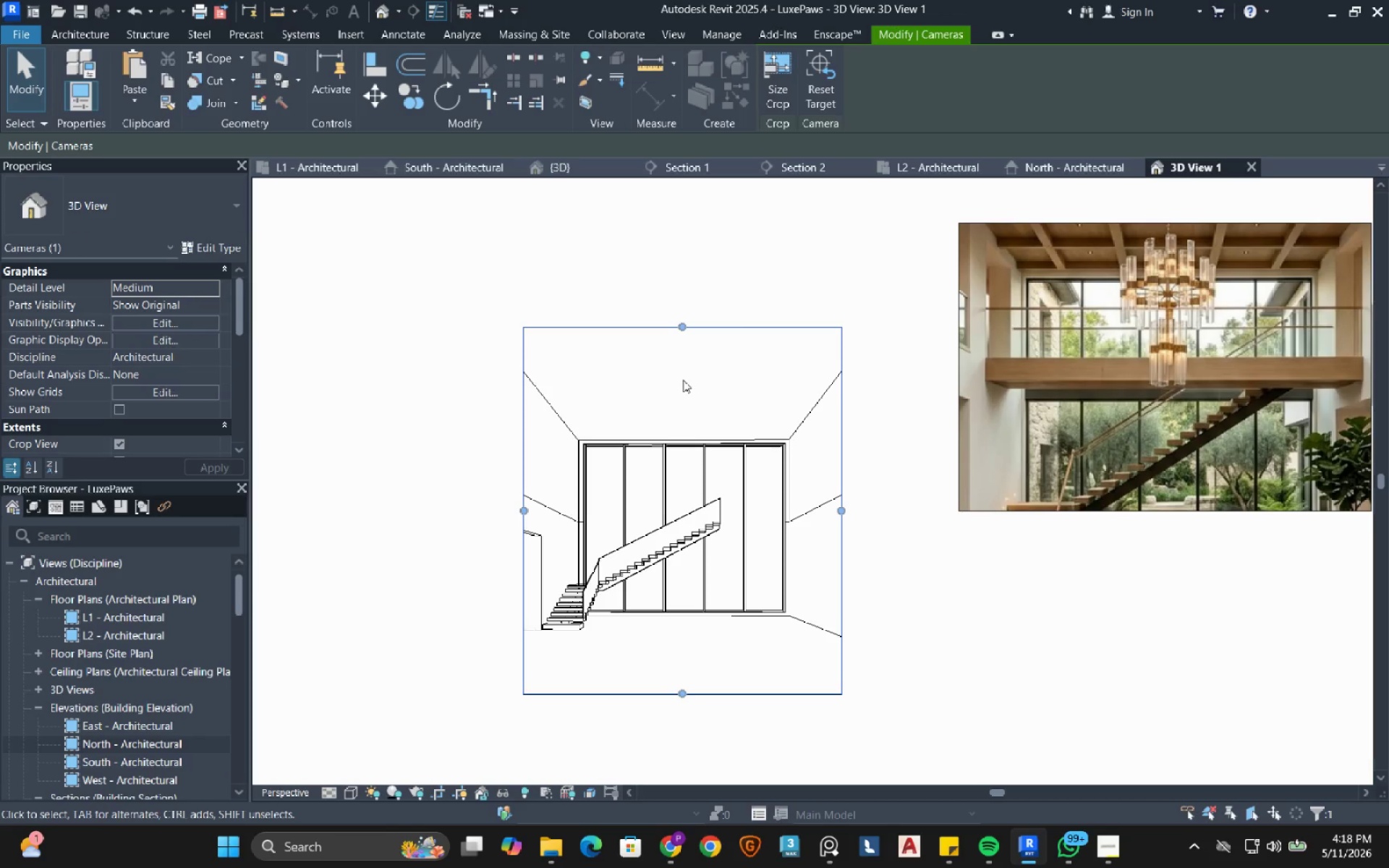 
wait(6.25)
 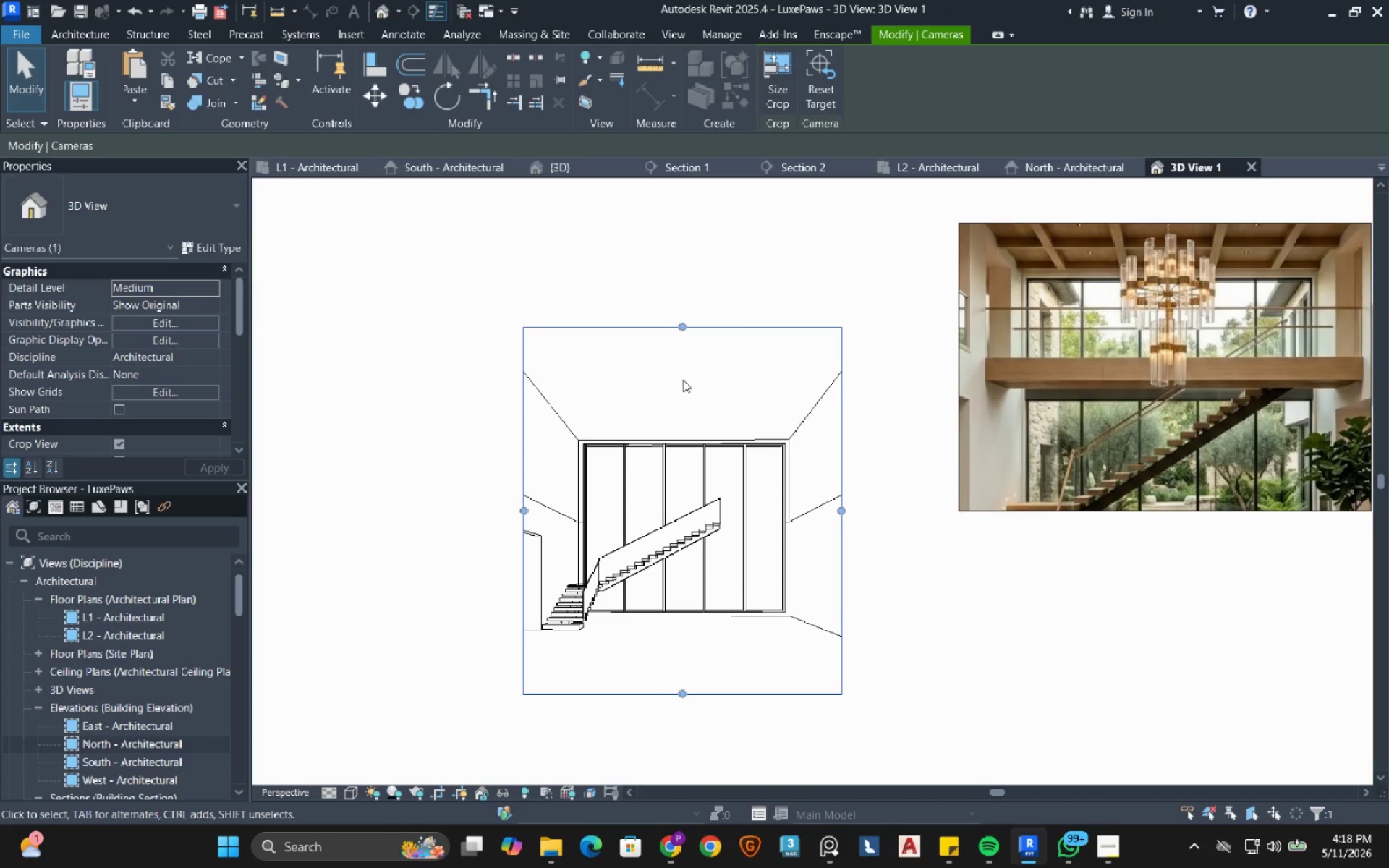 
scroll: coordinate [702, 577], scroll_direction: none, amount: 0.0
 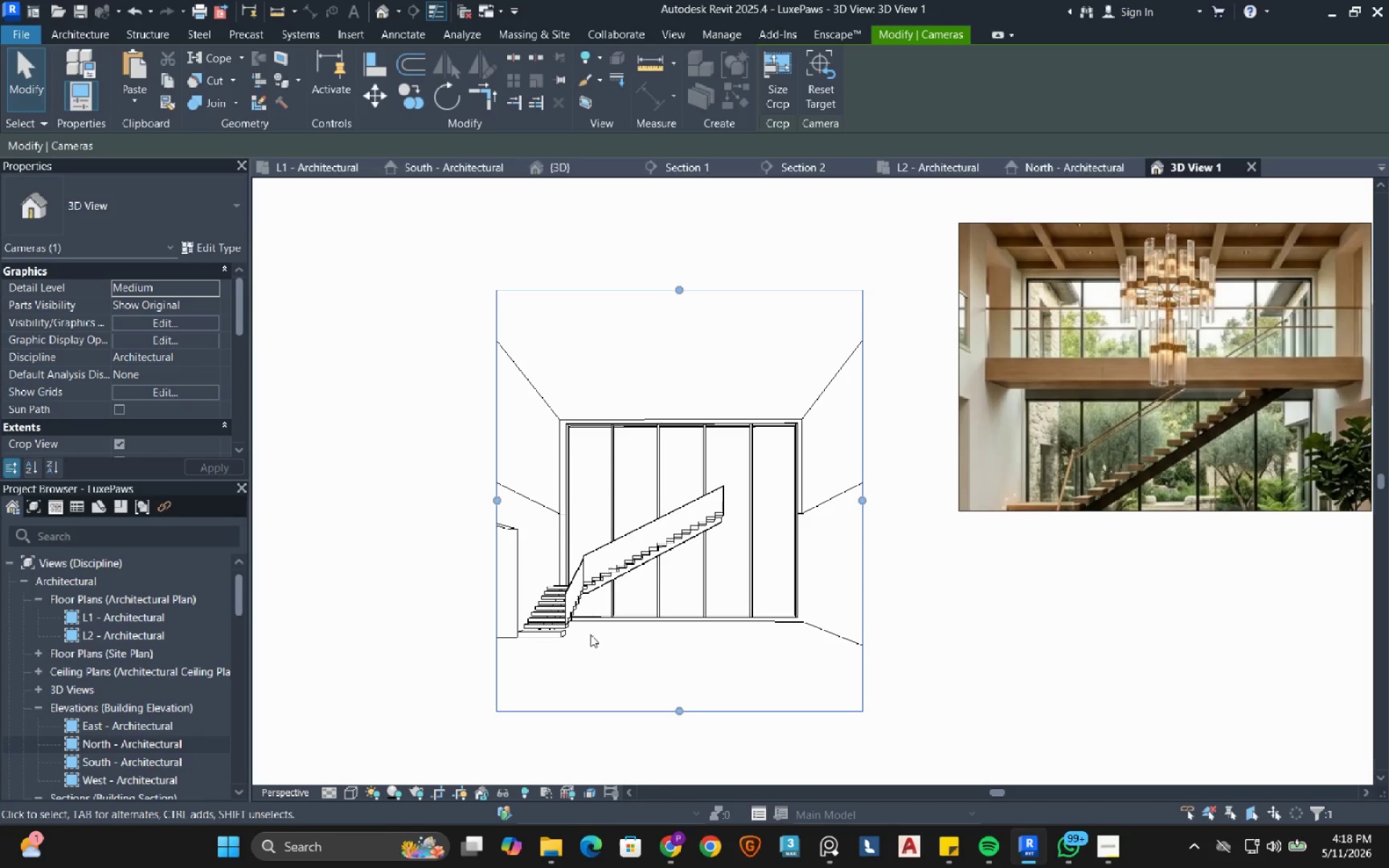 
wait(5.67)
 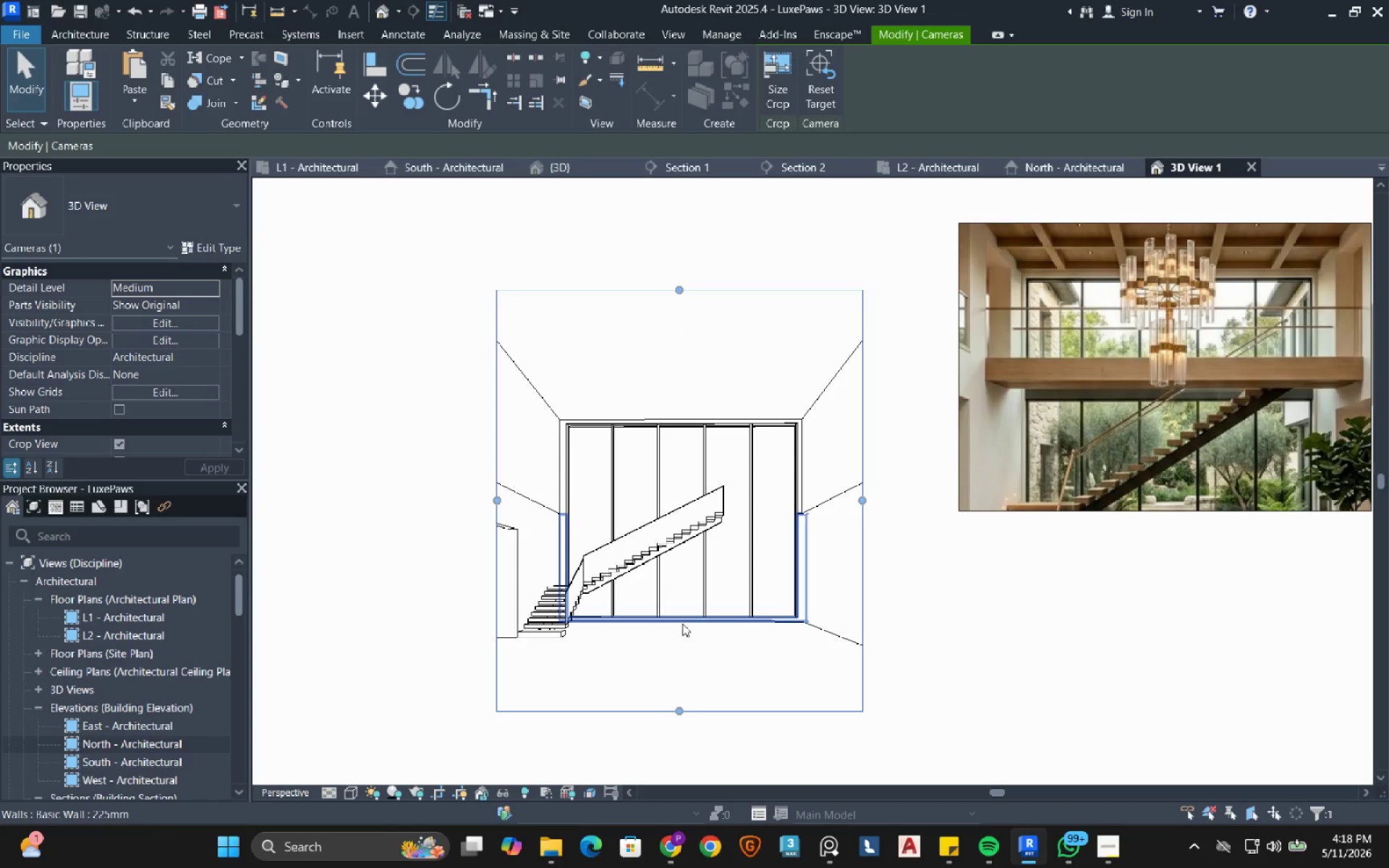 
double_click([127, 618])
 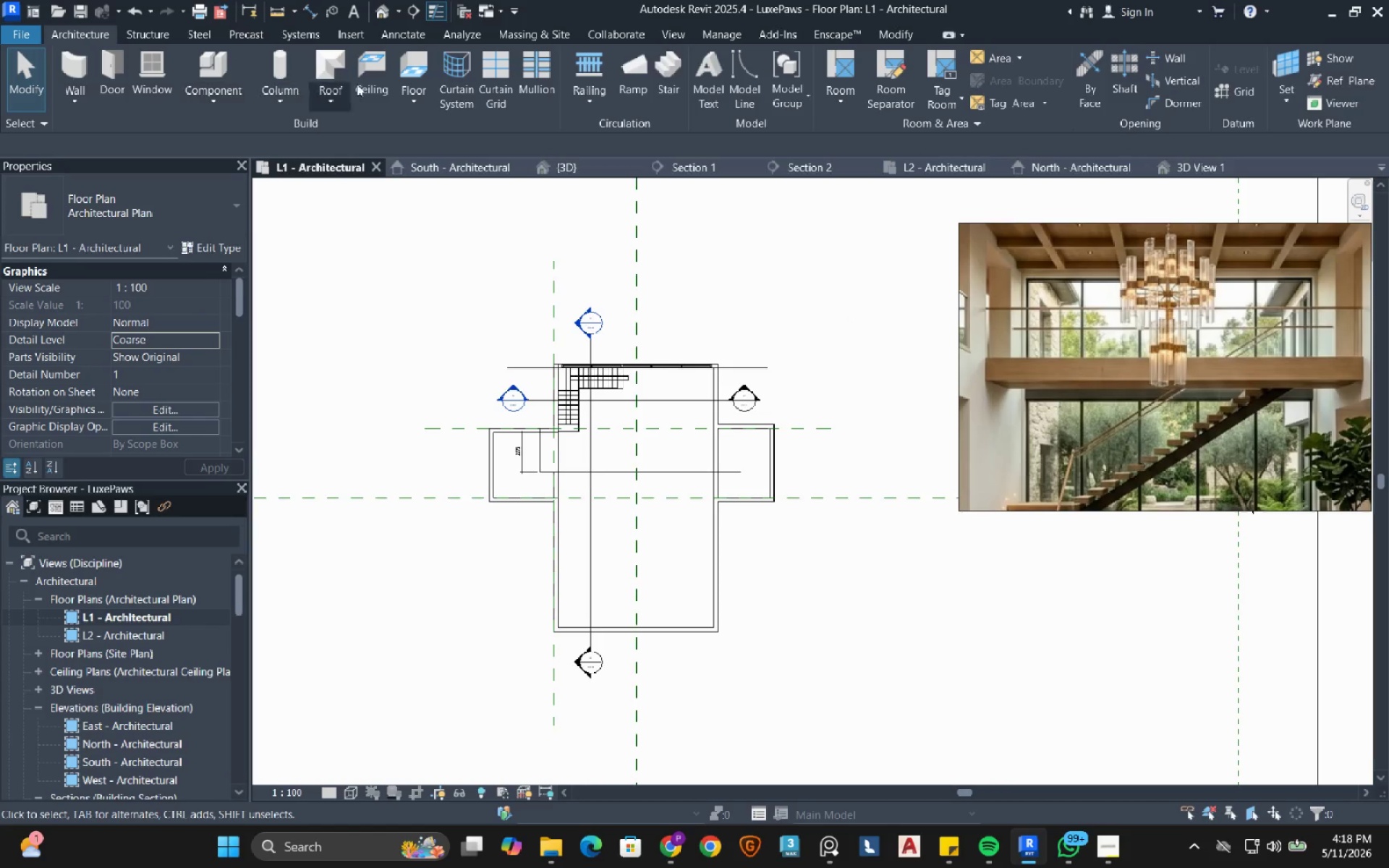 
left_click([411, 69])
 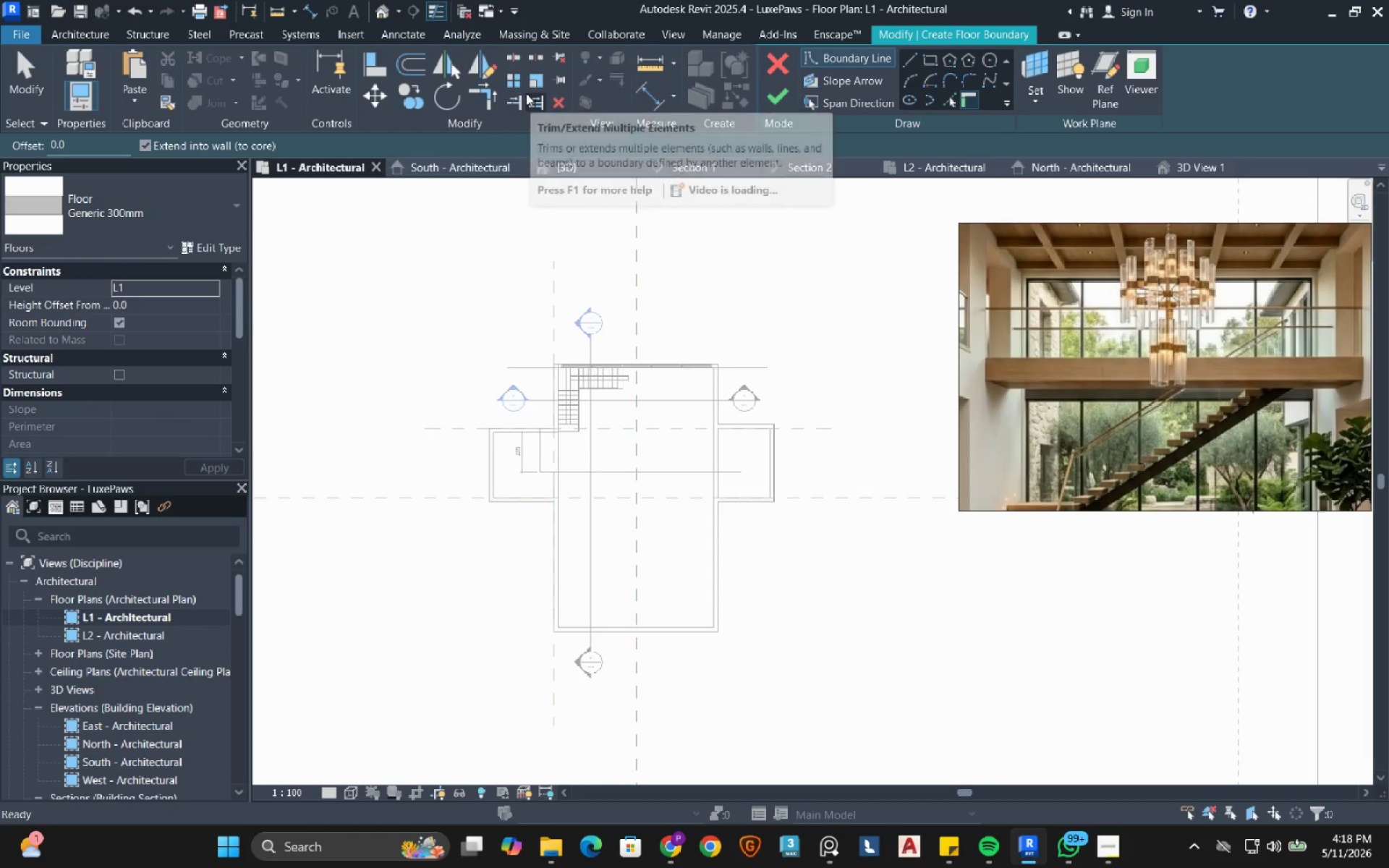 
mouse_move([146, 215])
 